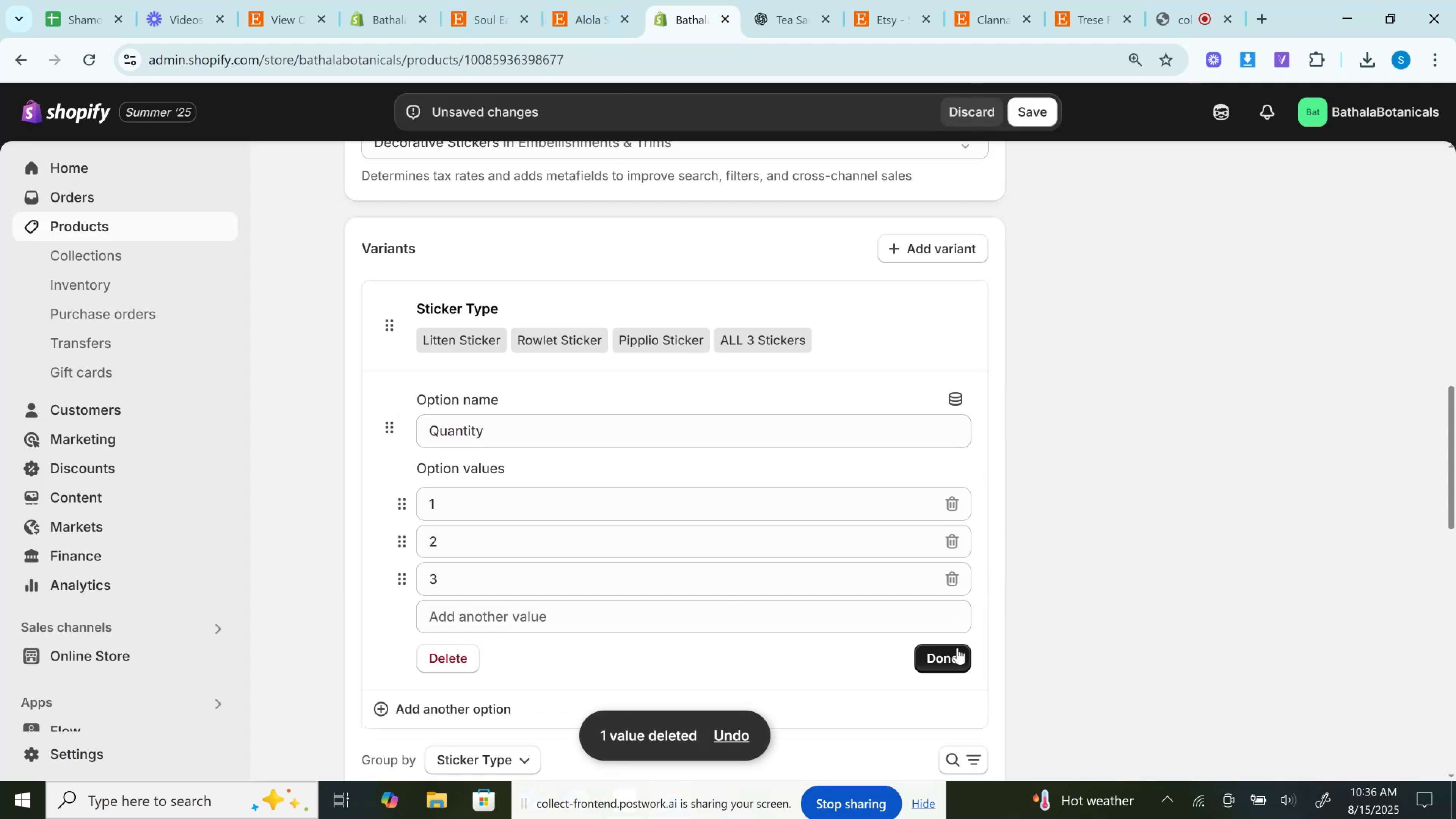 
left_click([956, 648])
 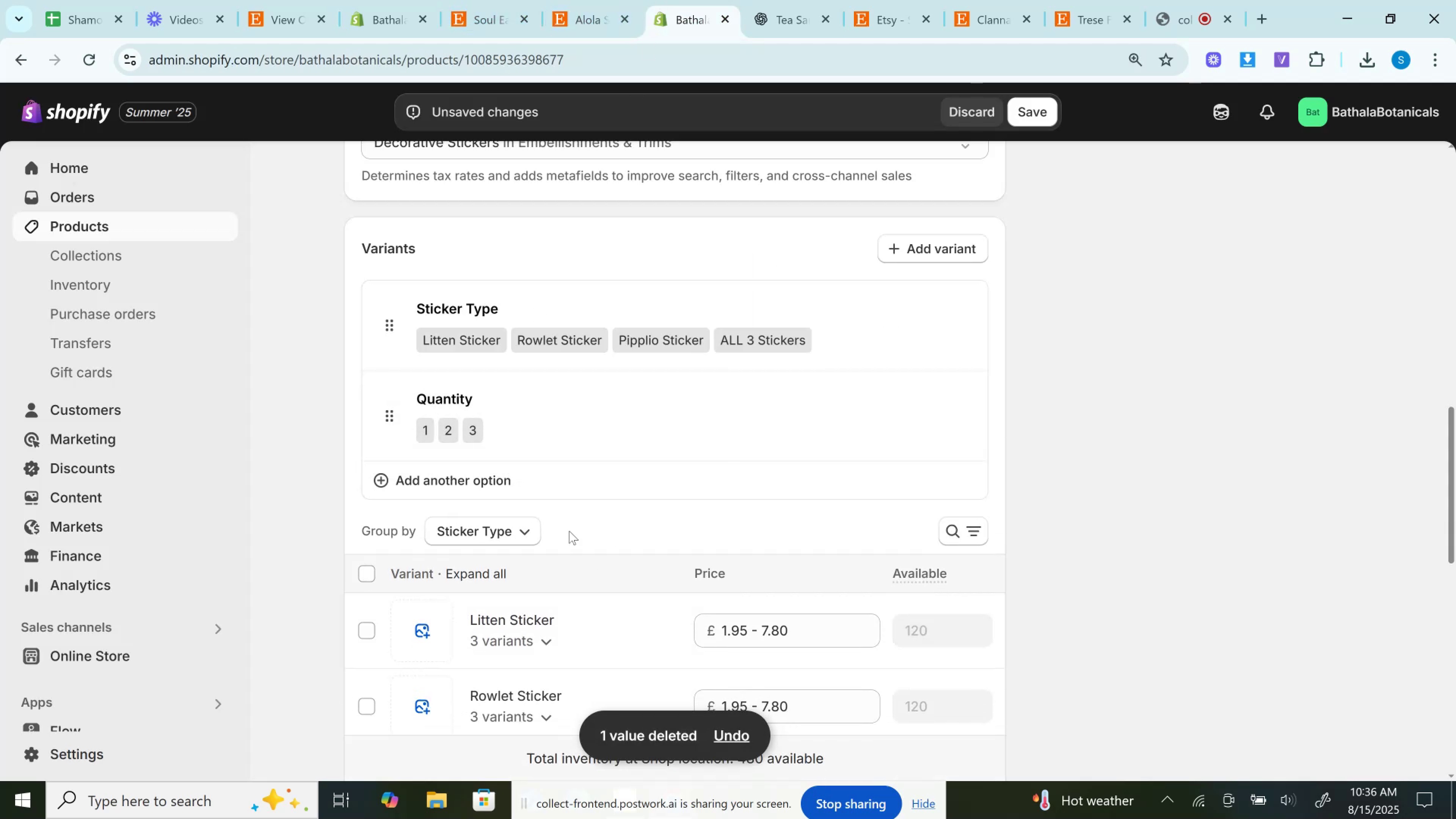 
left_click([424, 630])
 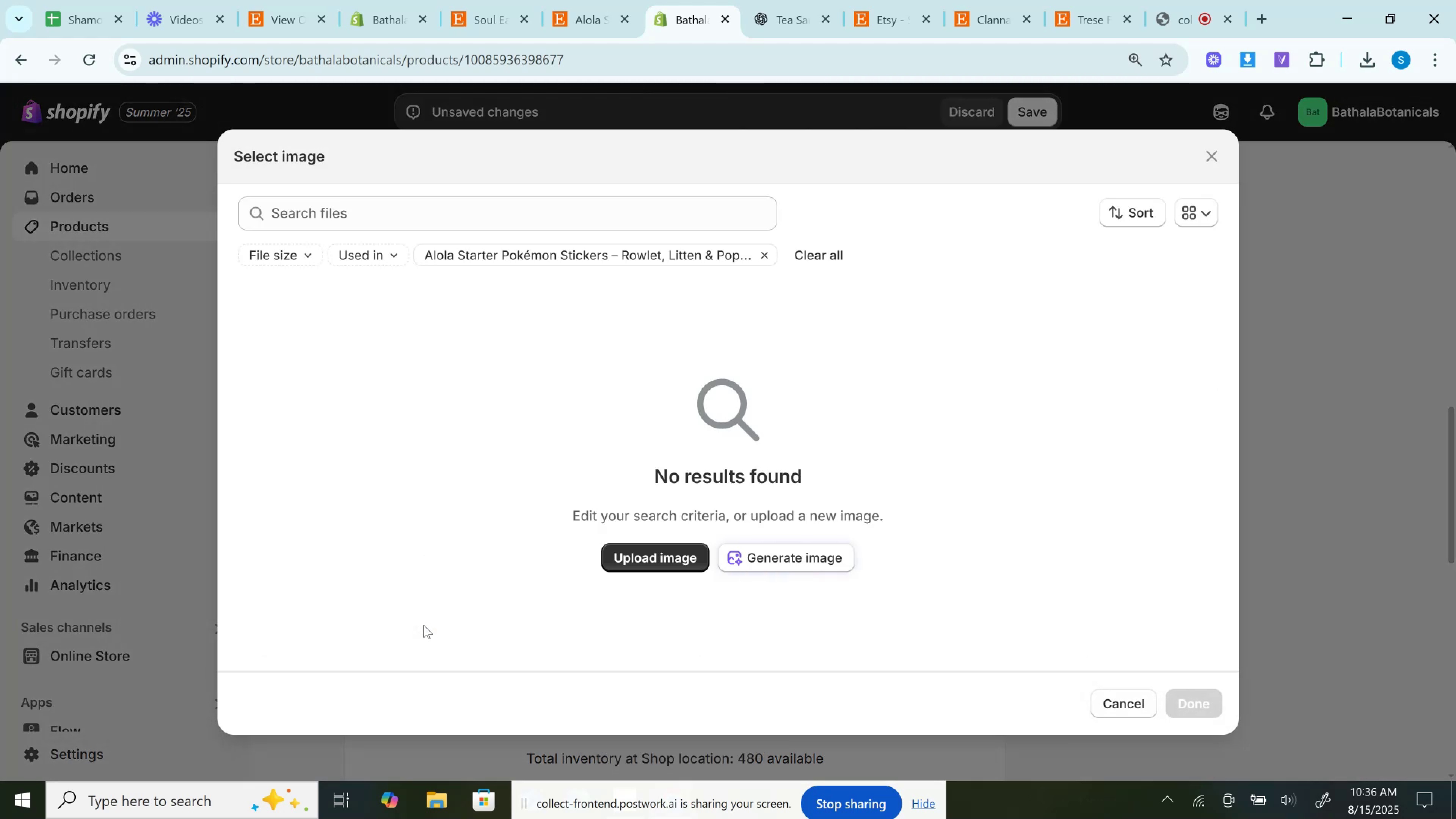 
wait(8.73)
 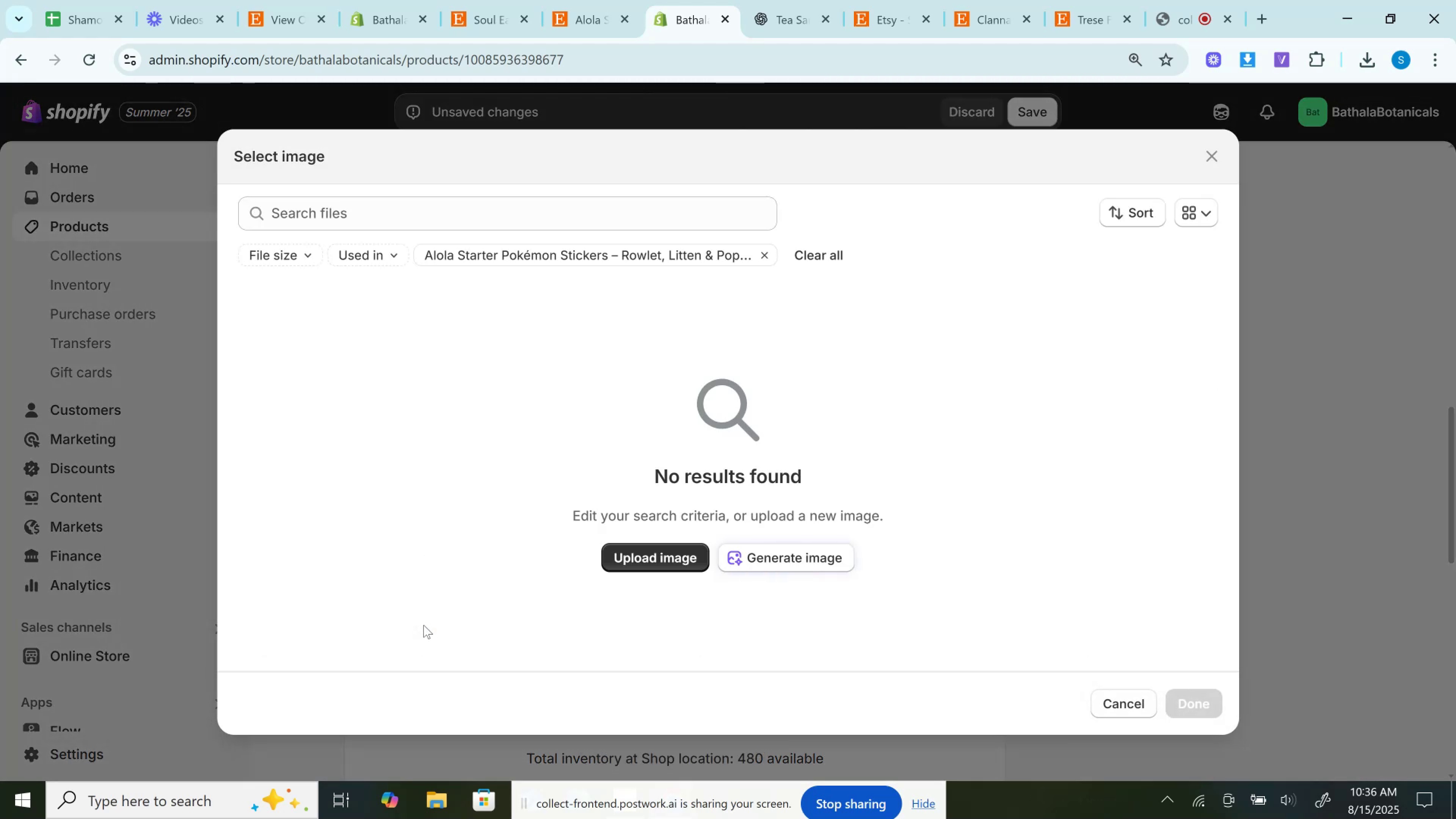 
left_click([767, 256])
 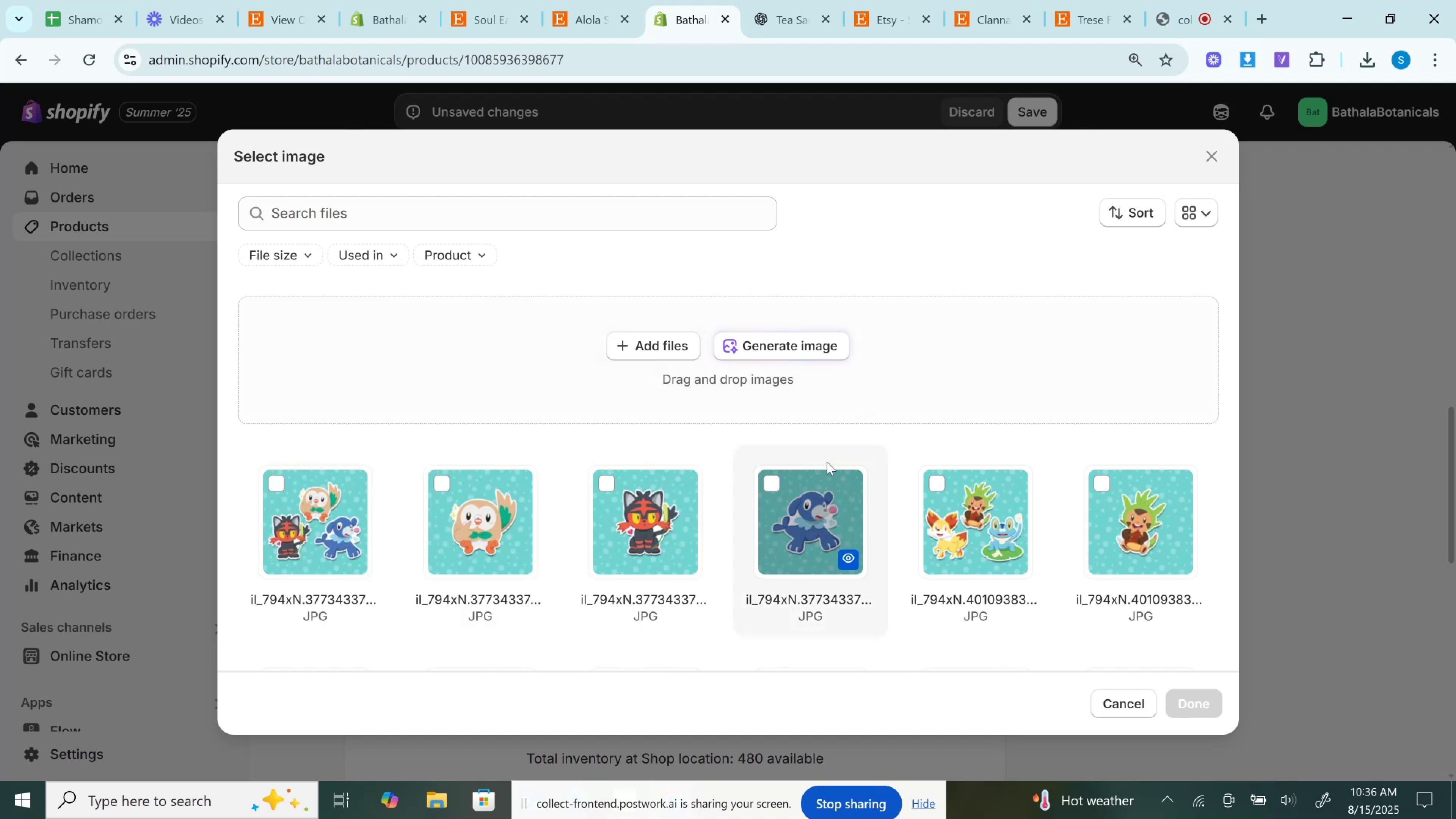 
left_click([674, 512])
 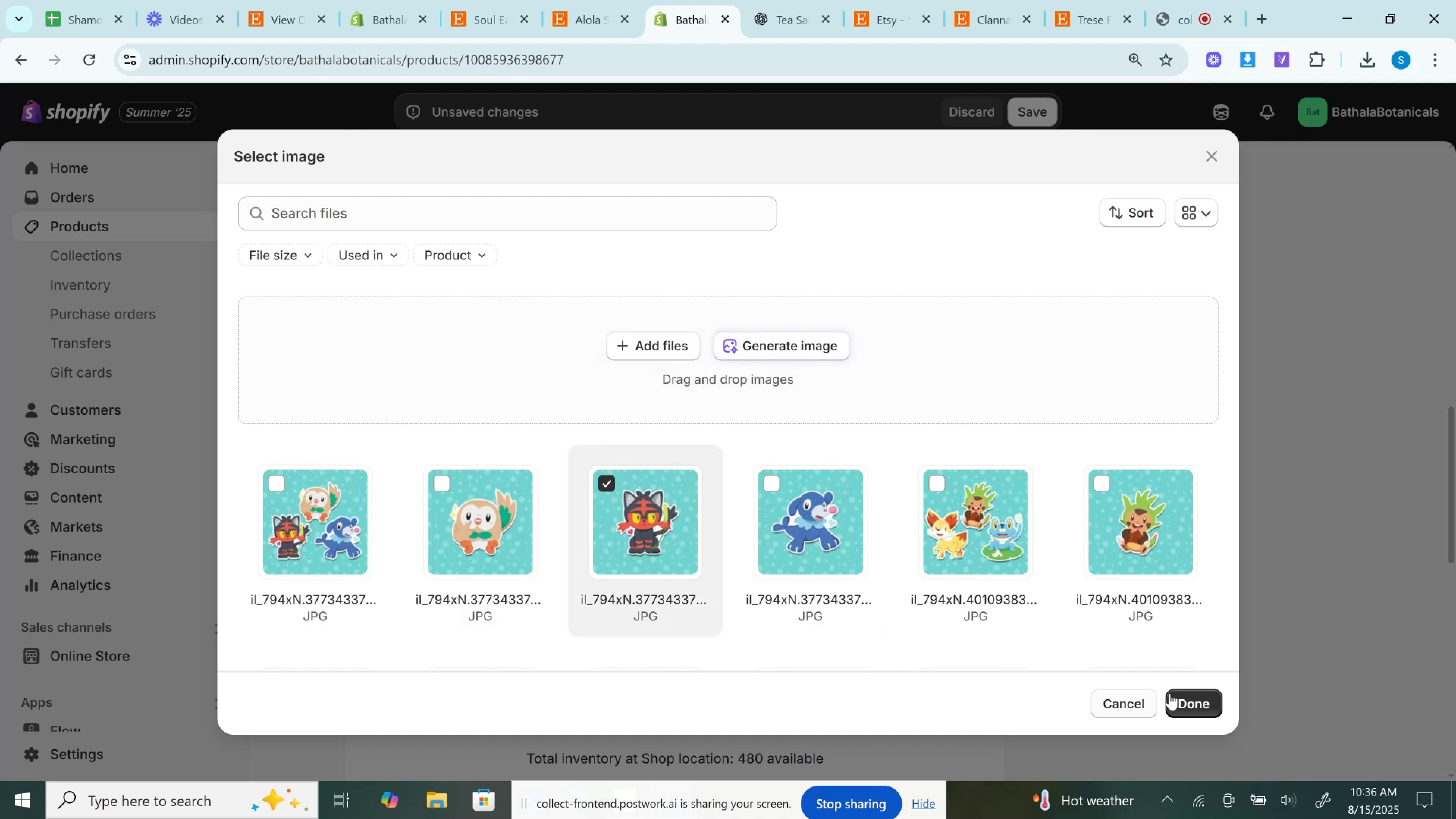 
left_click_drag(start_coordinate=[1193, 703], to_coordinate=[1194, 697])
 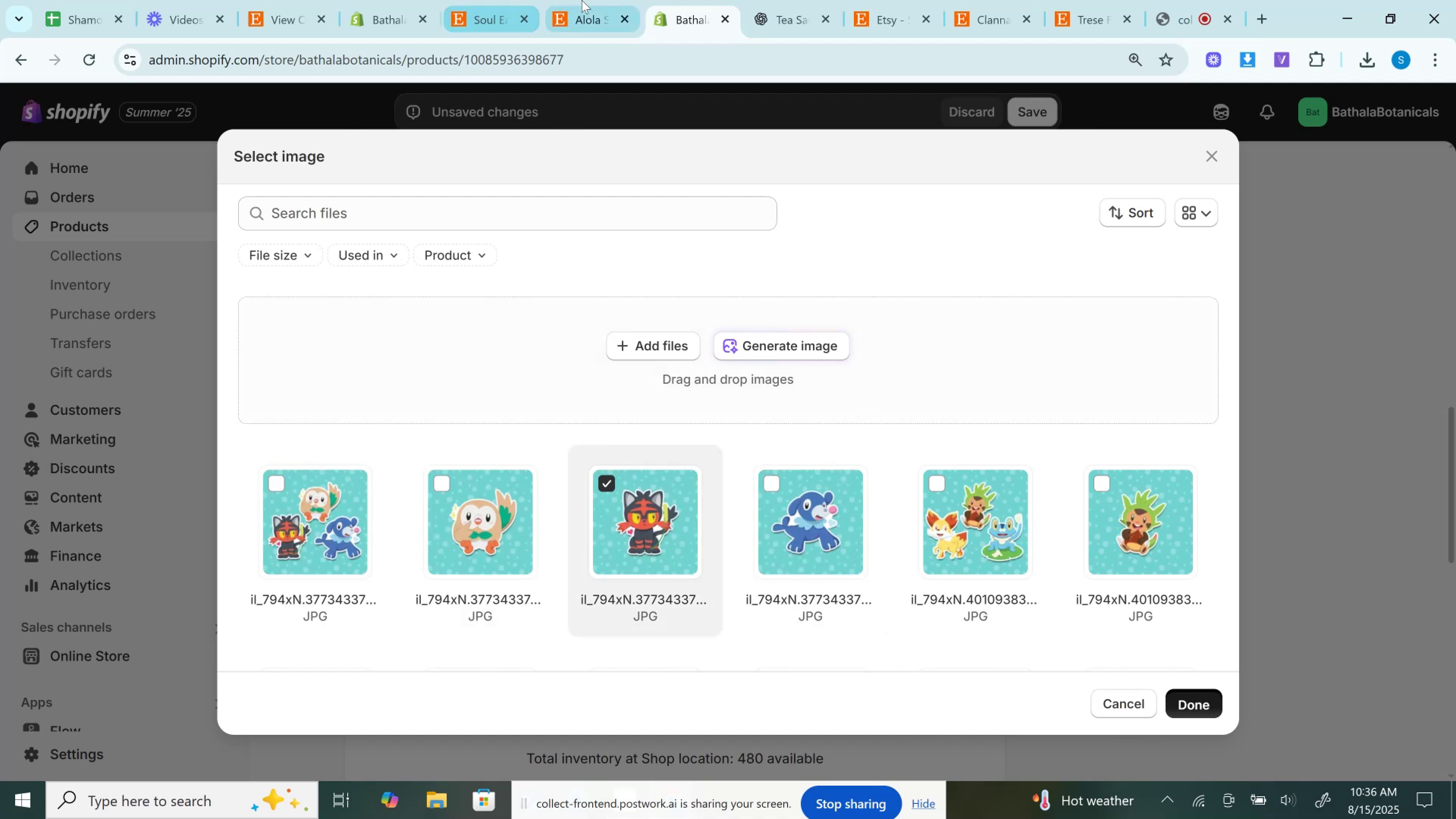 
left_click([582, 0])
 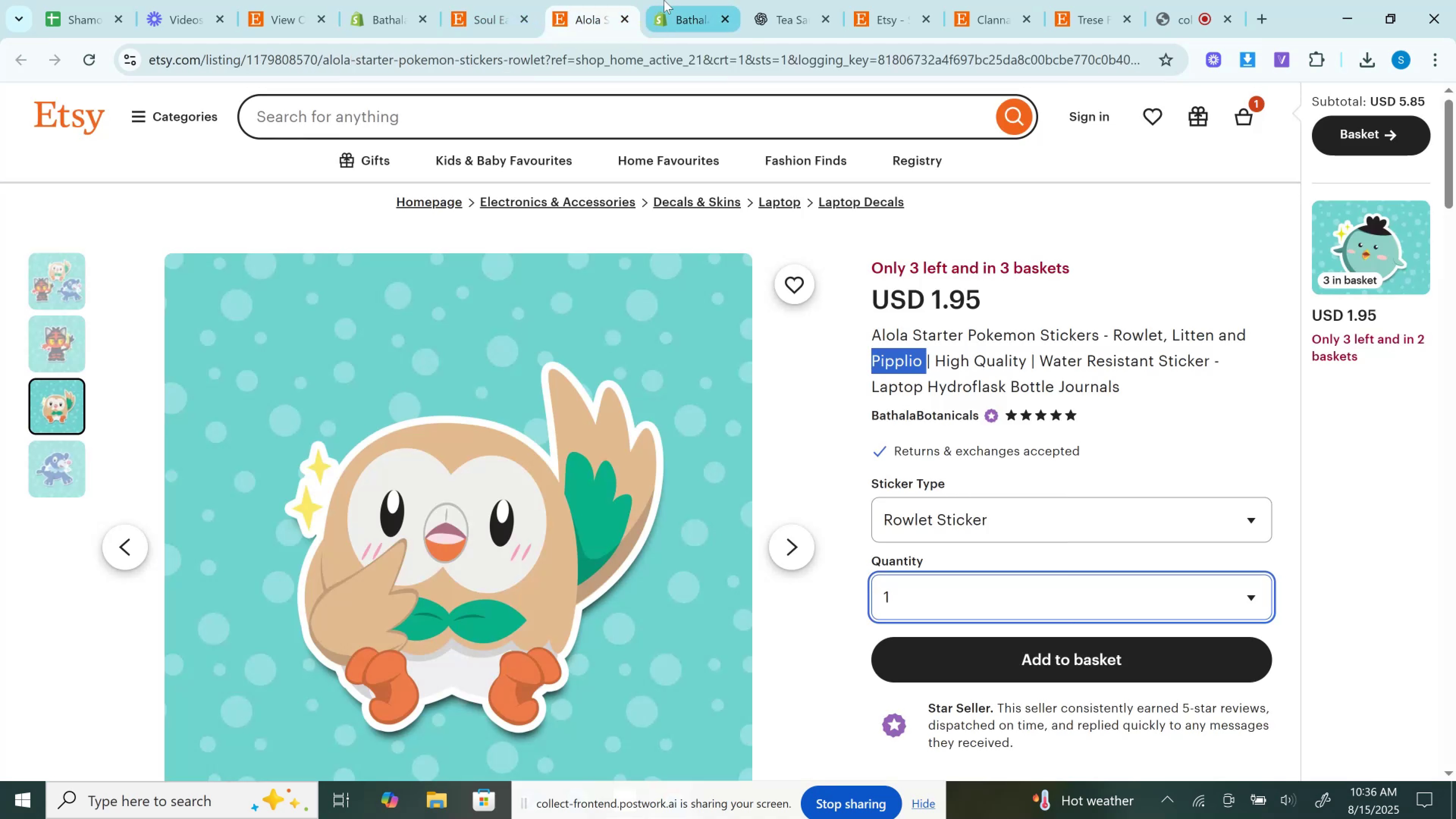 
left_click([664, 0])
 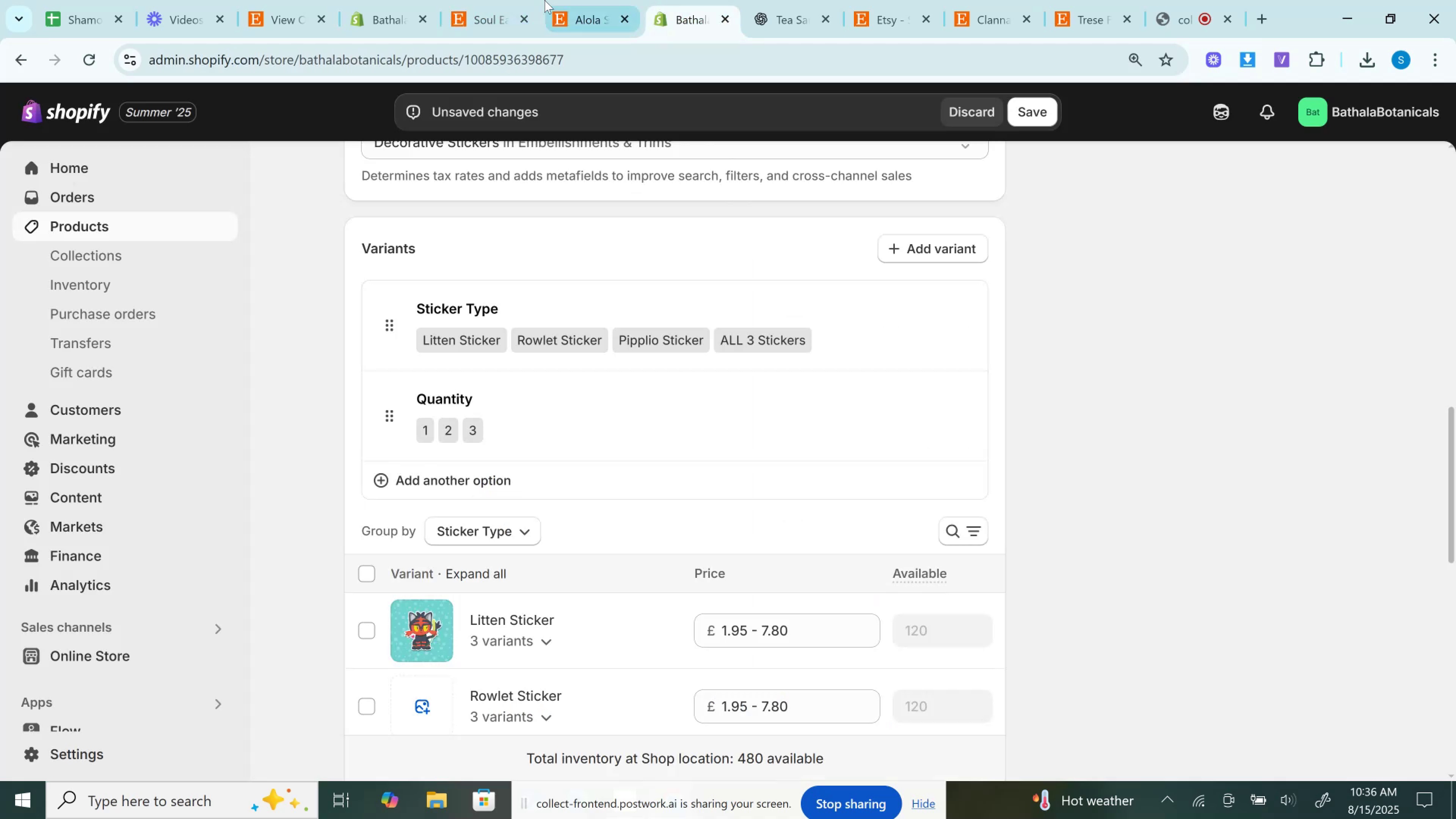 
left_click([544, 0])
 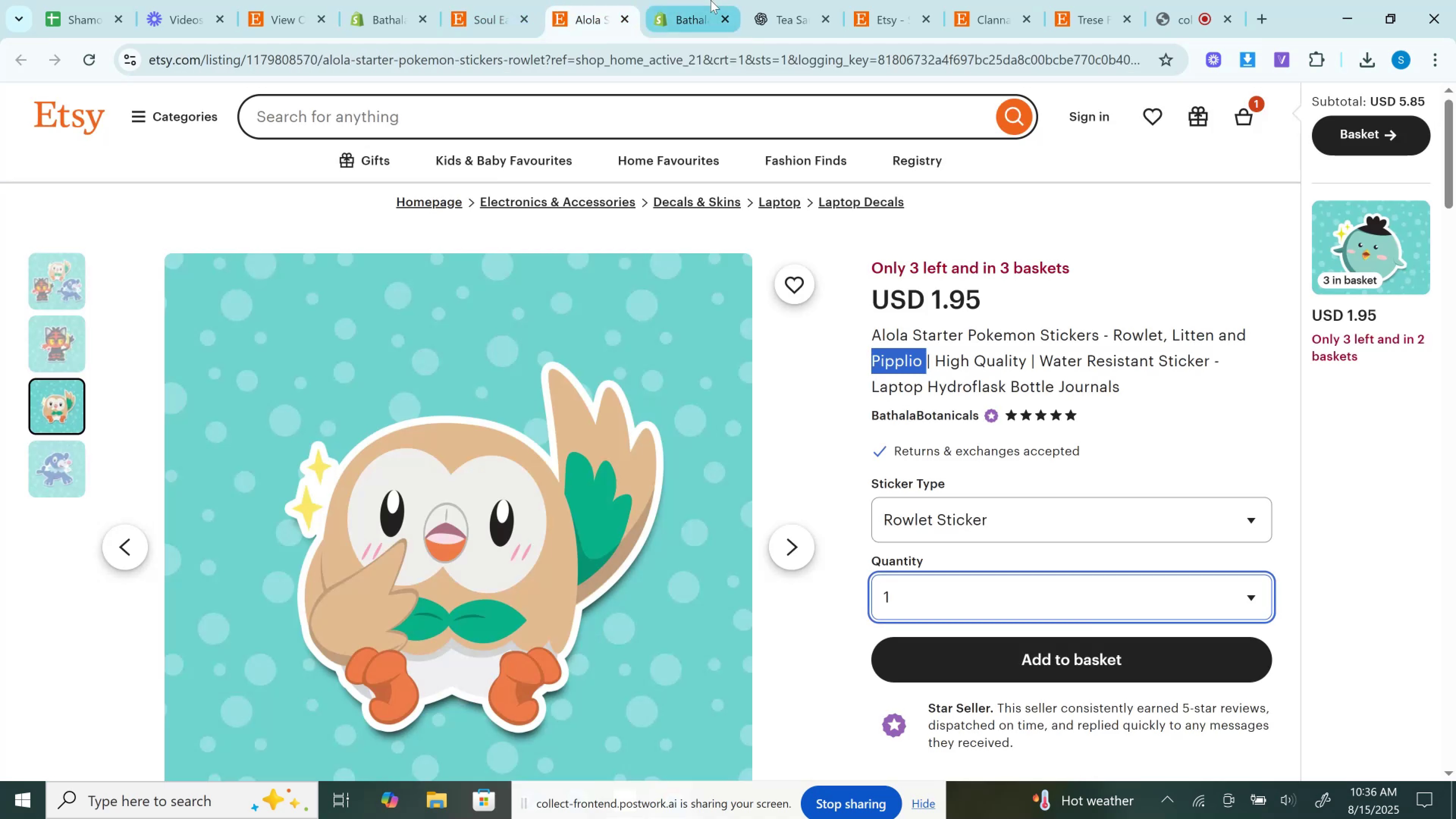 
left_click([711, 0])
 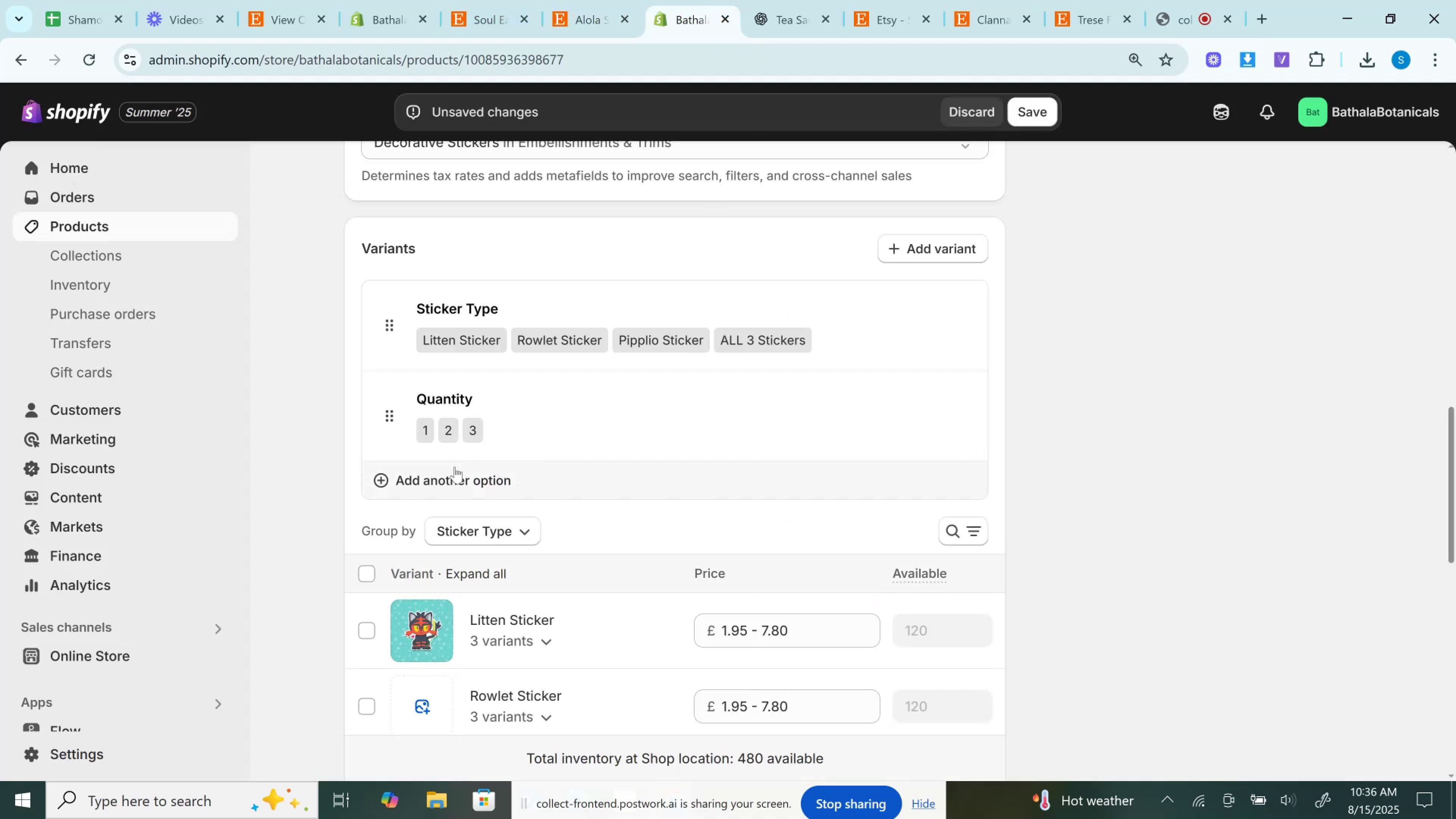 
scroll: coordinate [446, 470], scroll_direction: down, amount: 2.0
 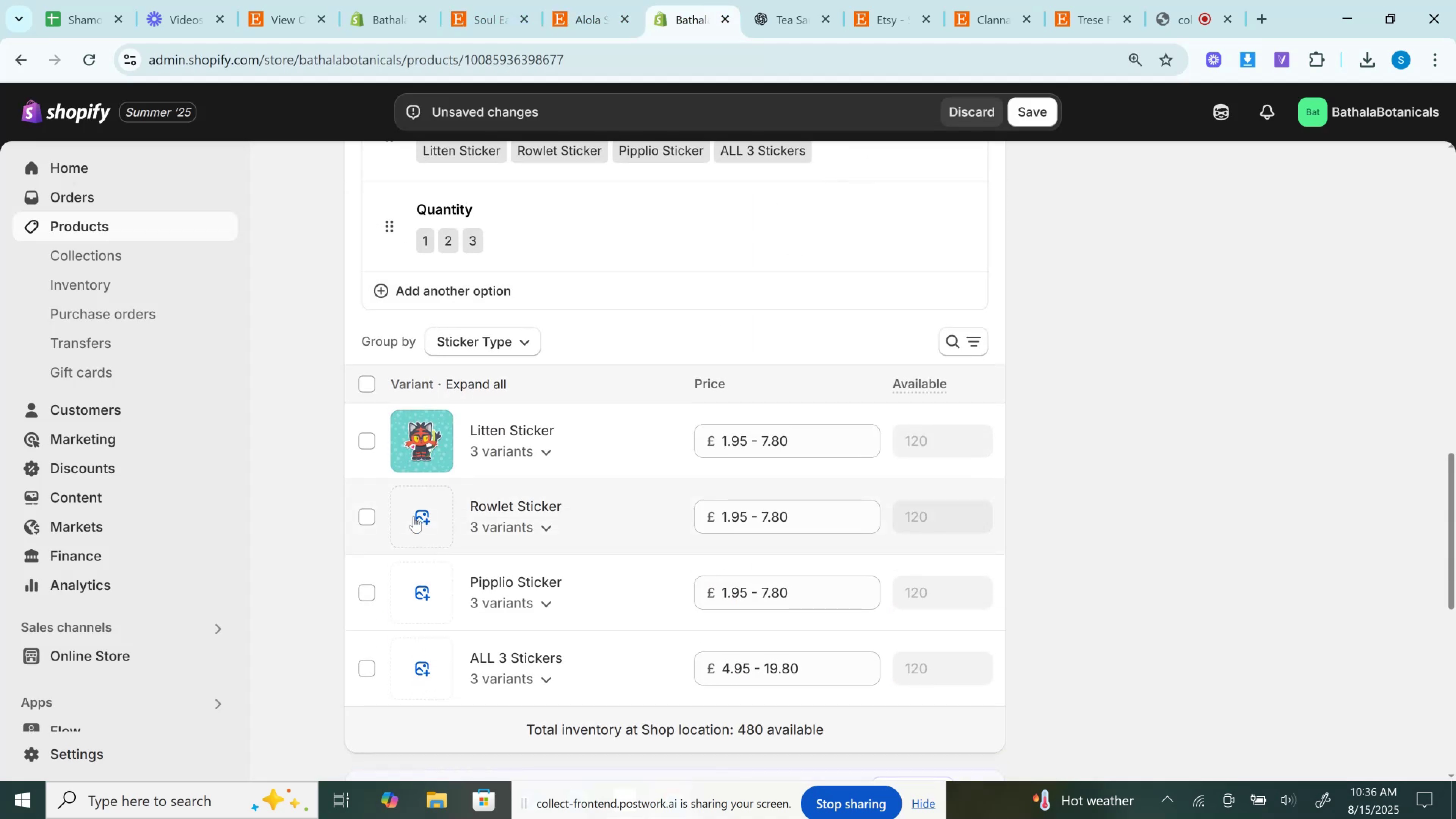 
left_click([414, 516])
 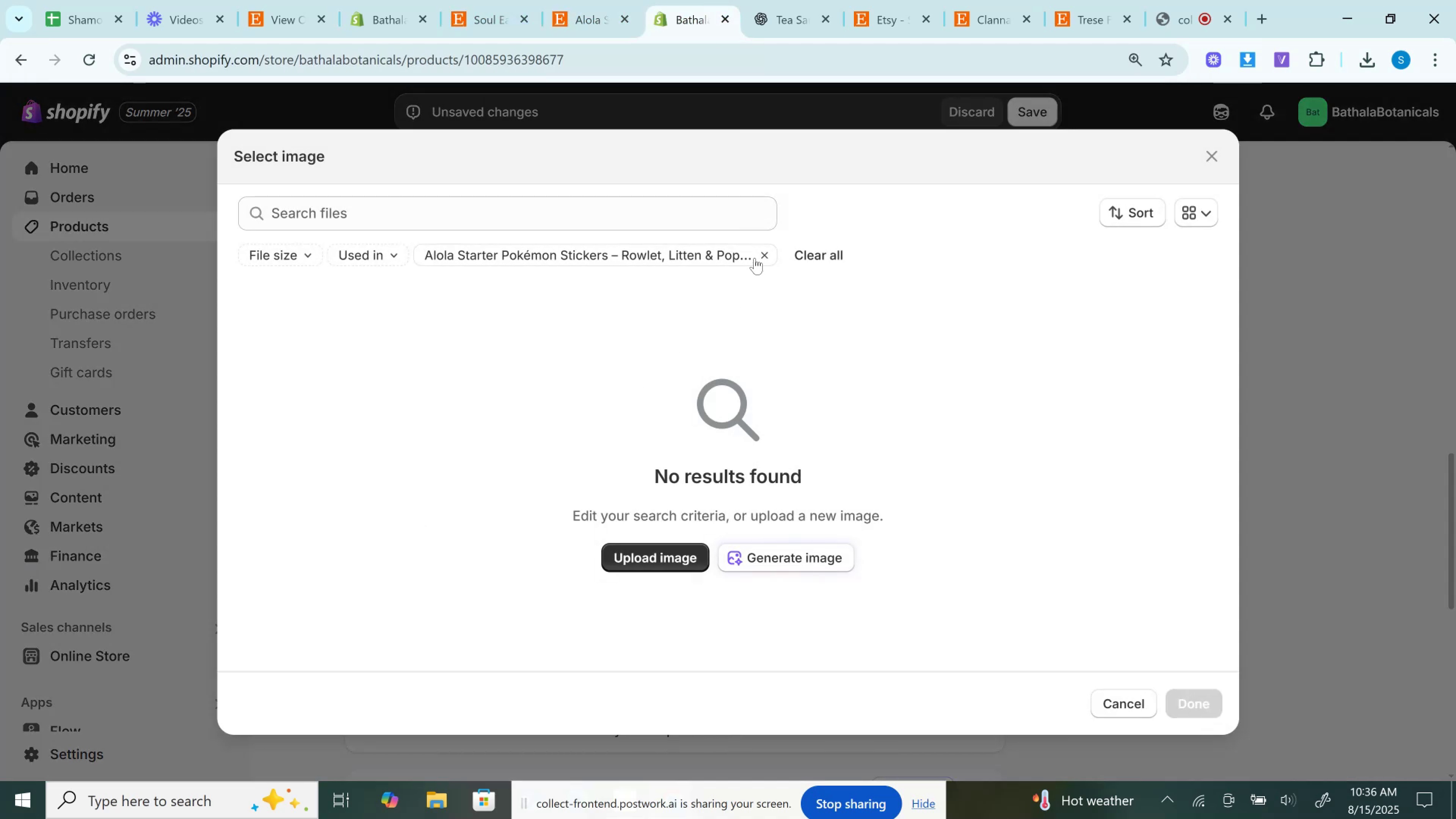 
left_click([762, 247])
 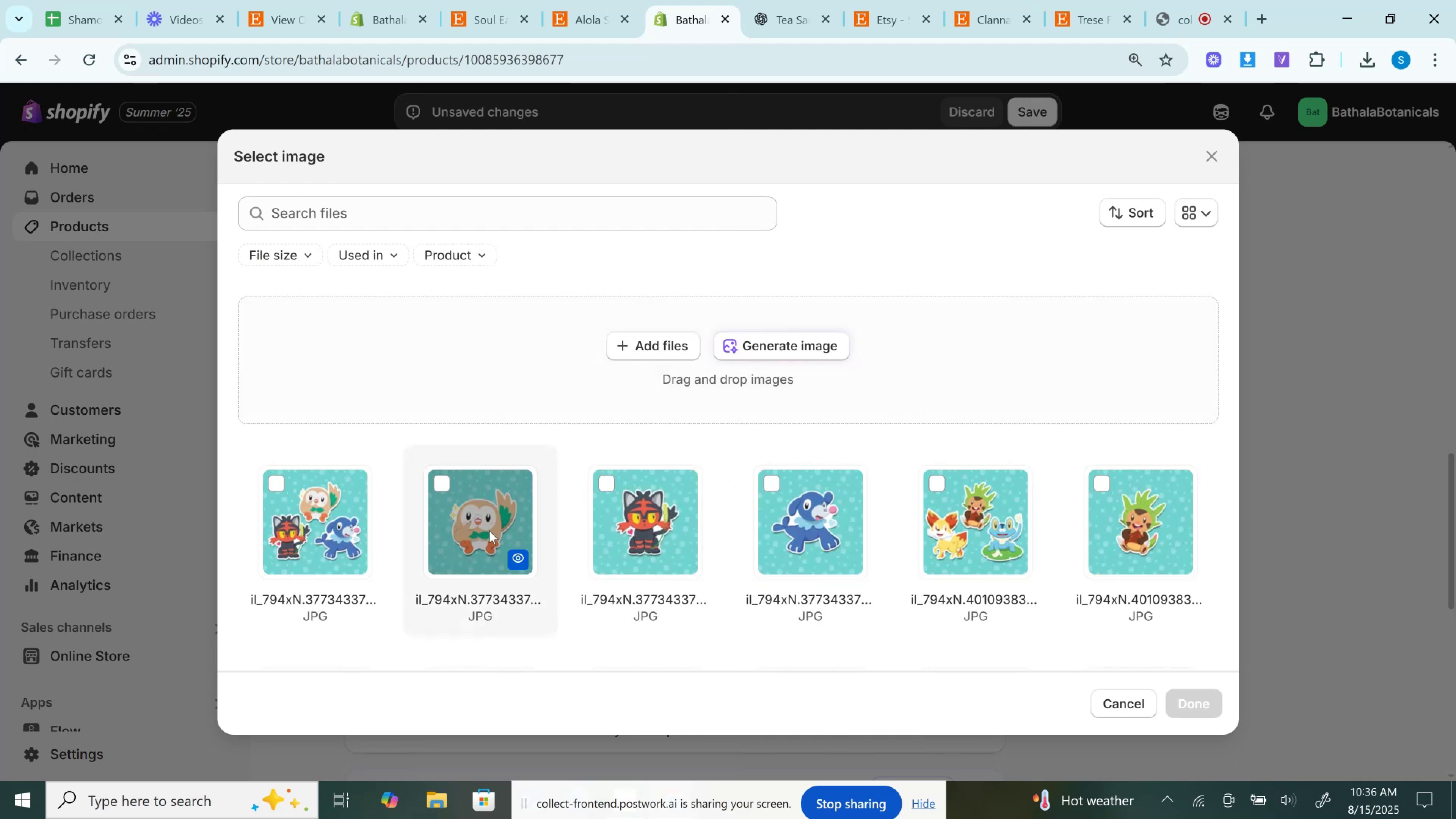 
left_click([498, 529])
 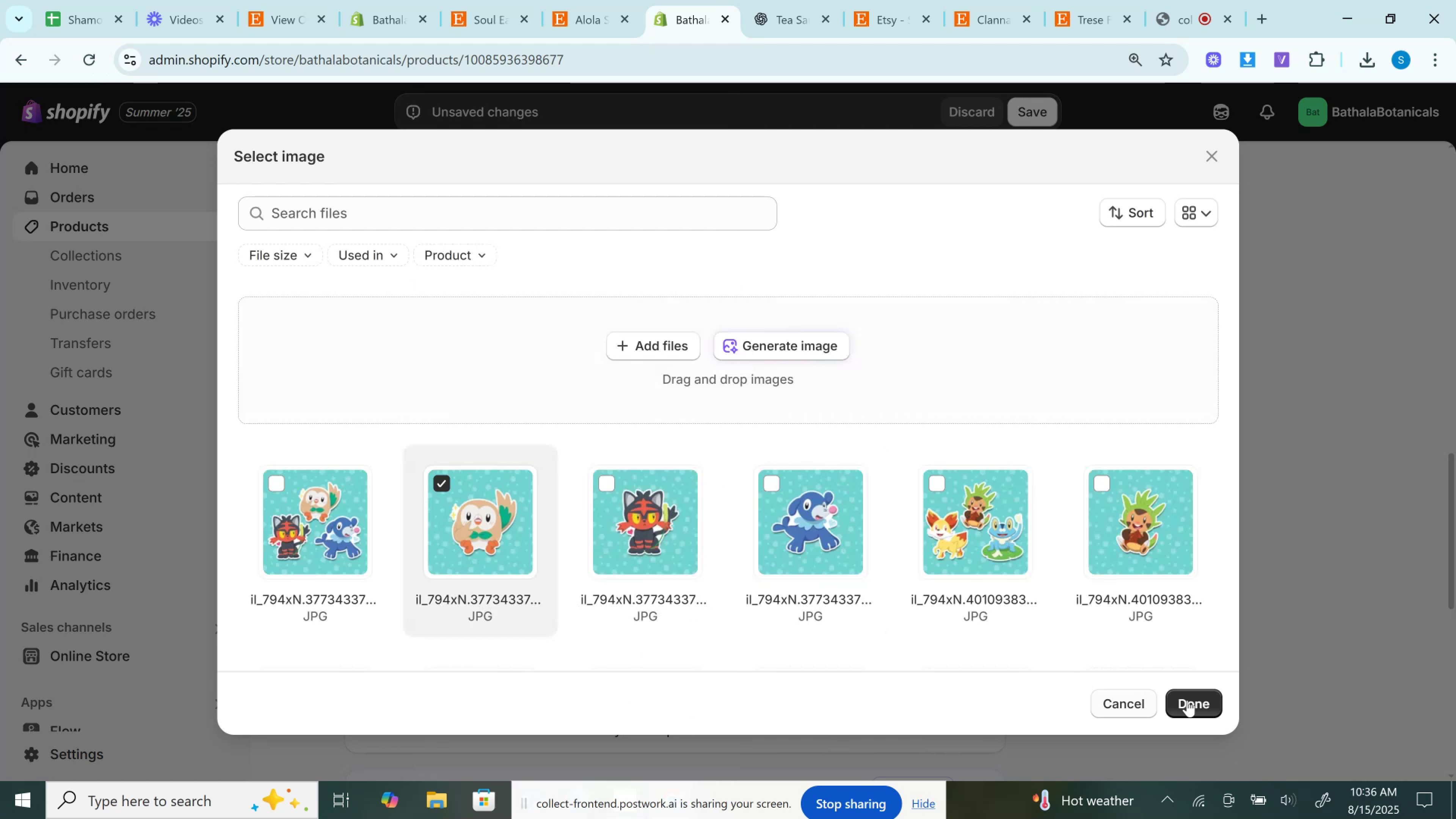 
left_click([1186, 699])
 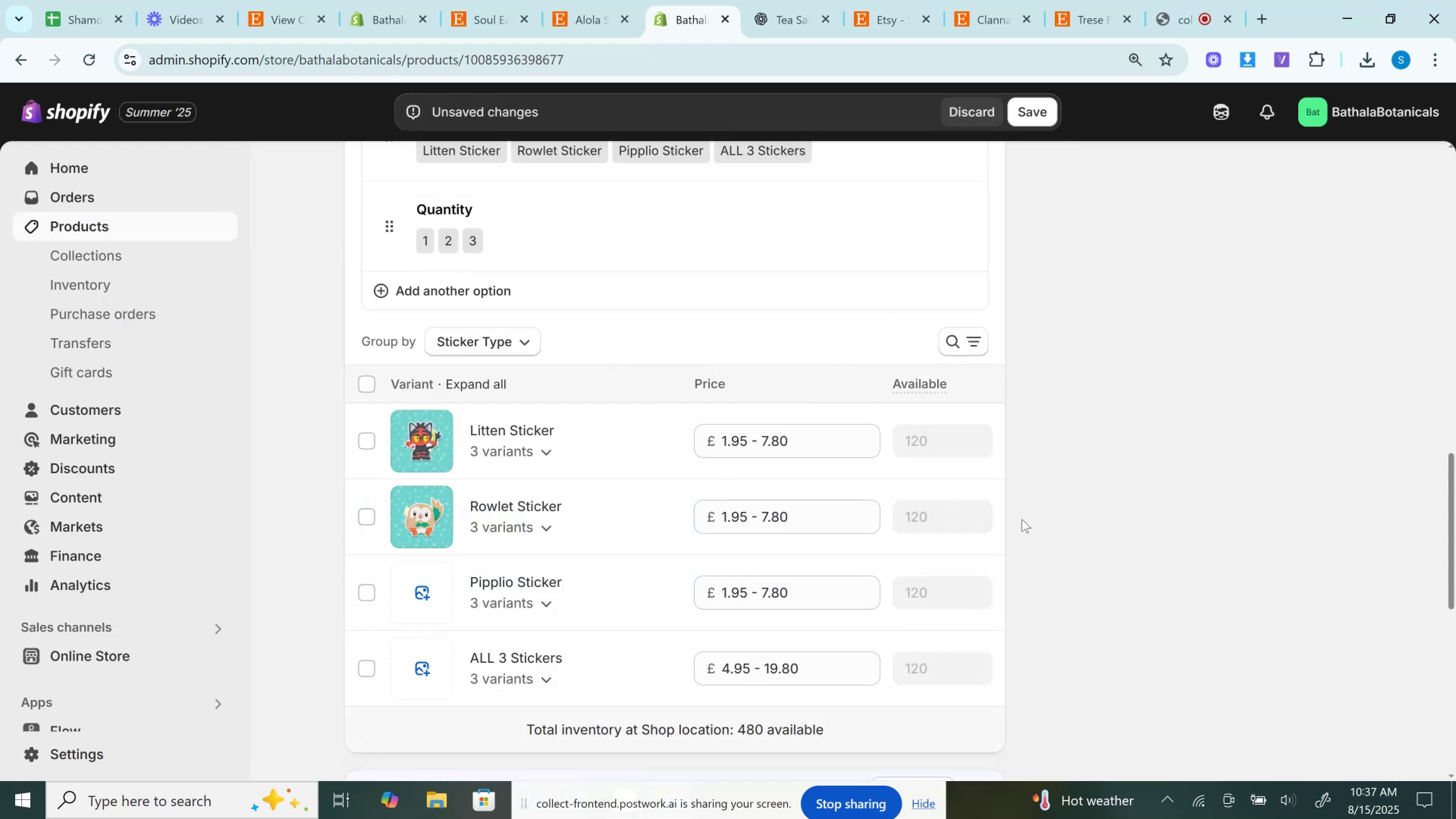 
wait(11.8)
 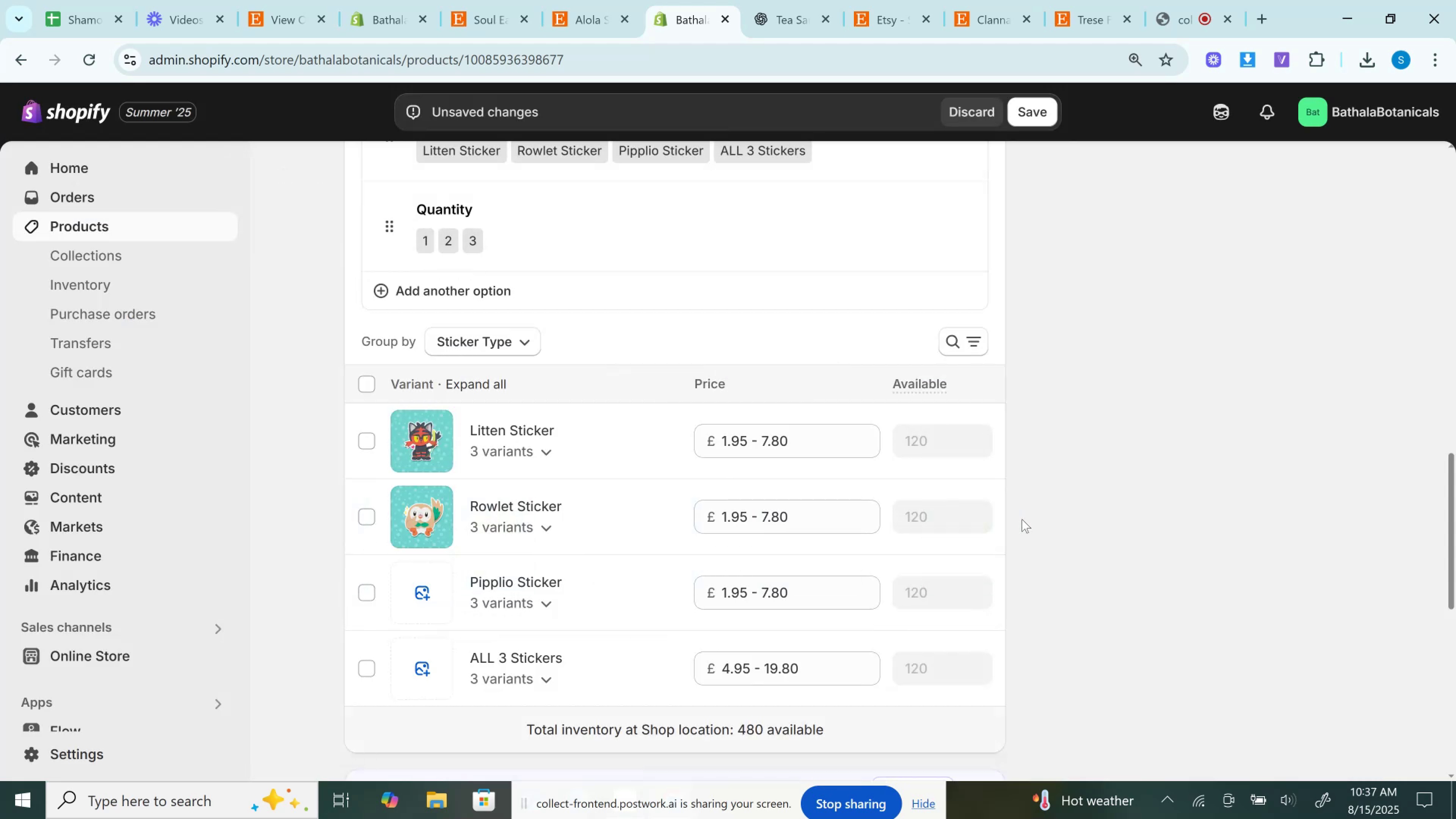 
left_click([415, 578])
 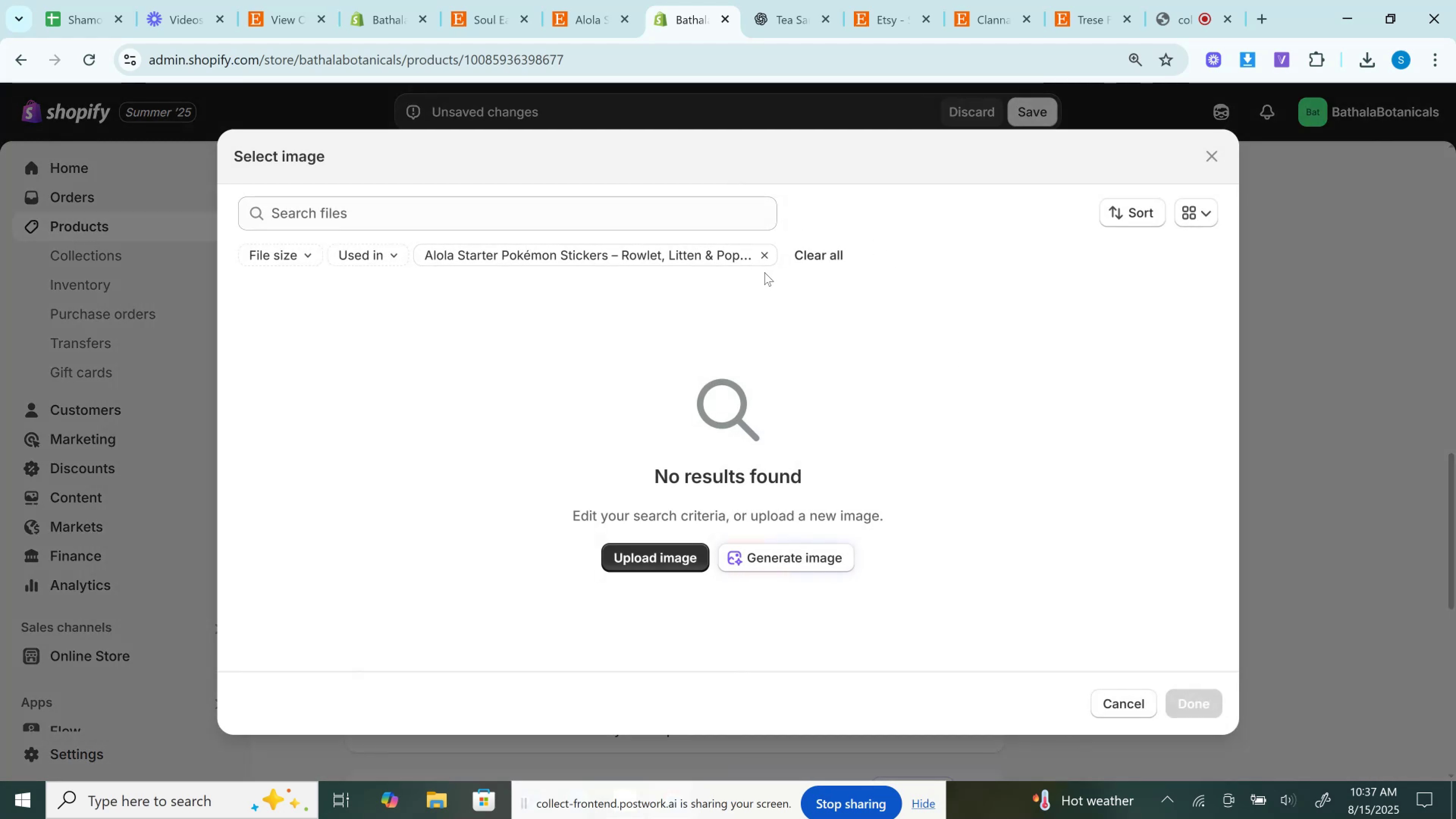 
left_click([762, 262])
 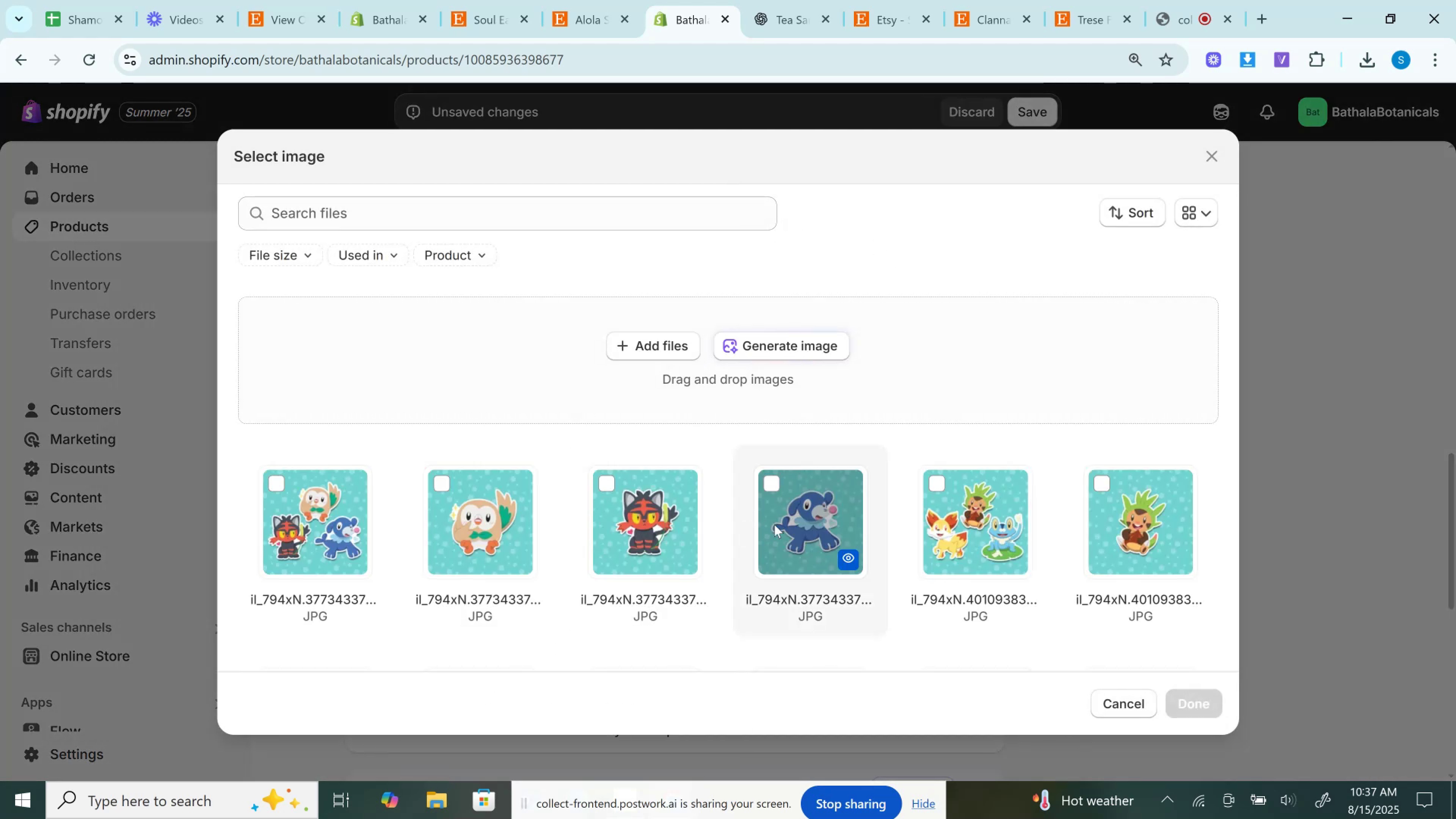 
left_click([774, 524])
 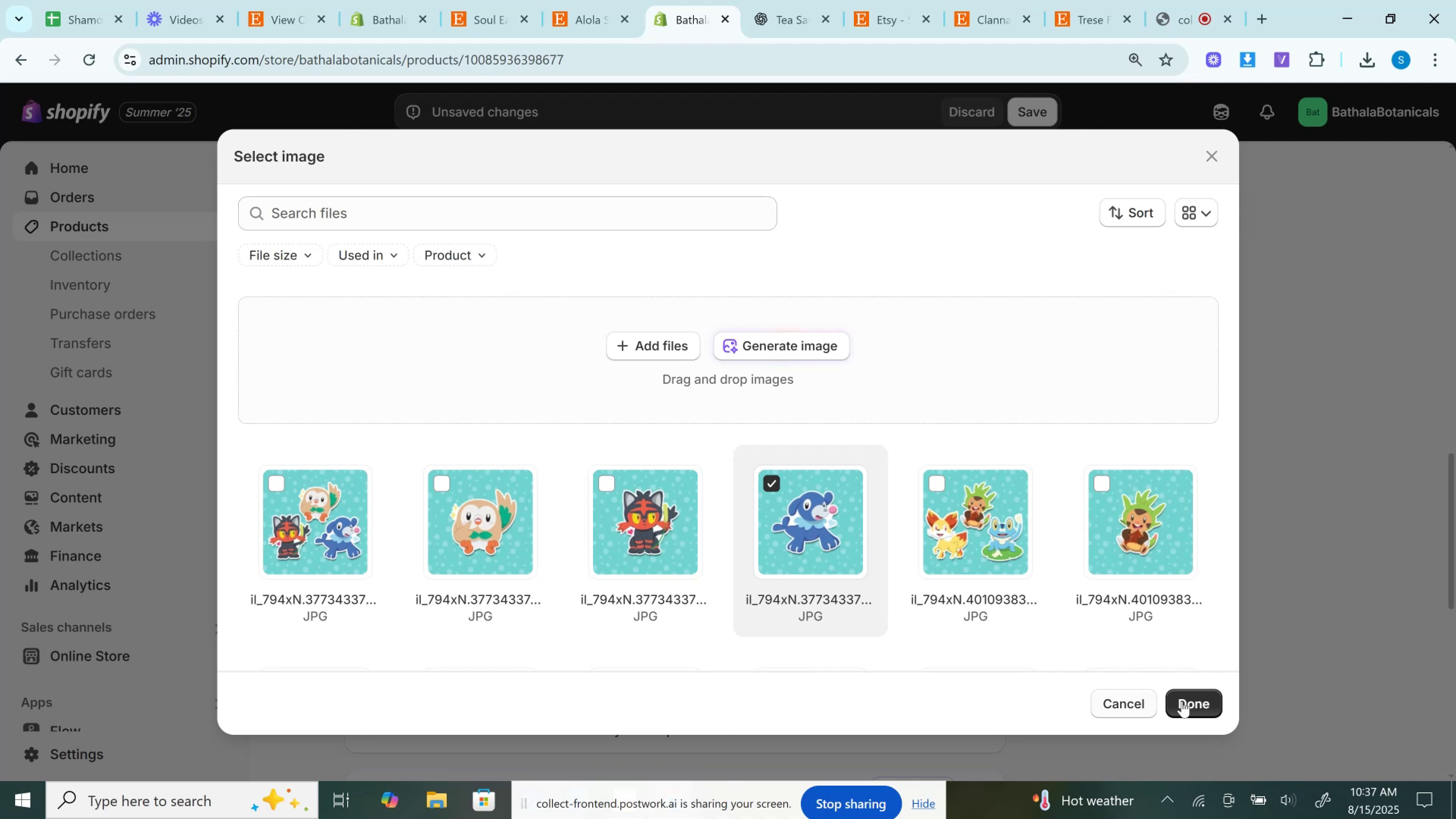 
left_click([1189, 698])
 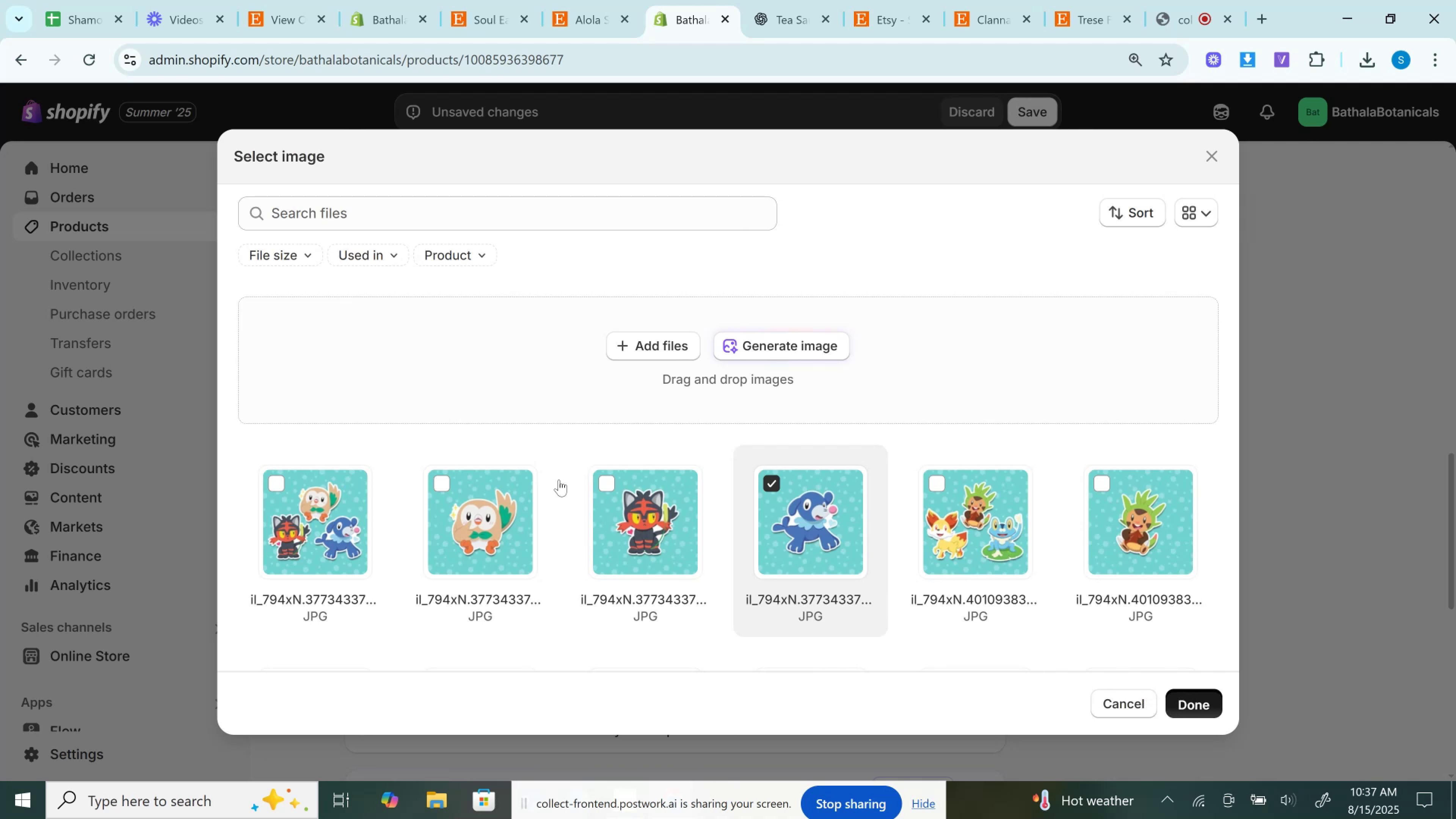 
mouse_move([507, 474])
 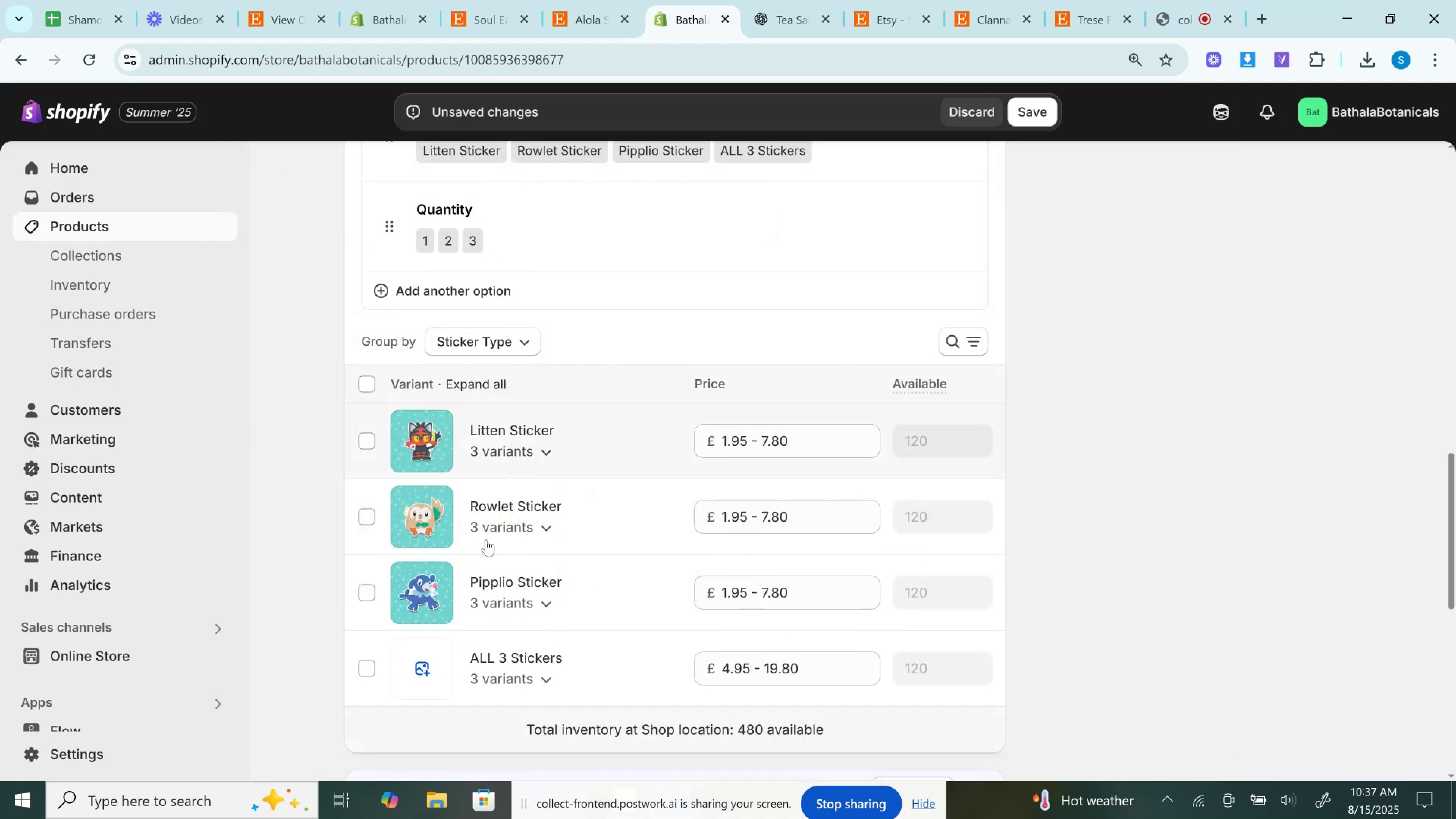 
scroll: coordinate [481, 556], scroll_direction: down, amount: 2.0
 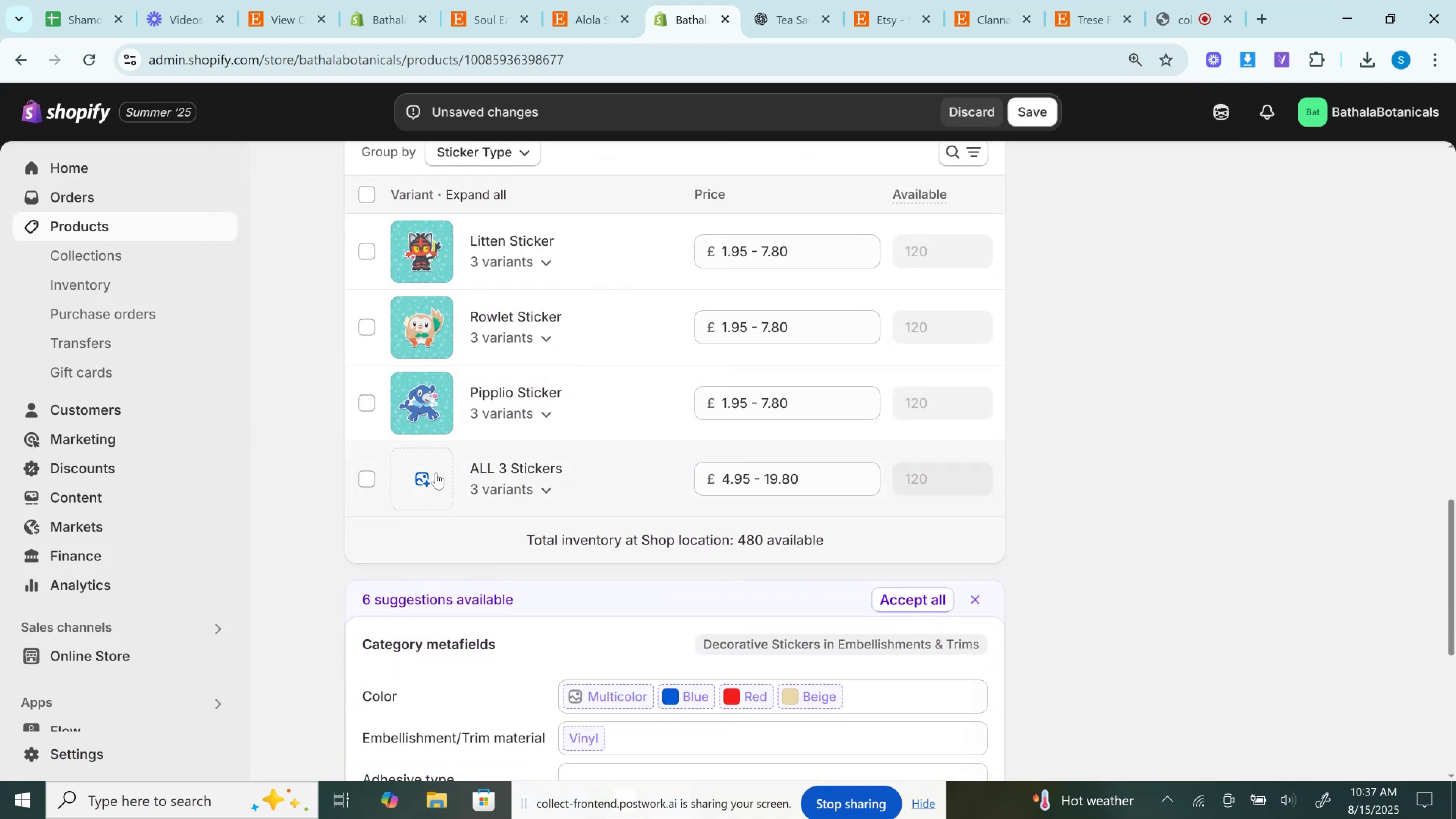 
left_click([432, 475])
 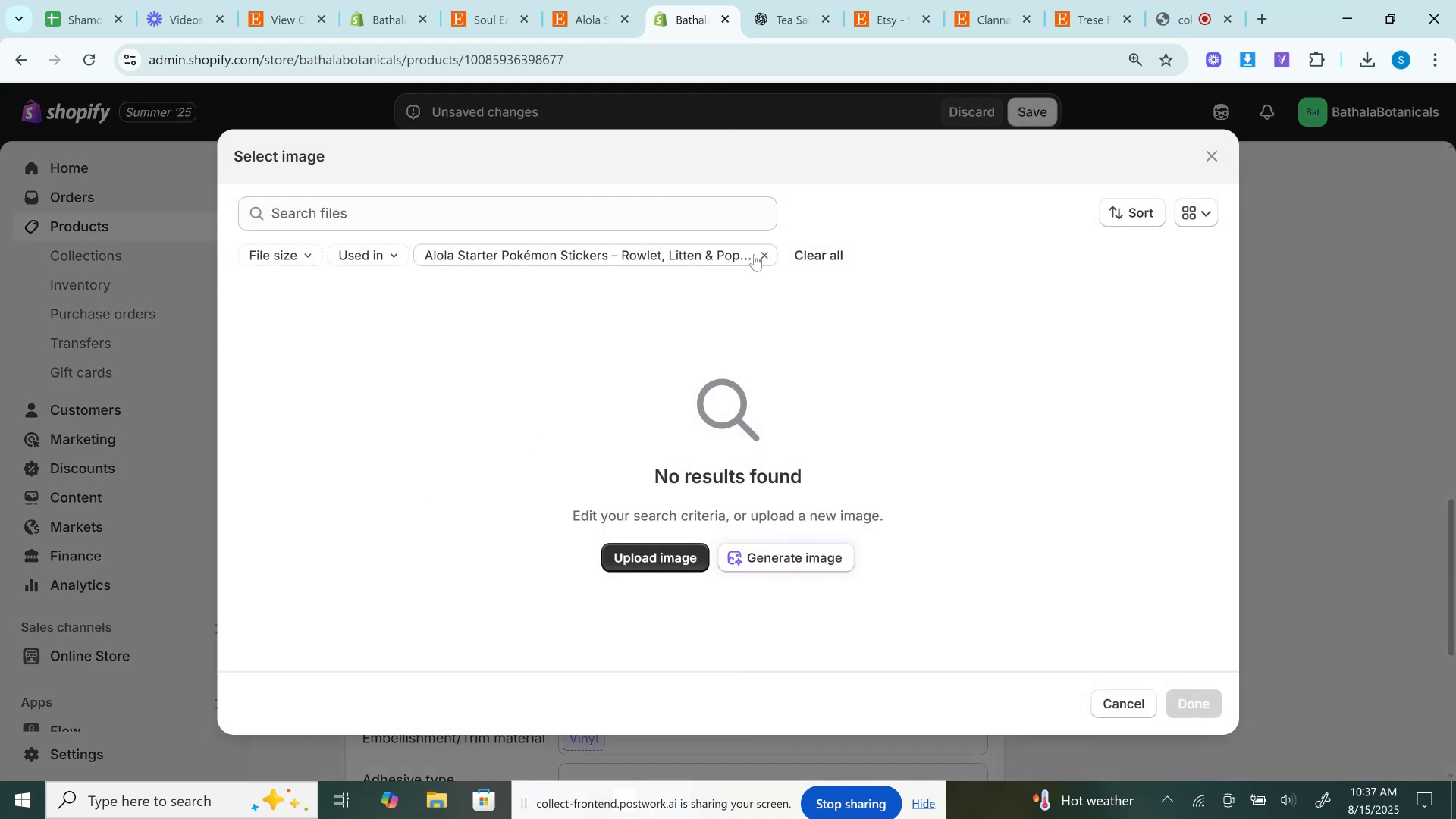 
left_click([759, 255])
 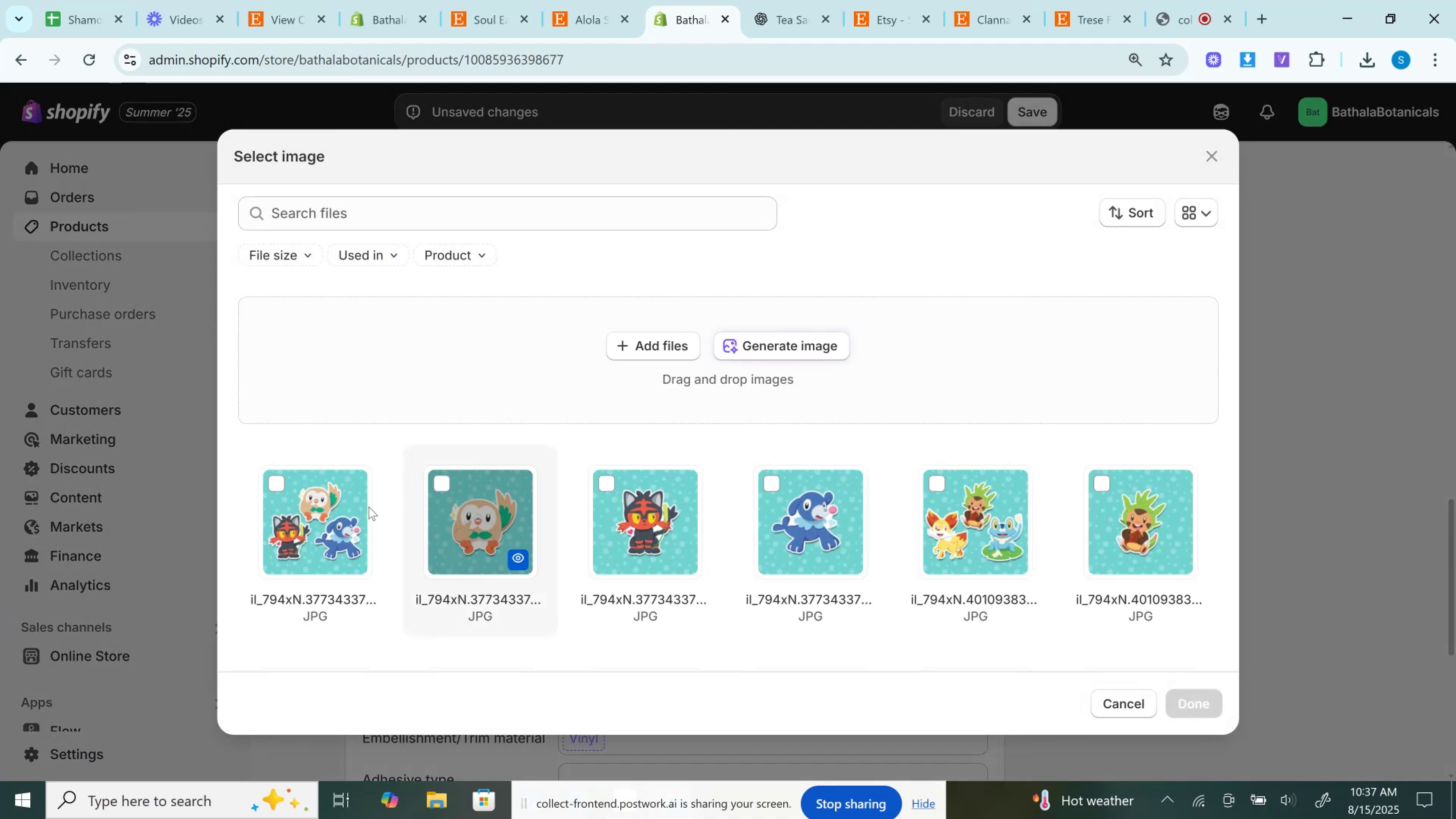 
left_click([342, 522])
 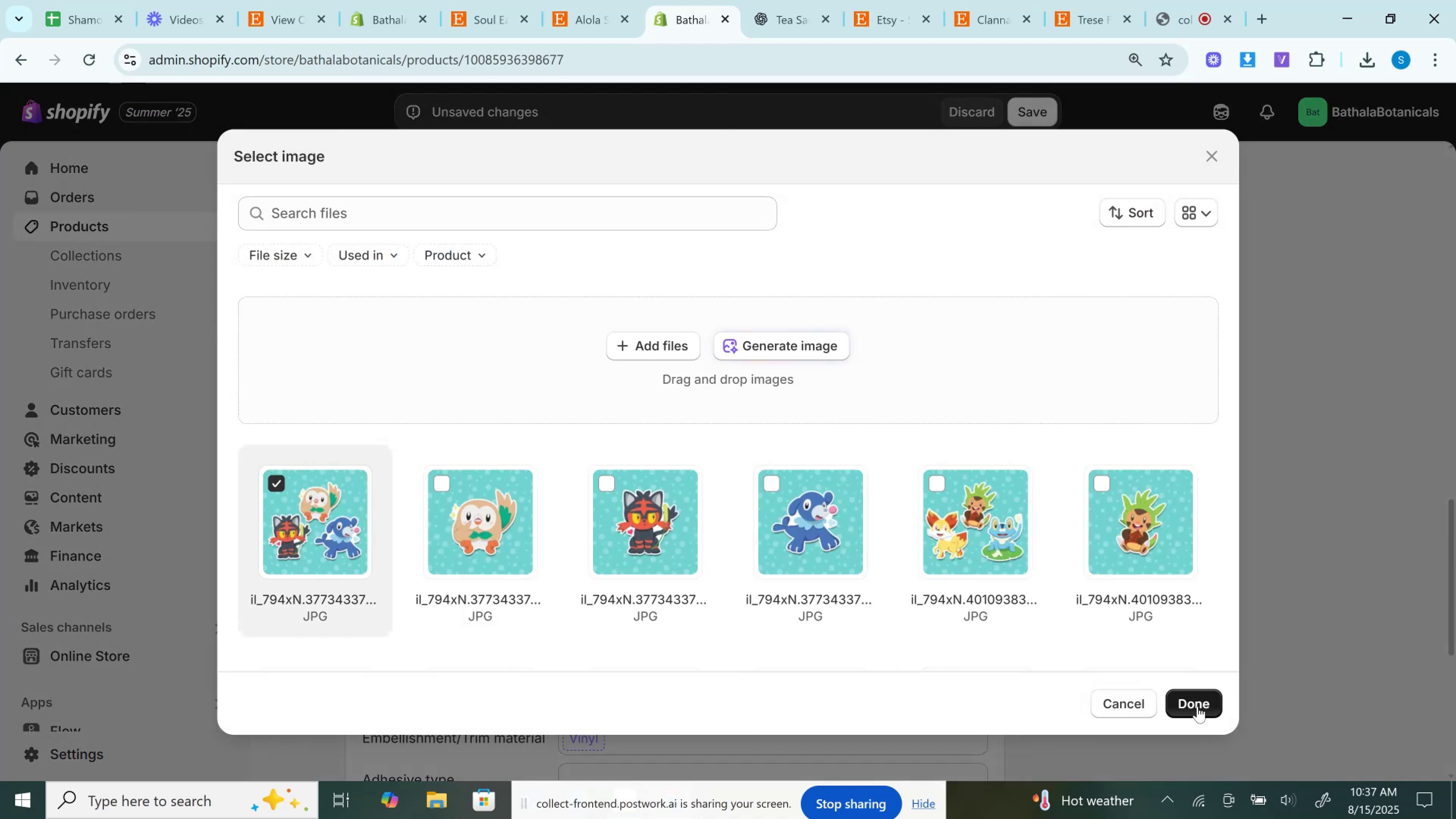 
left_click([1197, 708])
 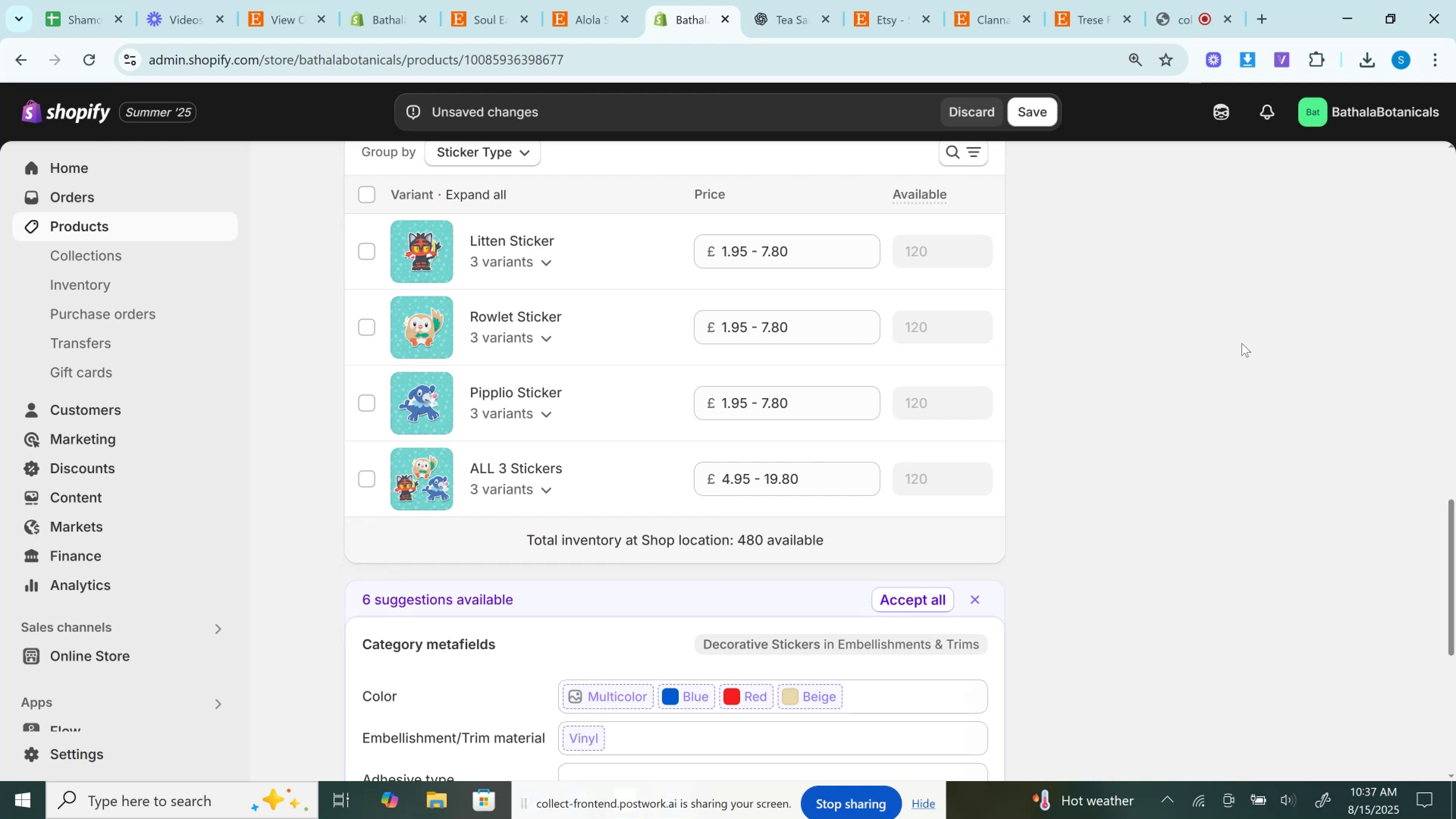 
wait(9.7)
 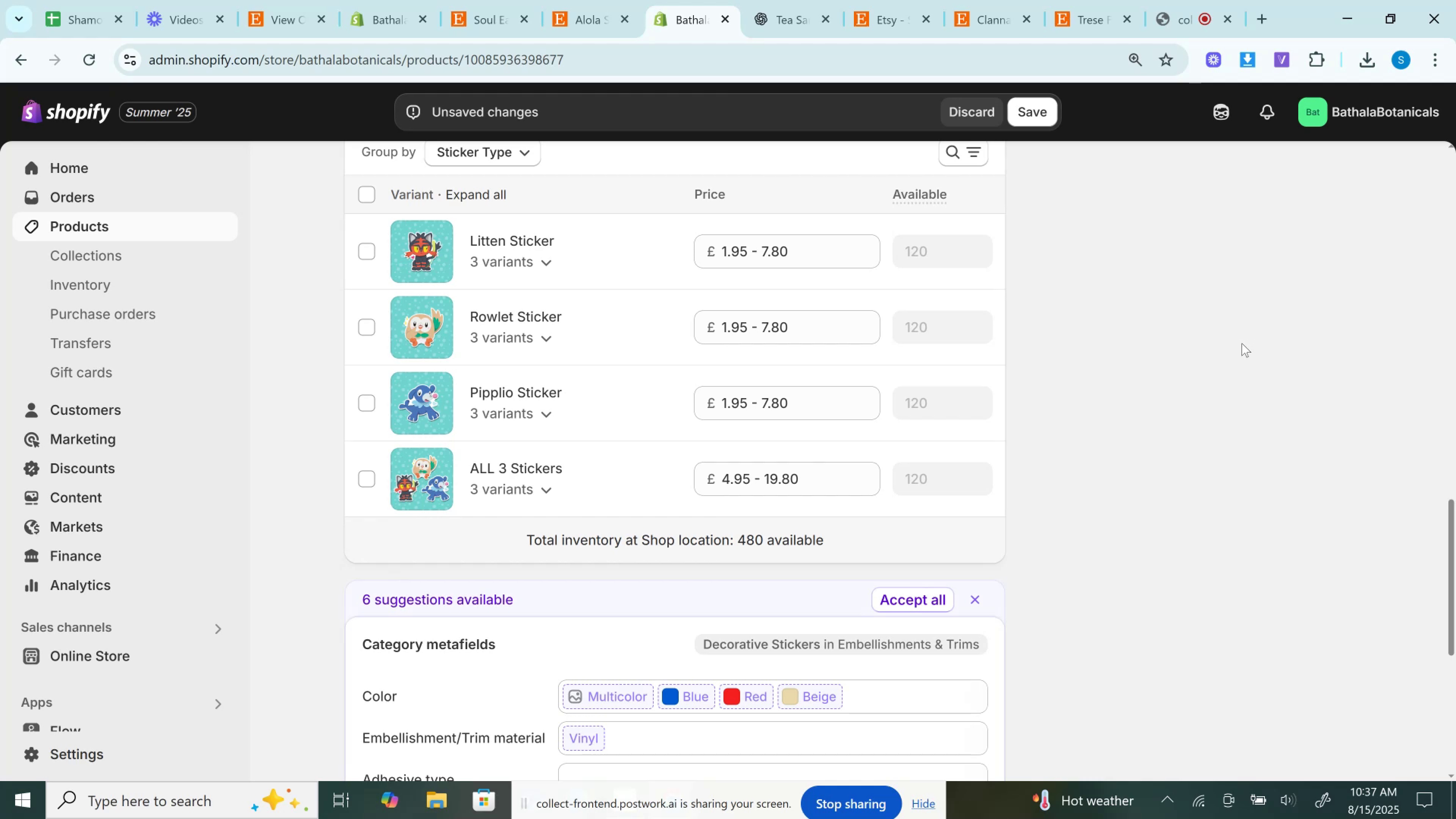 
scroll: coordinate [1066, 344], scroll_direction: down, amount: 7.0
 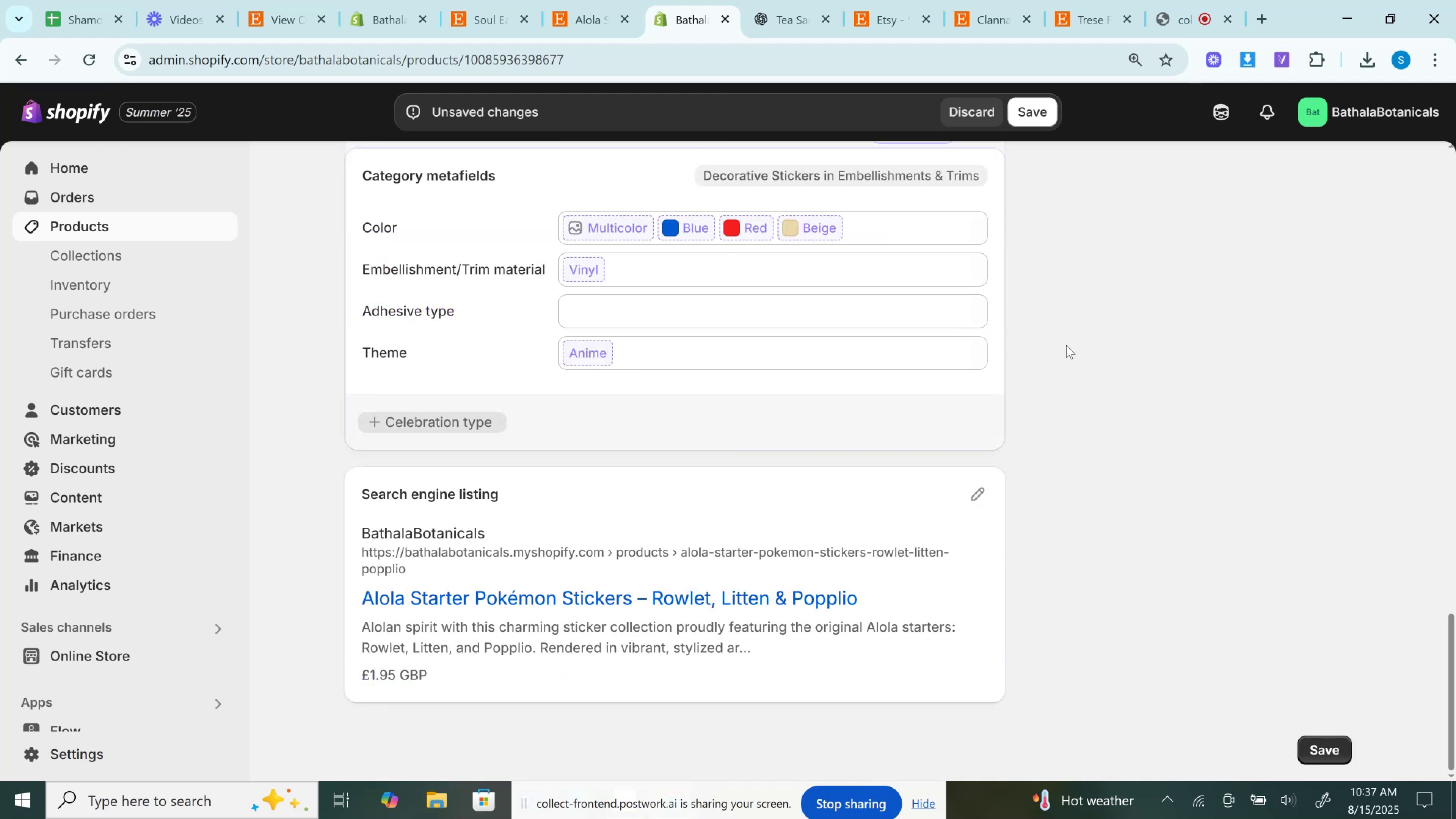 
scroll: coordinate [1061, 387], scroll_direction: up, amount: 19.0
 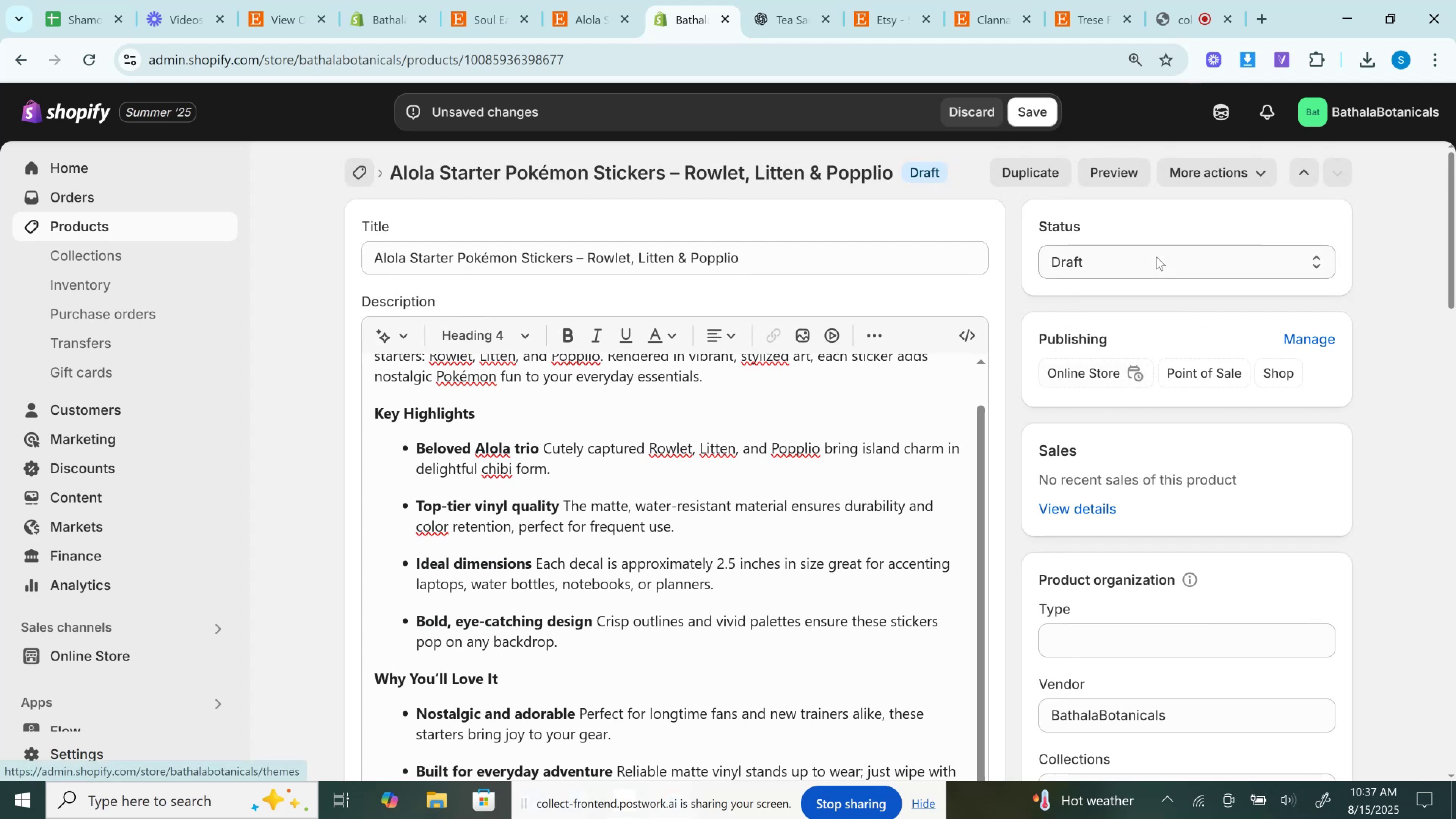 
left_click([1156, 257])
 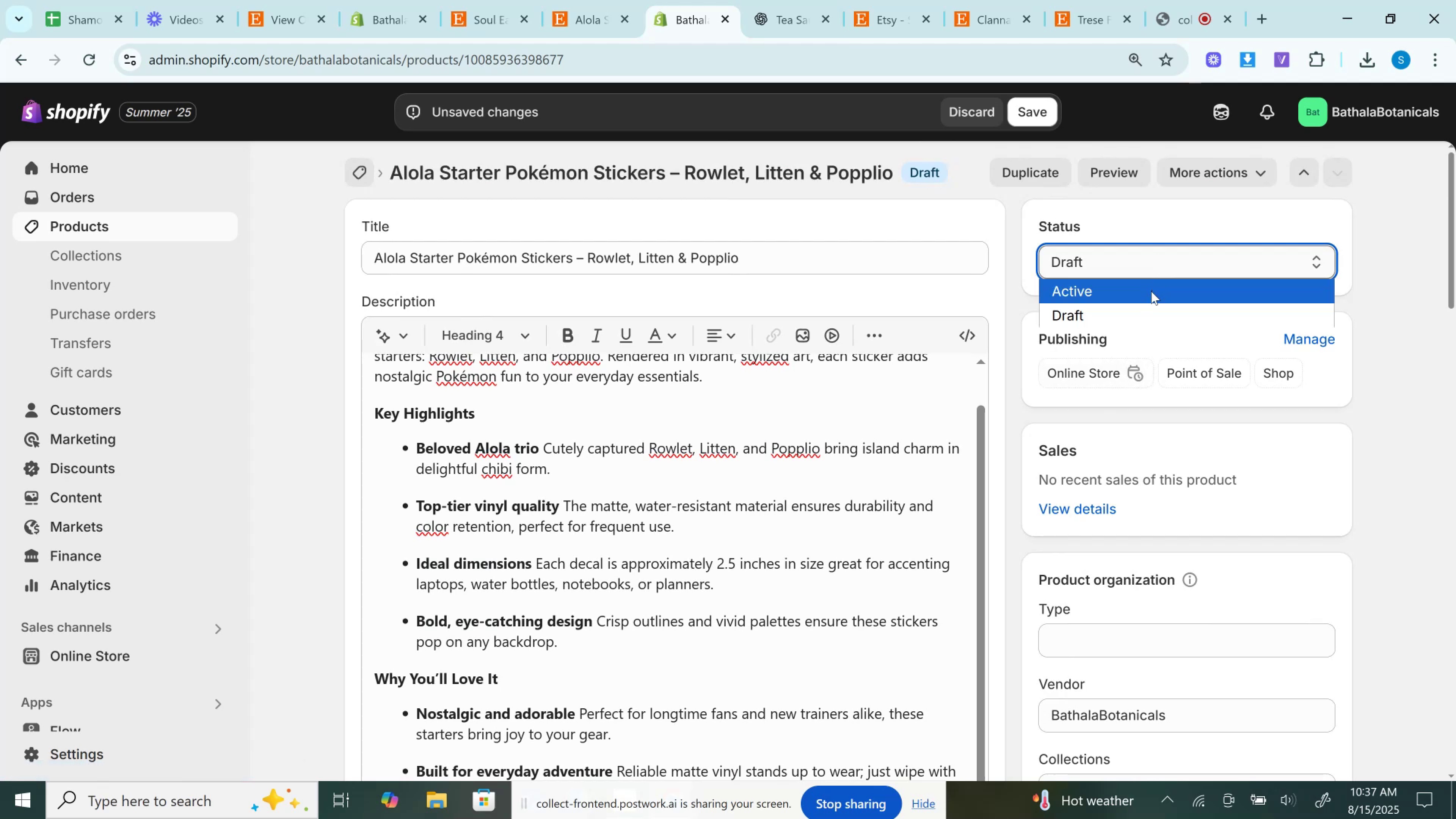 
left_click([1151, 291])
 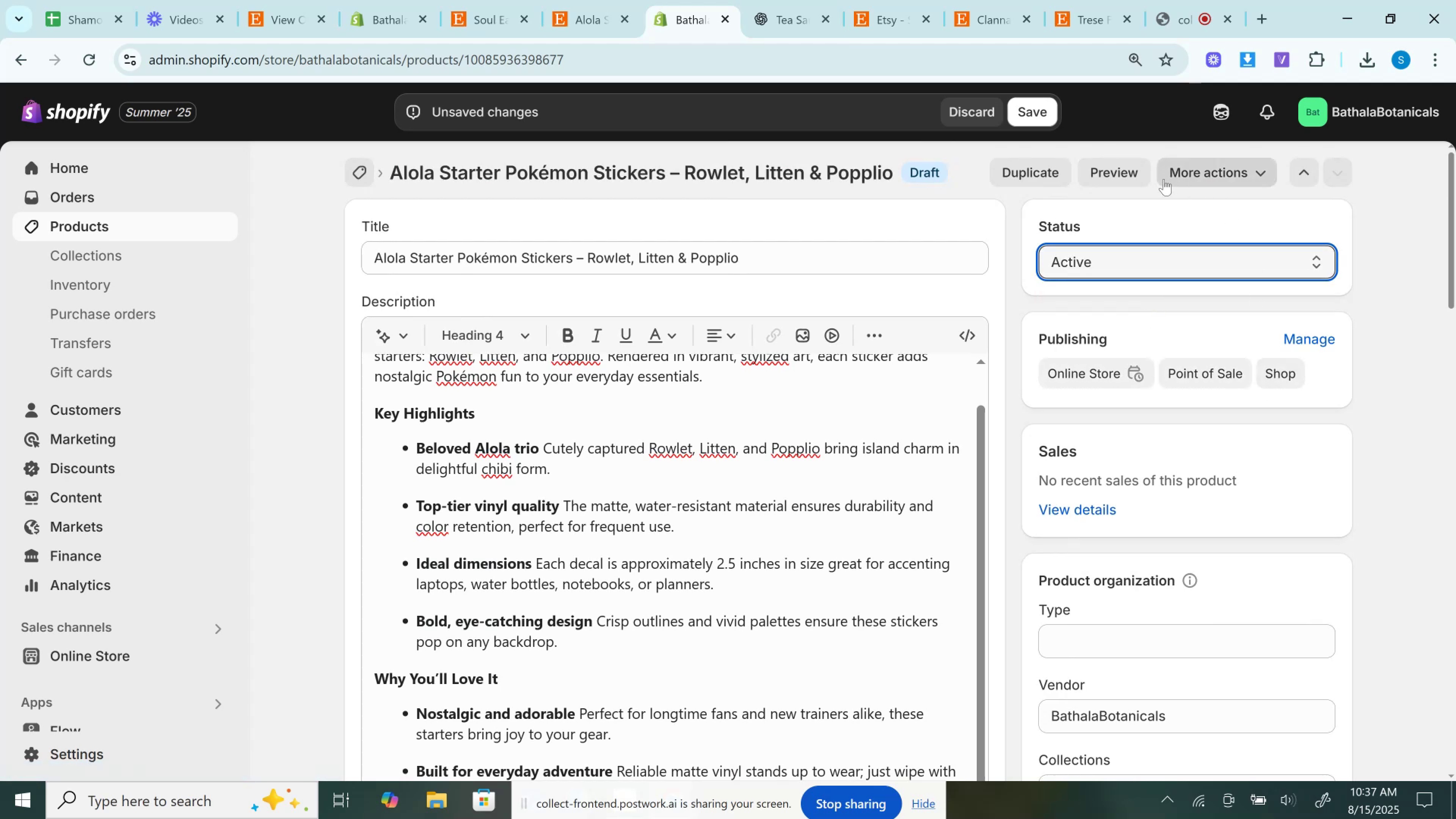 
wait(9.01)
 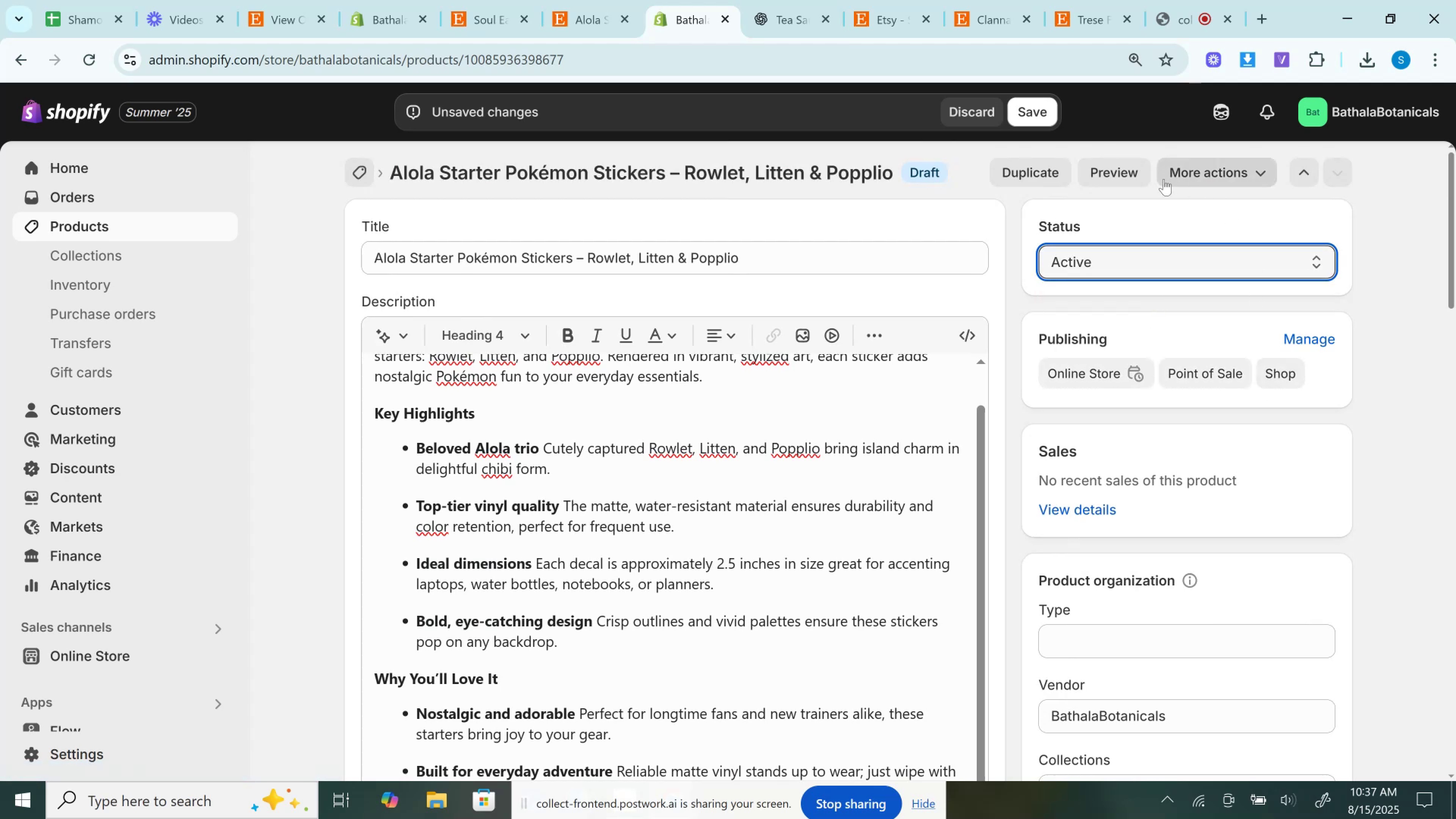 
left_click([819, 0])
 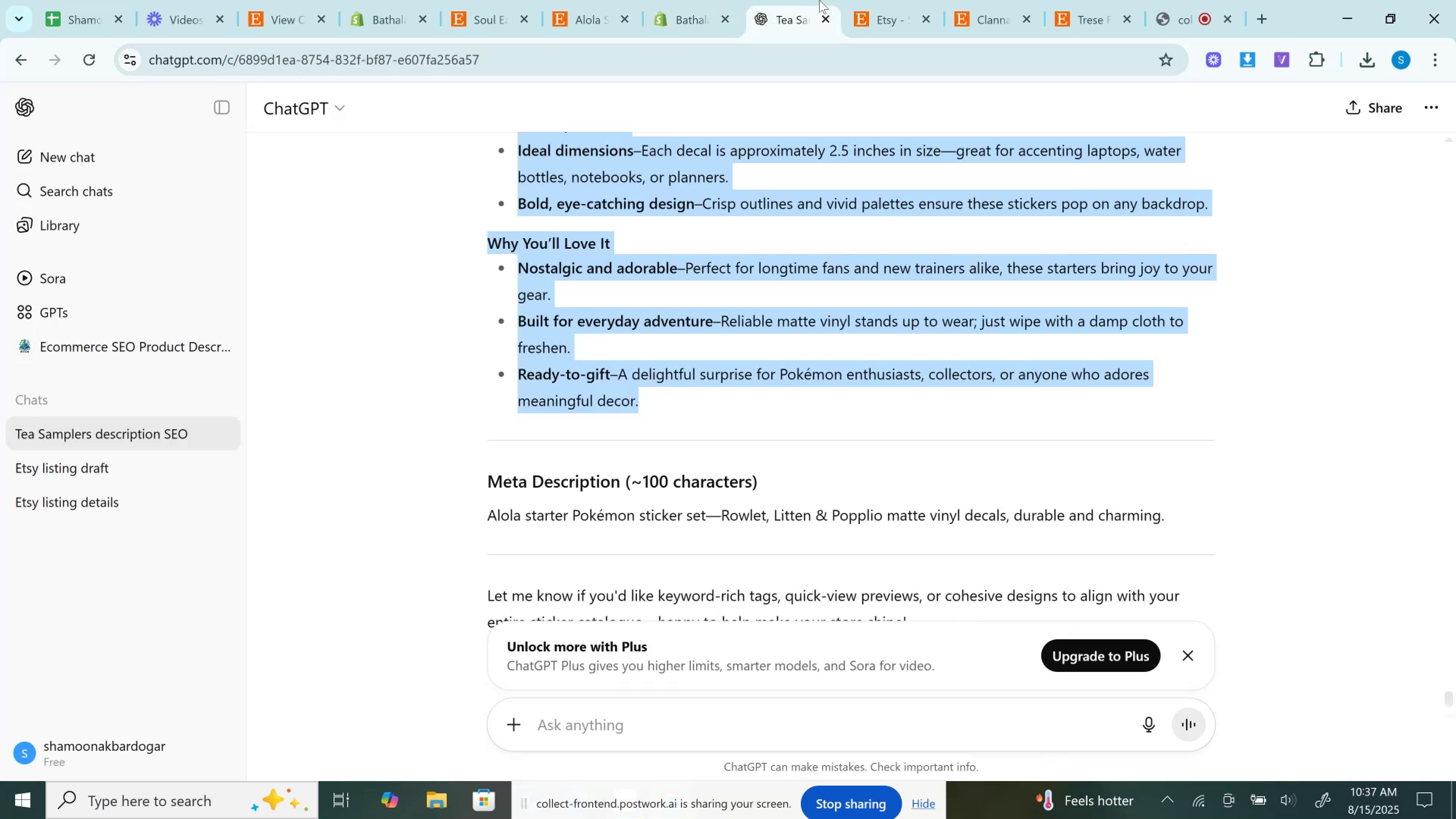 
left_click([717, 6])
 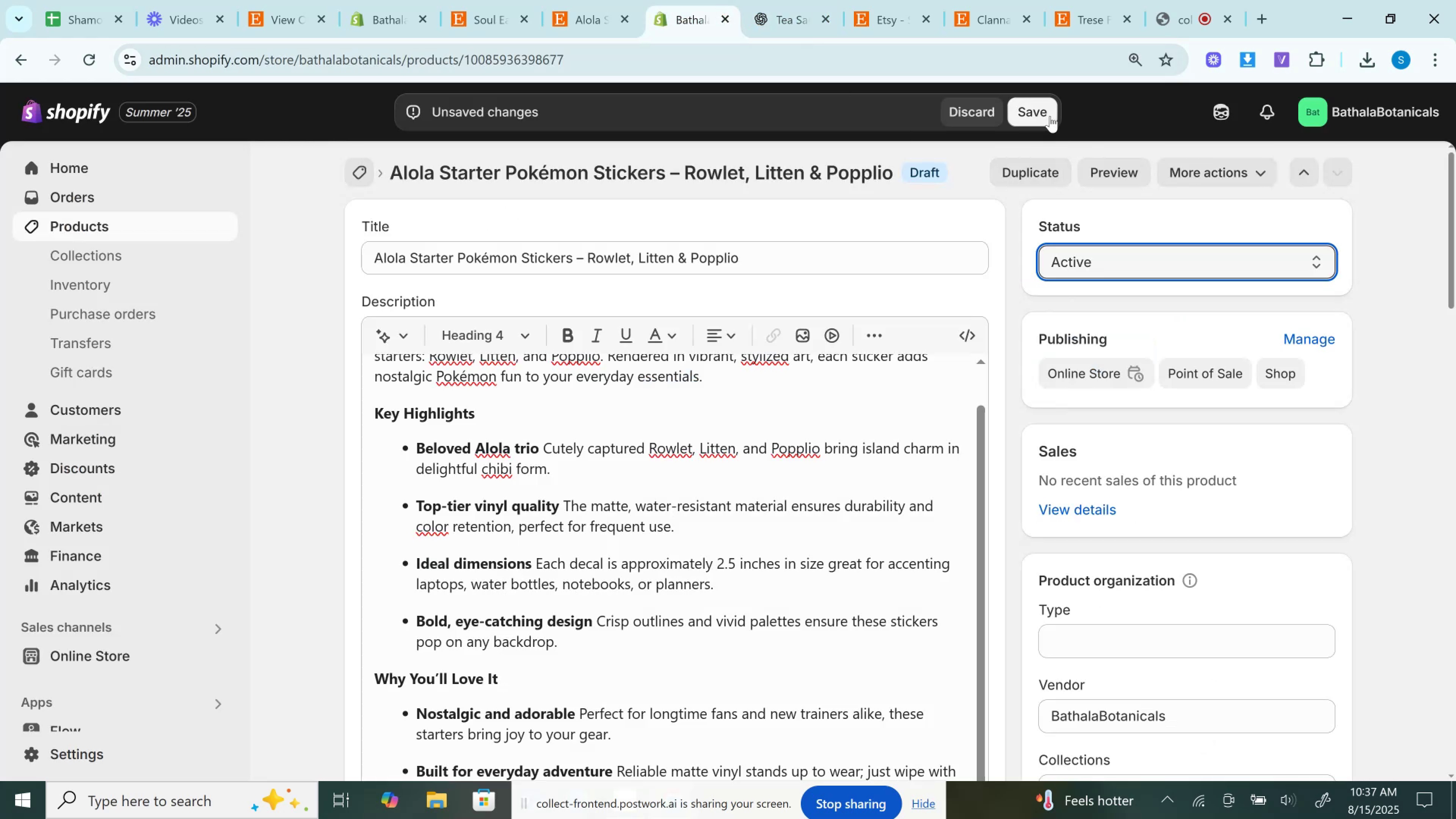 
left_click([1048, 113])
 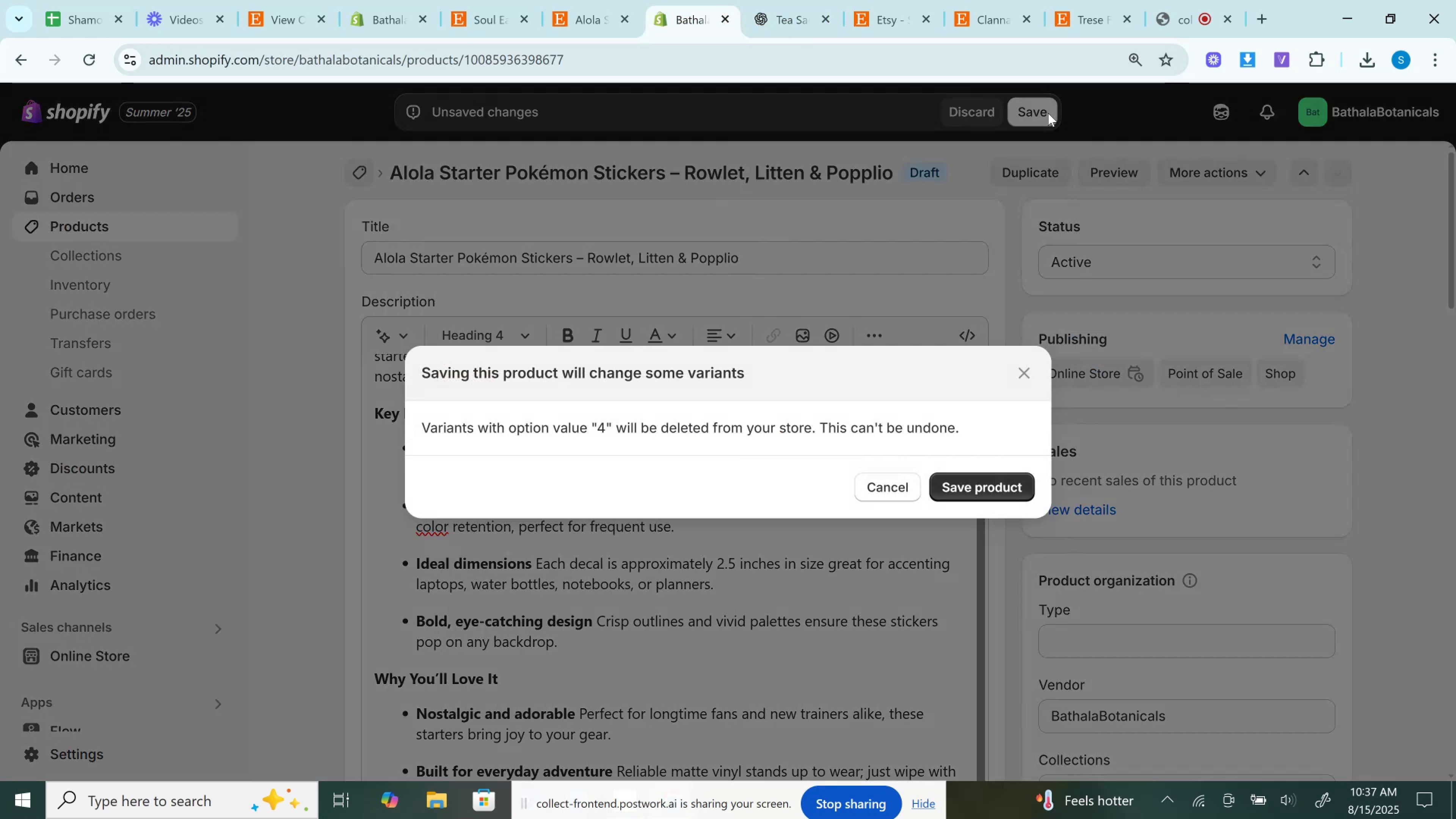 
wait(8.4)
 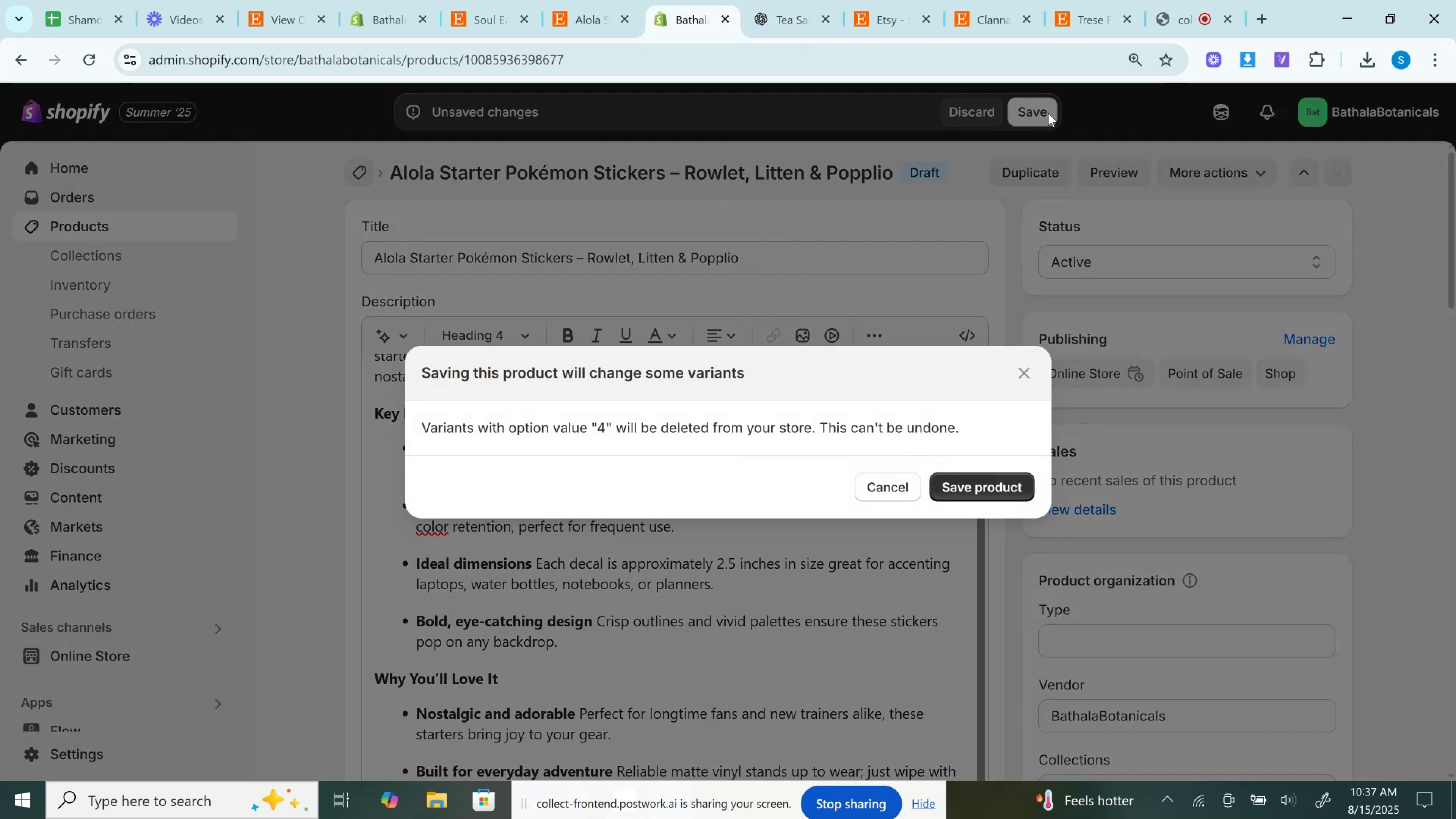 
left_click([991, 479])
 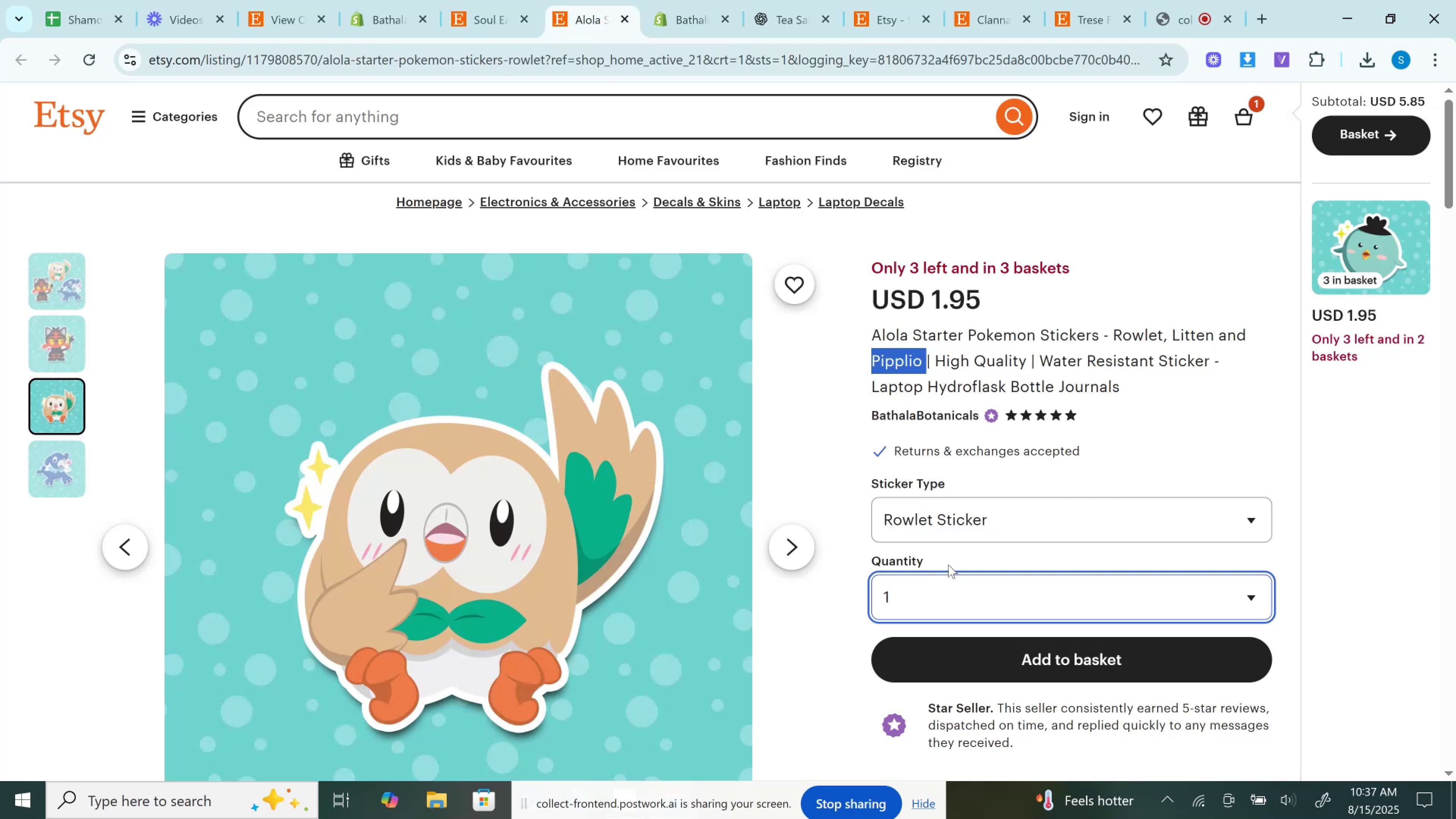 
left_click([951, 510])
 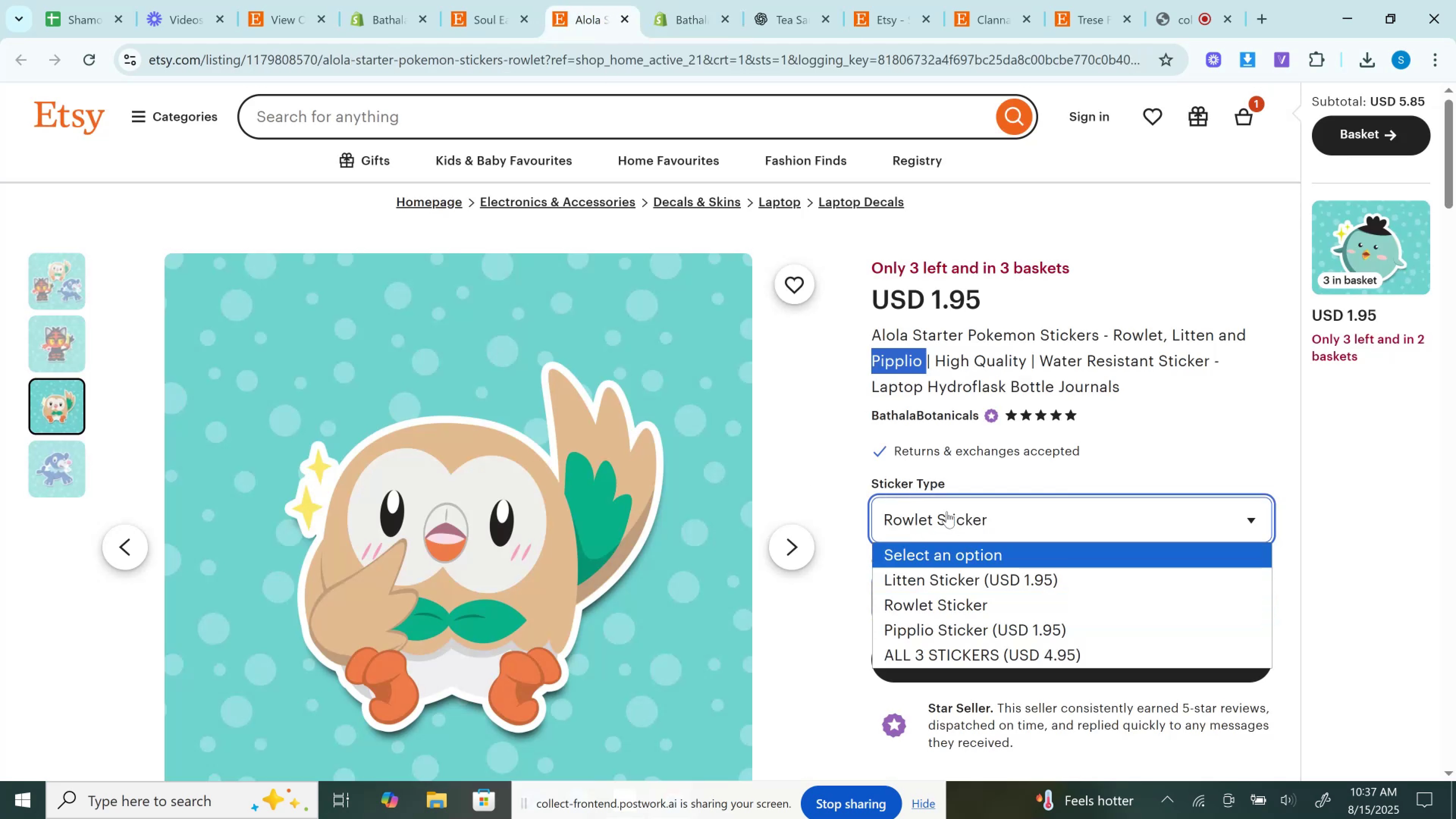 
left_click([947, 511])
 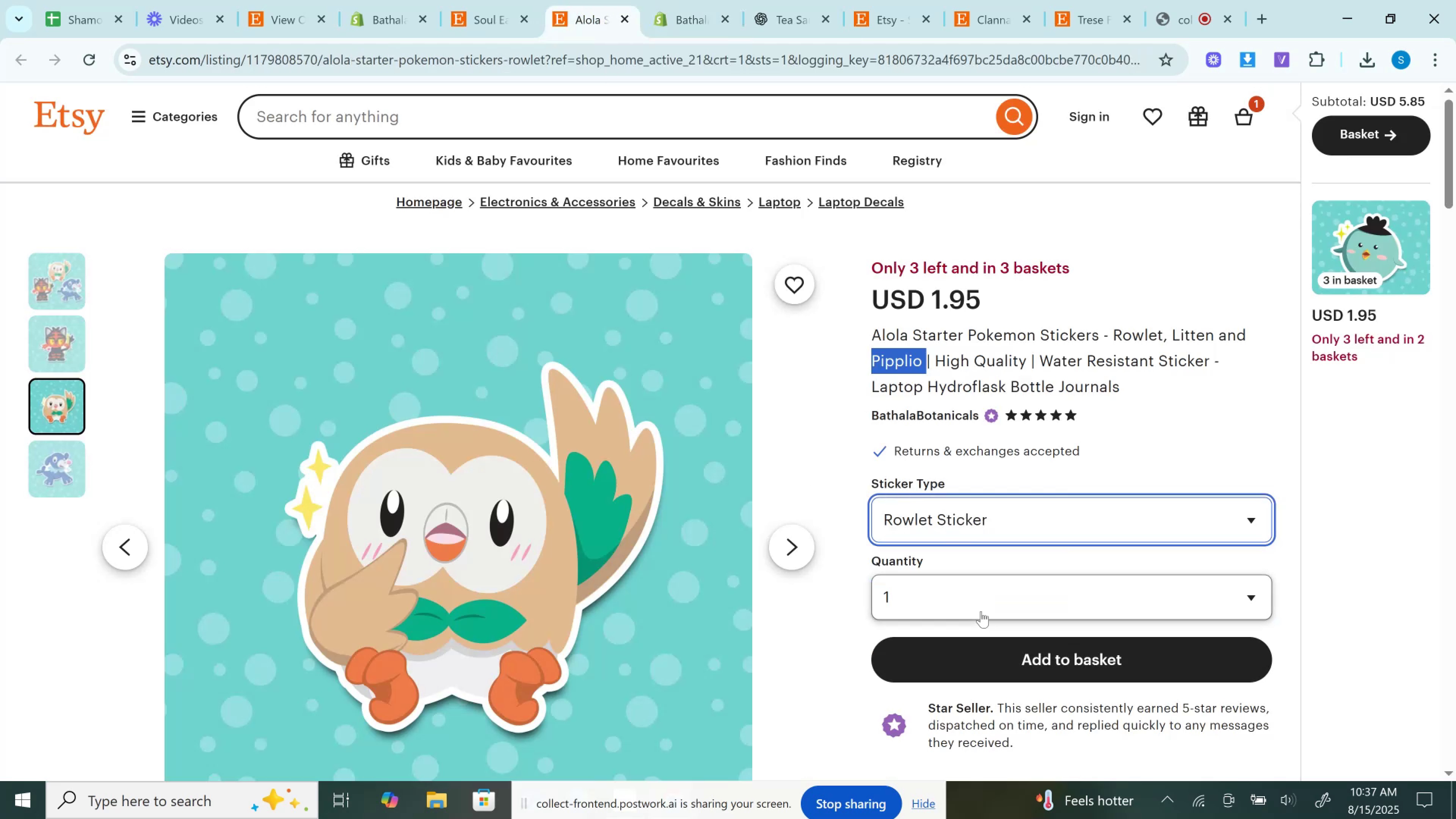 
double_click([981, 611])
 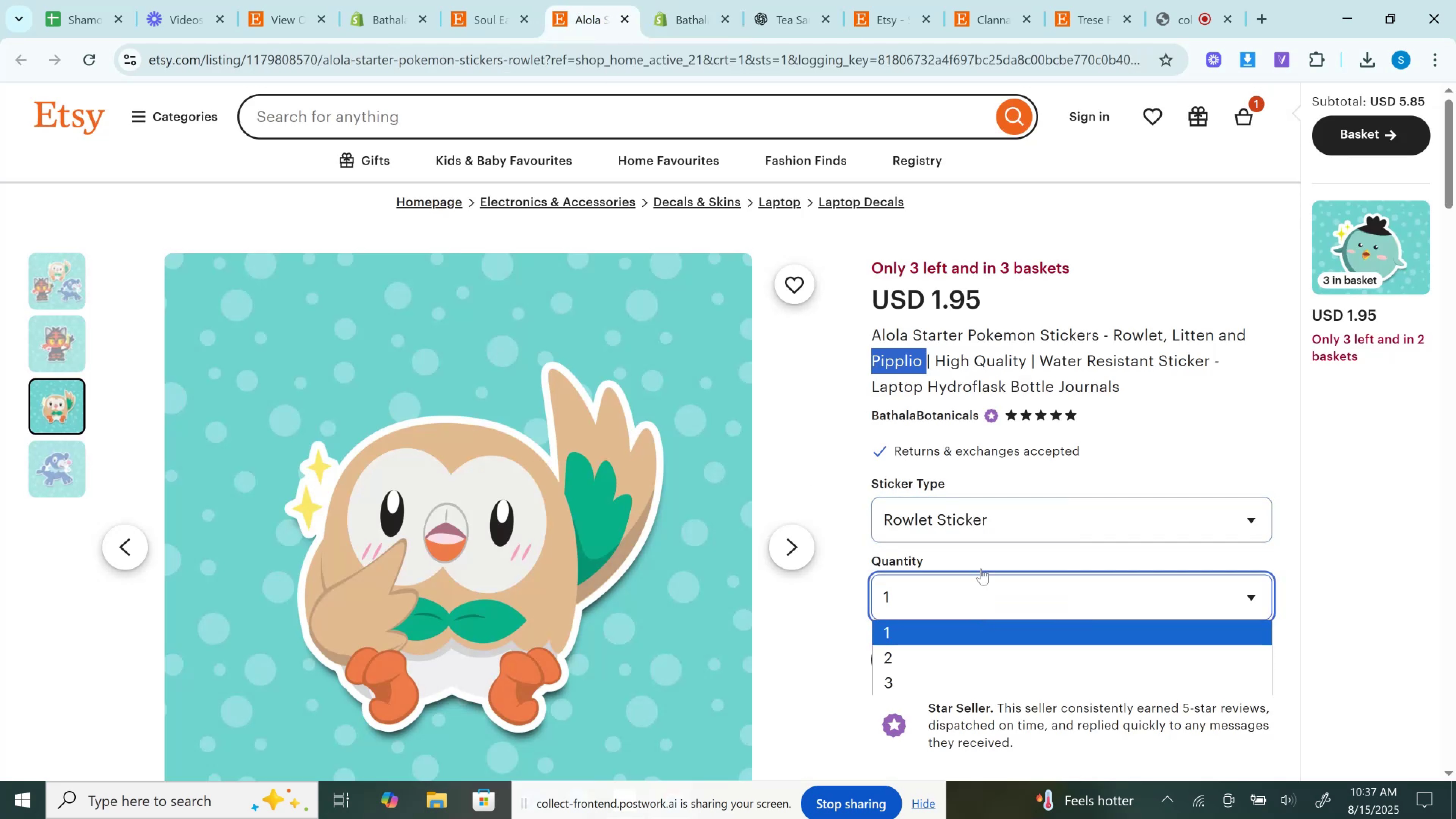 
left_click([977, 532])
 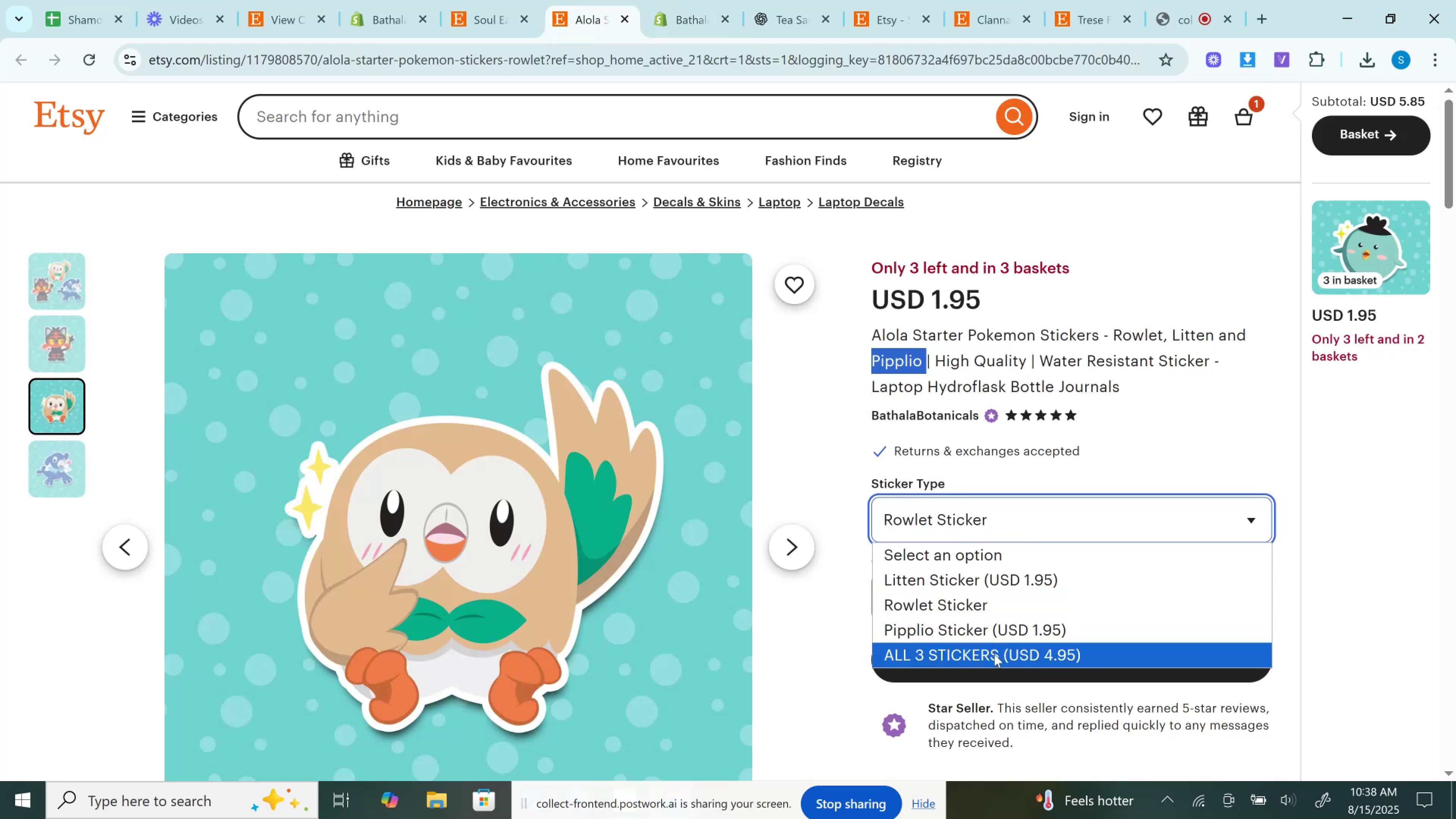 
left_click([994, 654])
 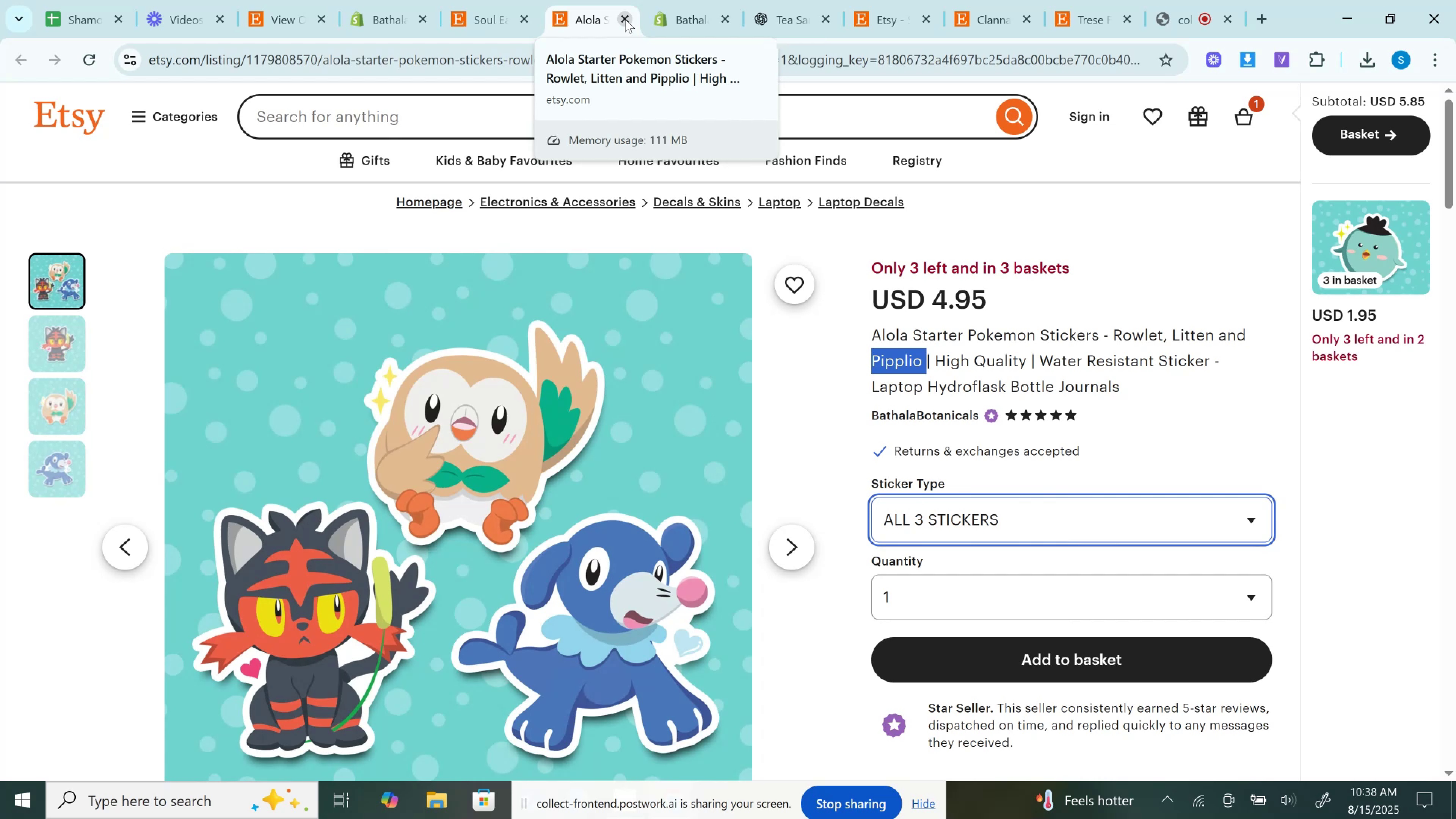 
wait(30.29)
 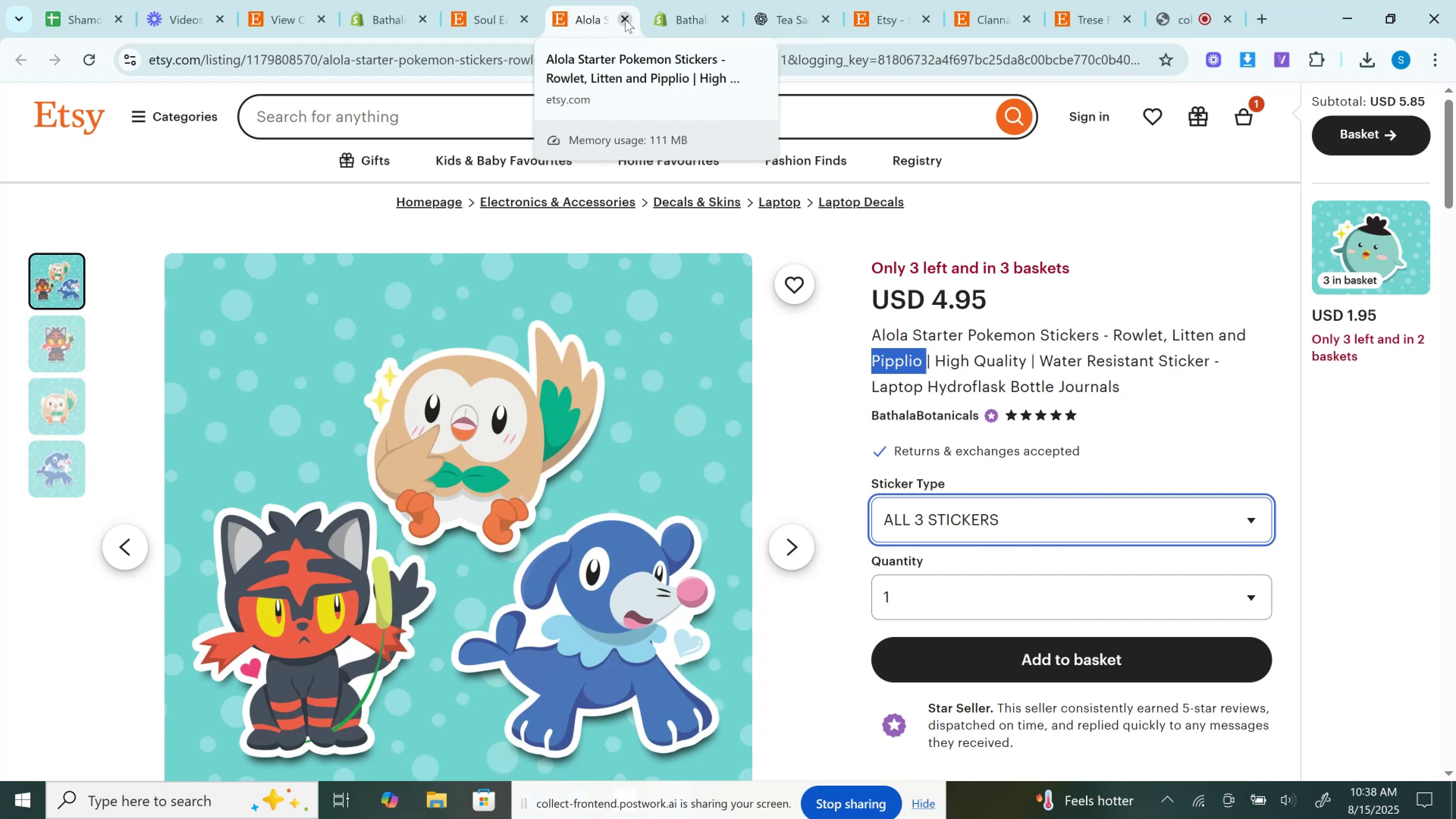 
left_click([626, 20])
 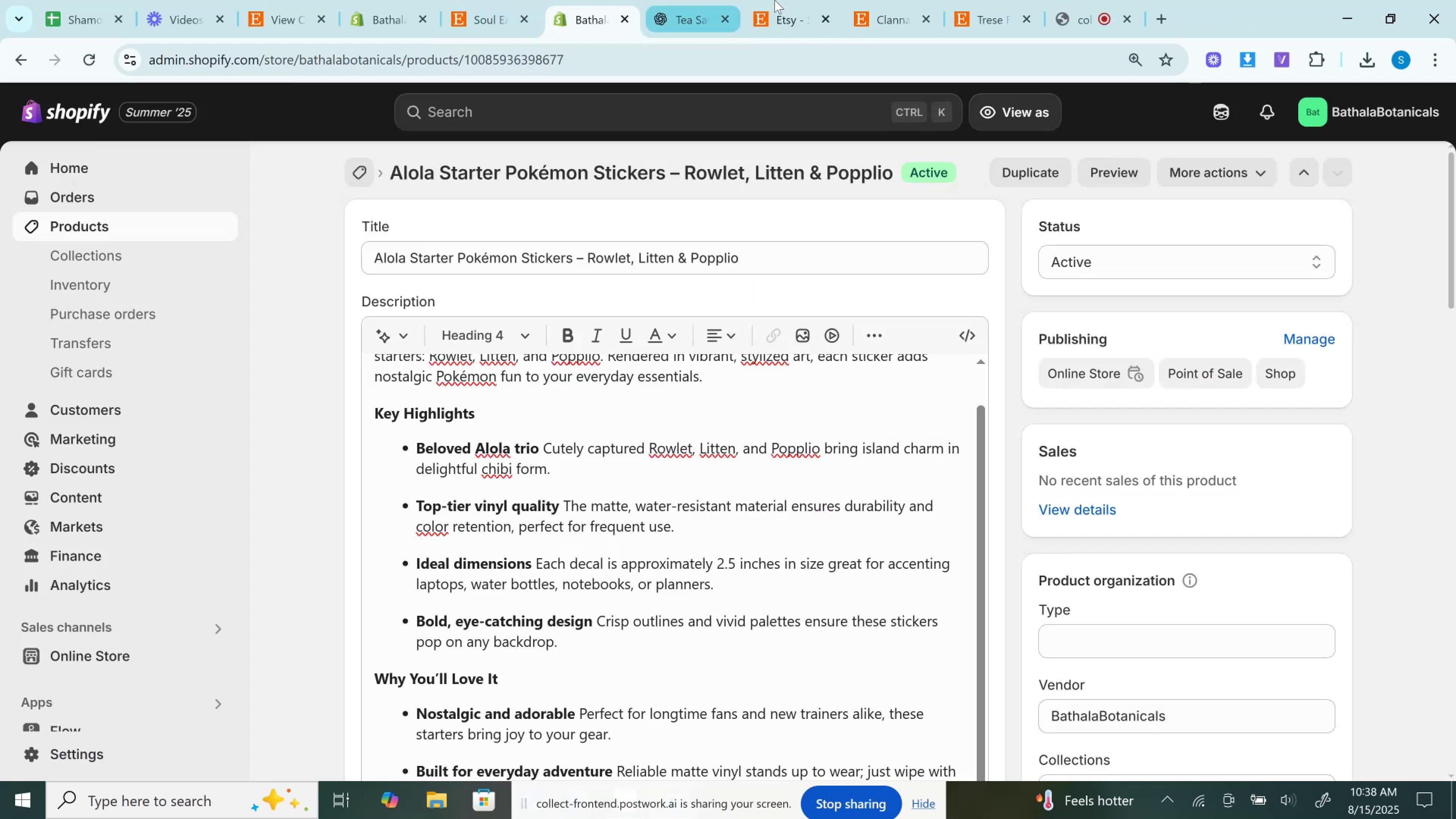 
left_click([776, 0])
 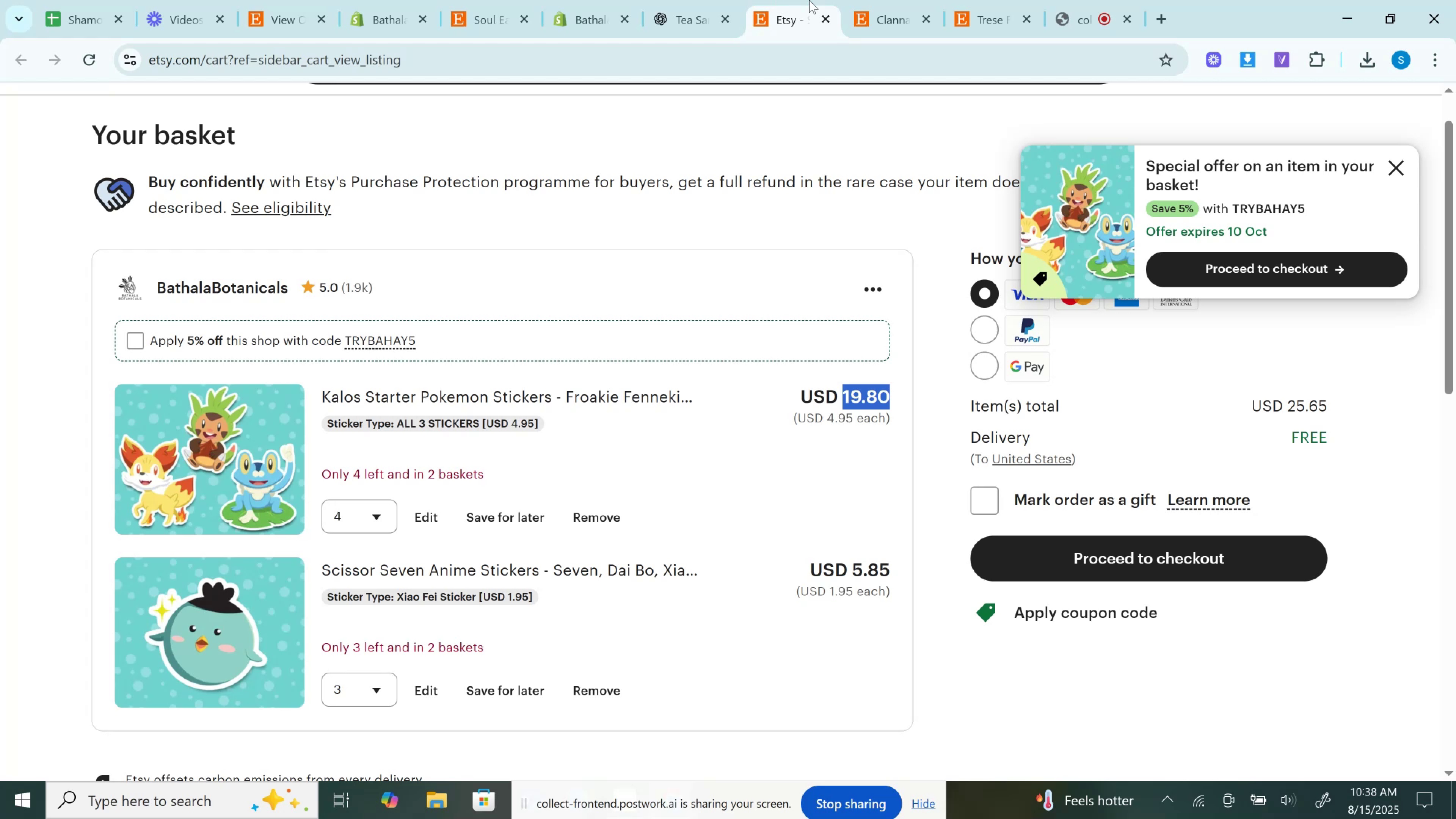 
left_click([856, 0])
 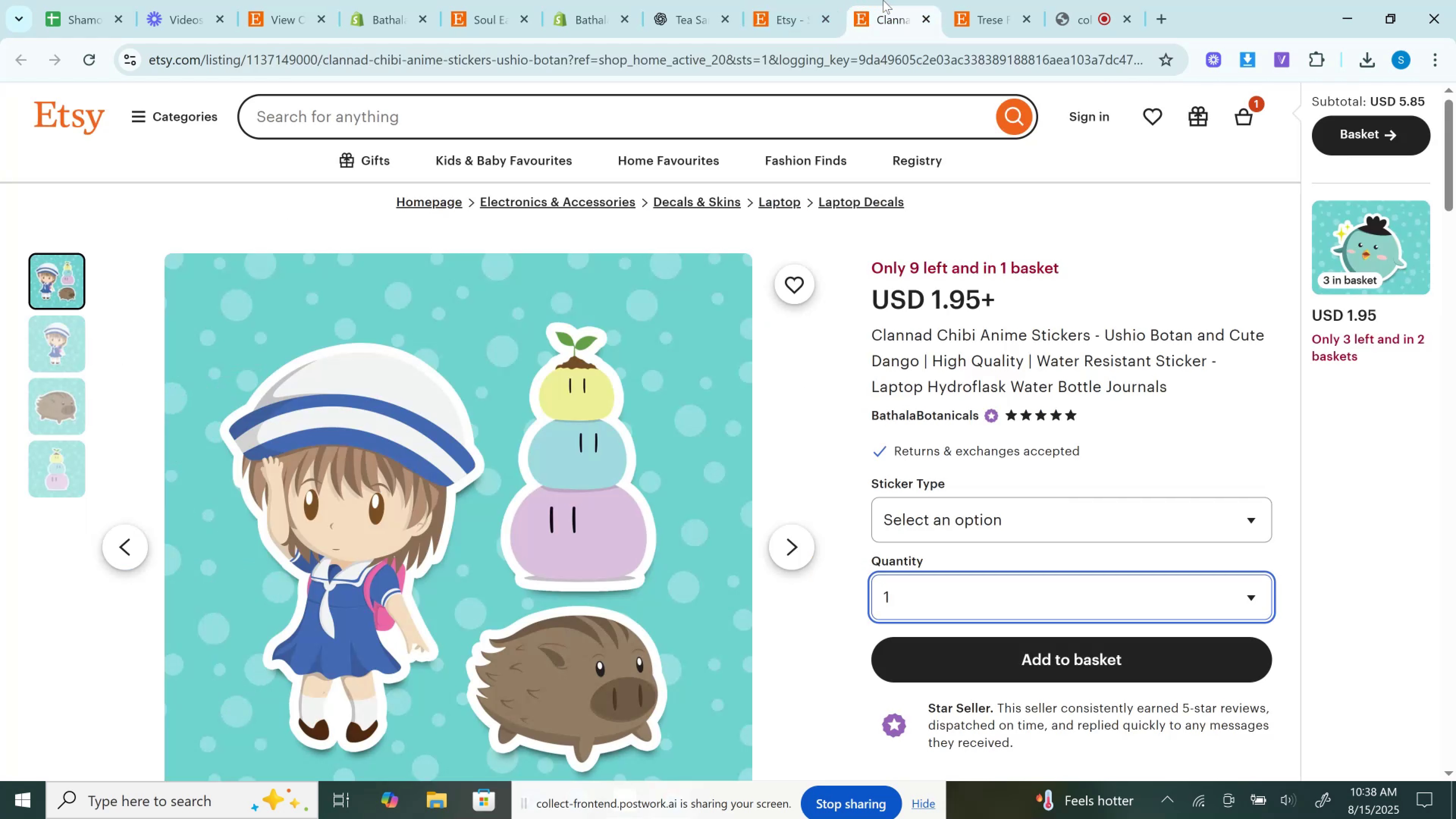 
left_click_drag(start_coordinate=[886, 0], to_coordinate=[576, 2])
 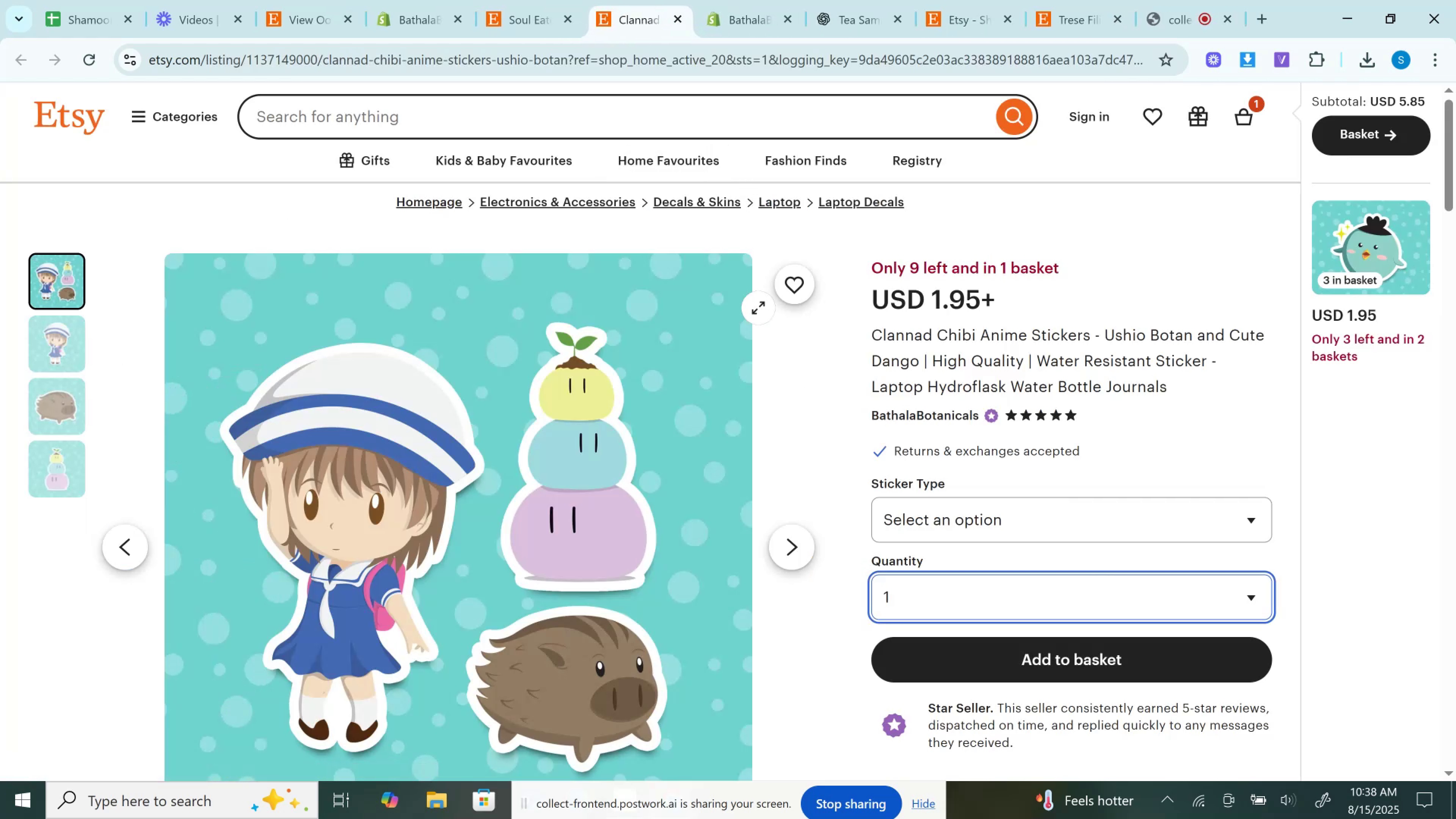 
mouse_move([1034, 532])
 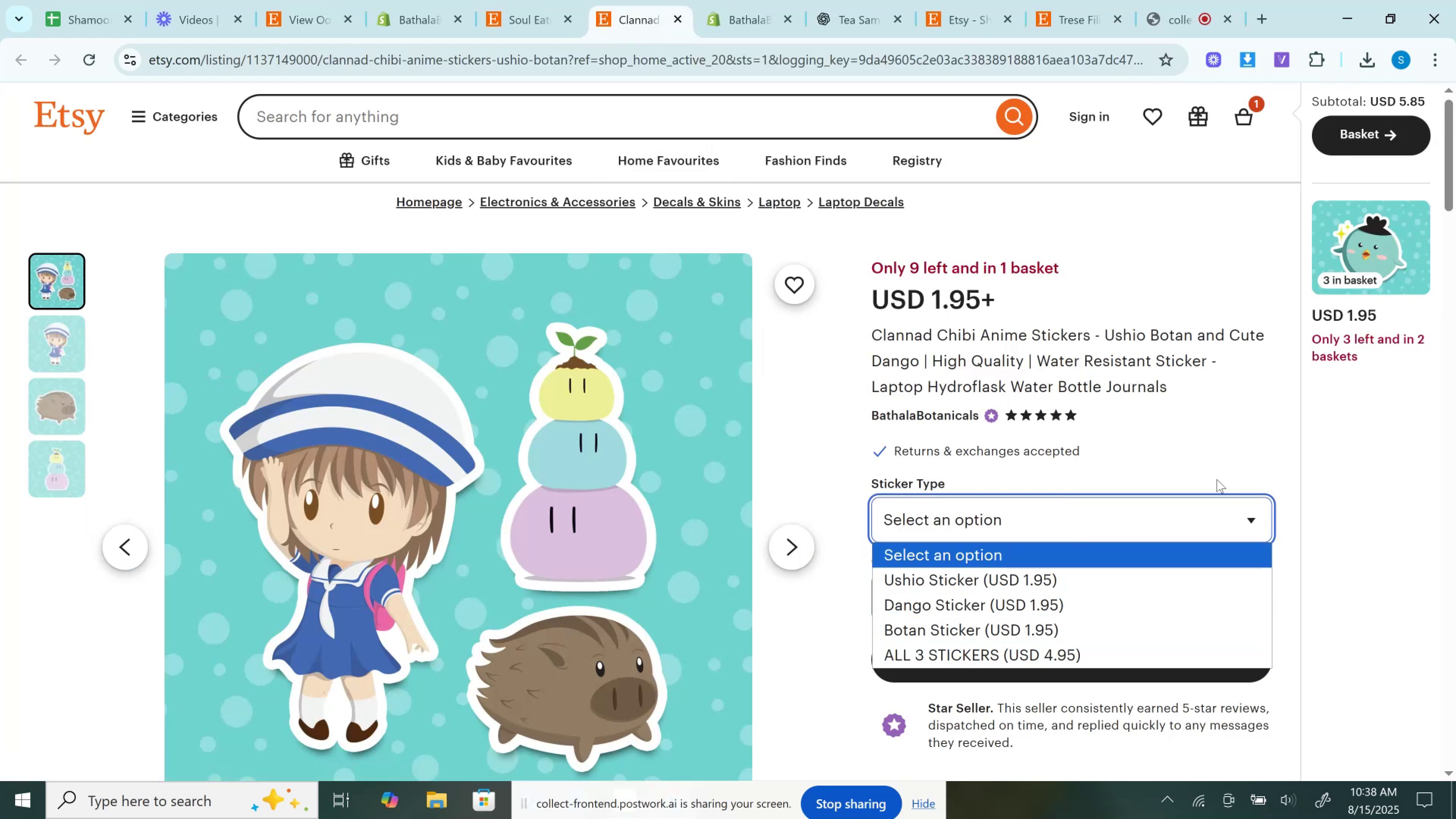 
left_click([1256, 411])
 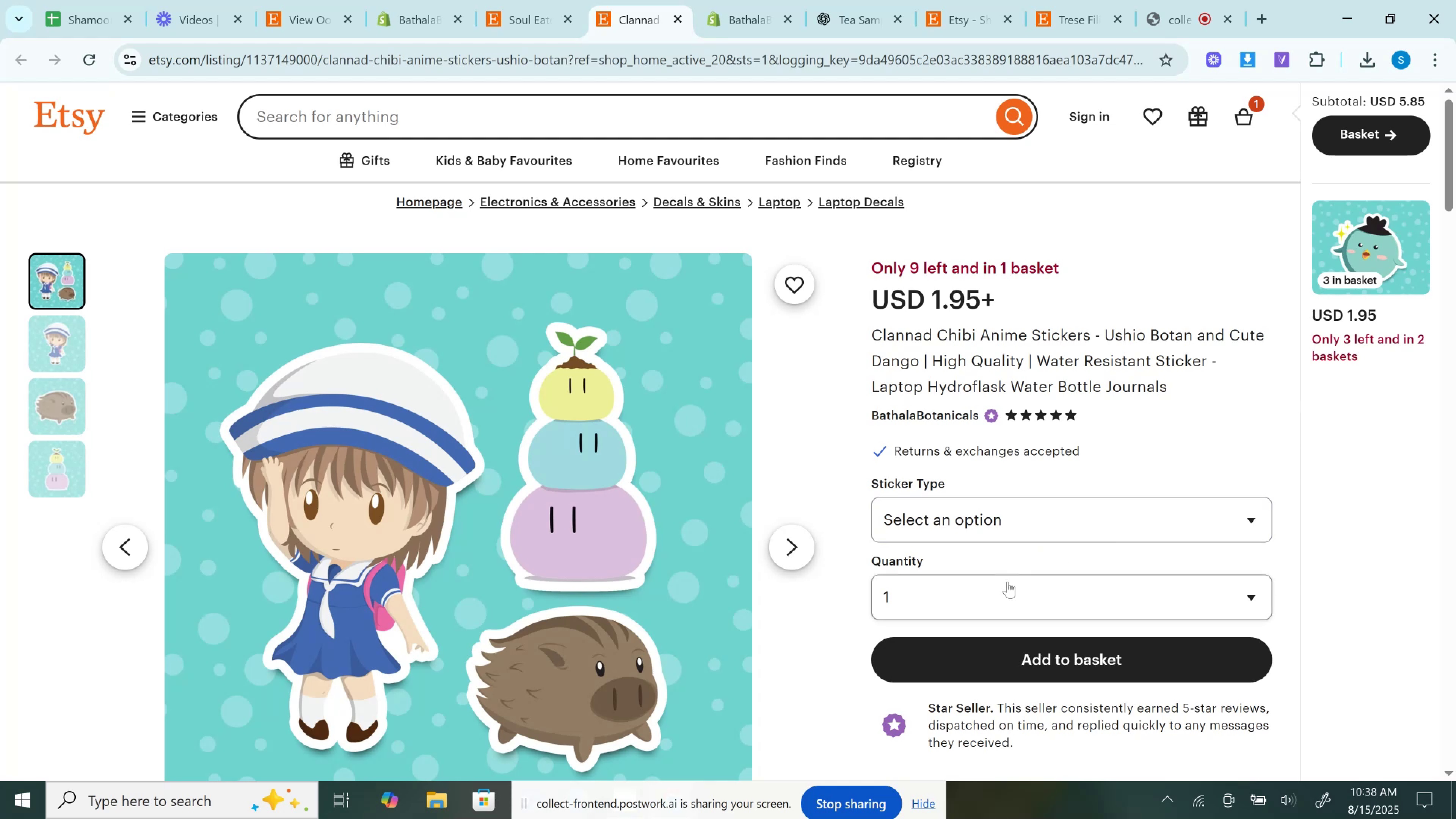 
left_click([1007, 582])
 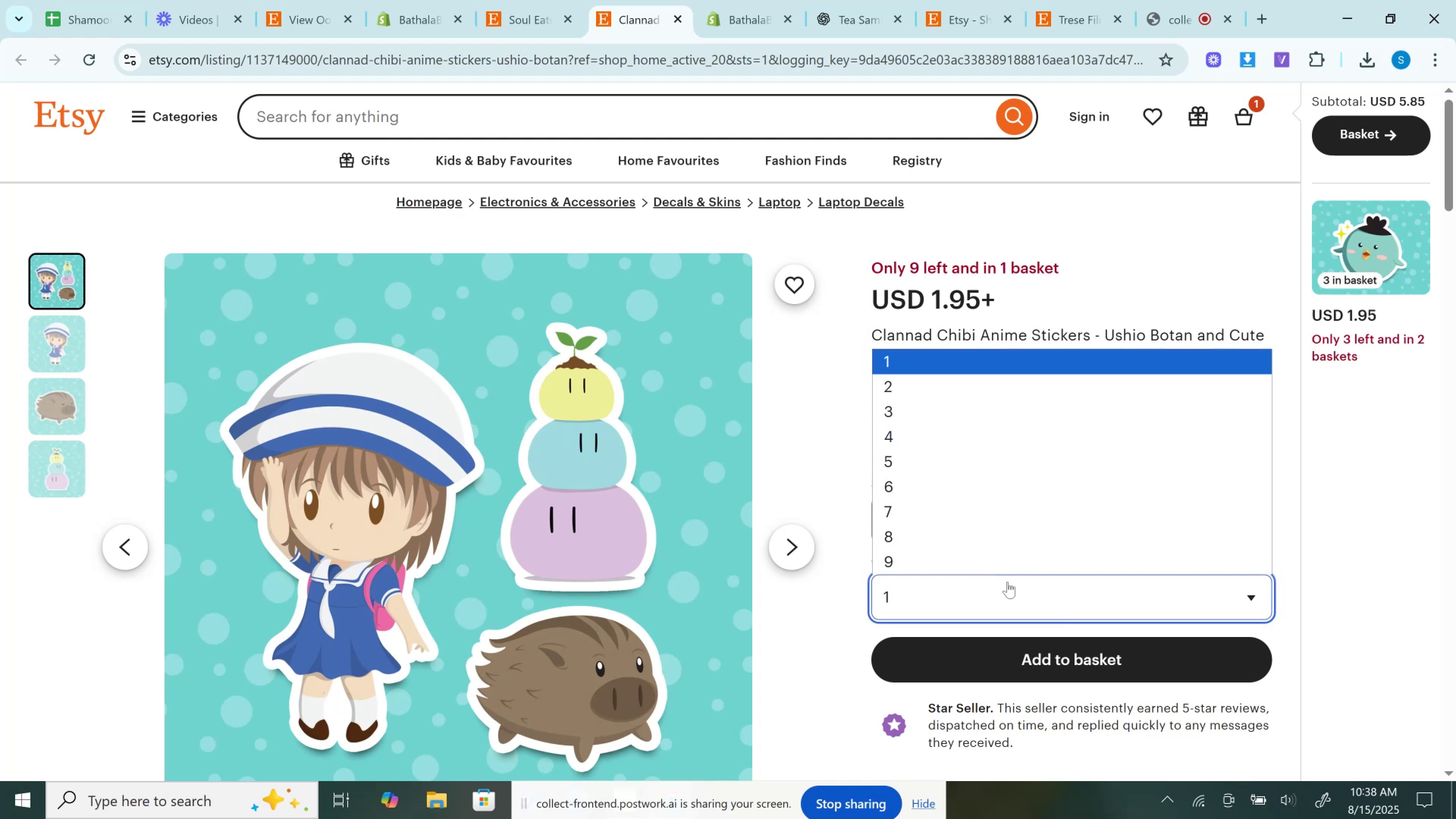 
left_click([1007, 582])
 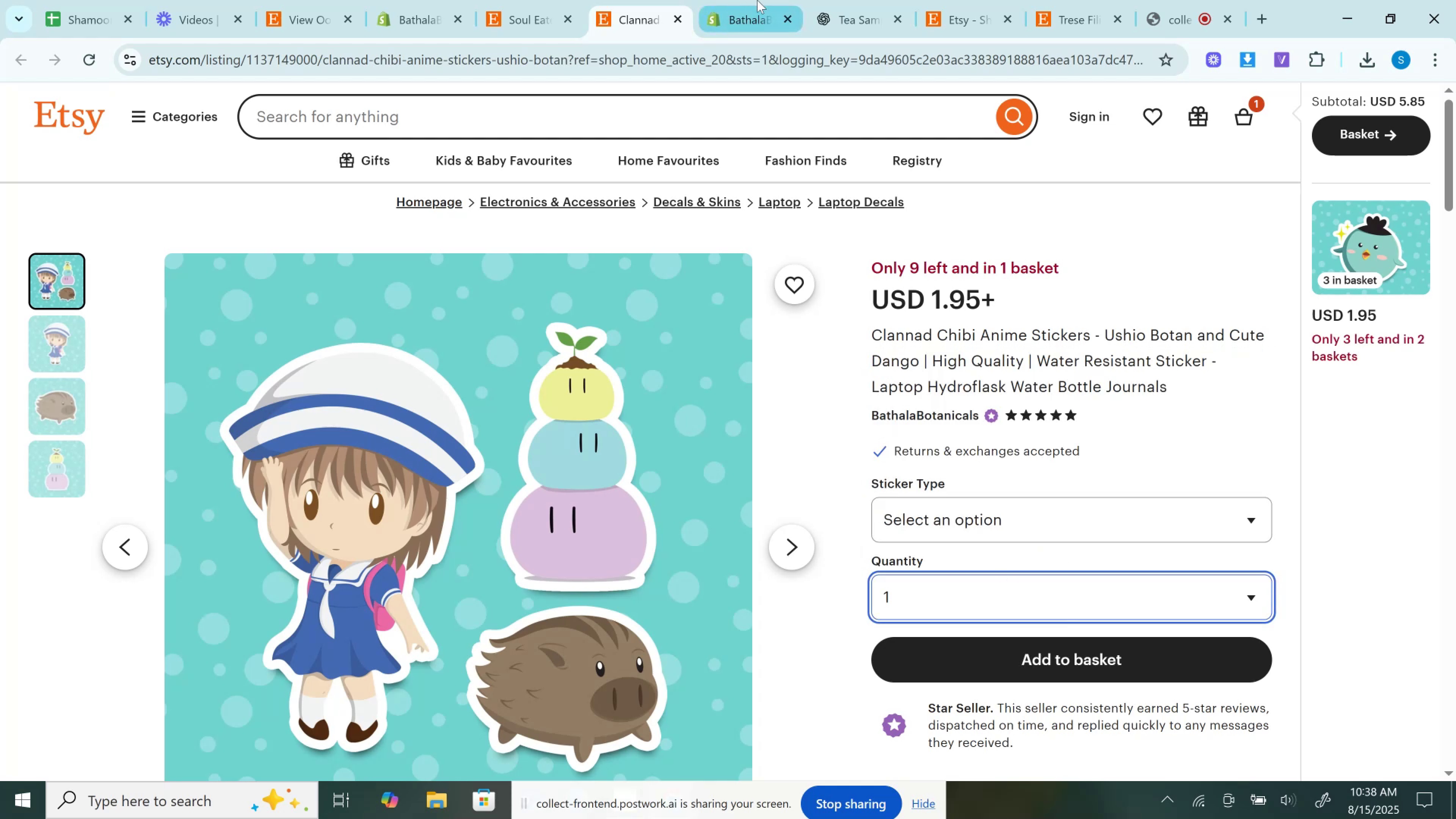 
left_click([758, 0])
 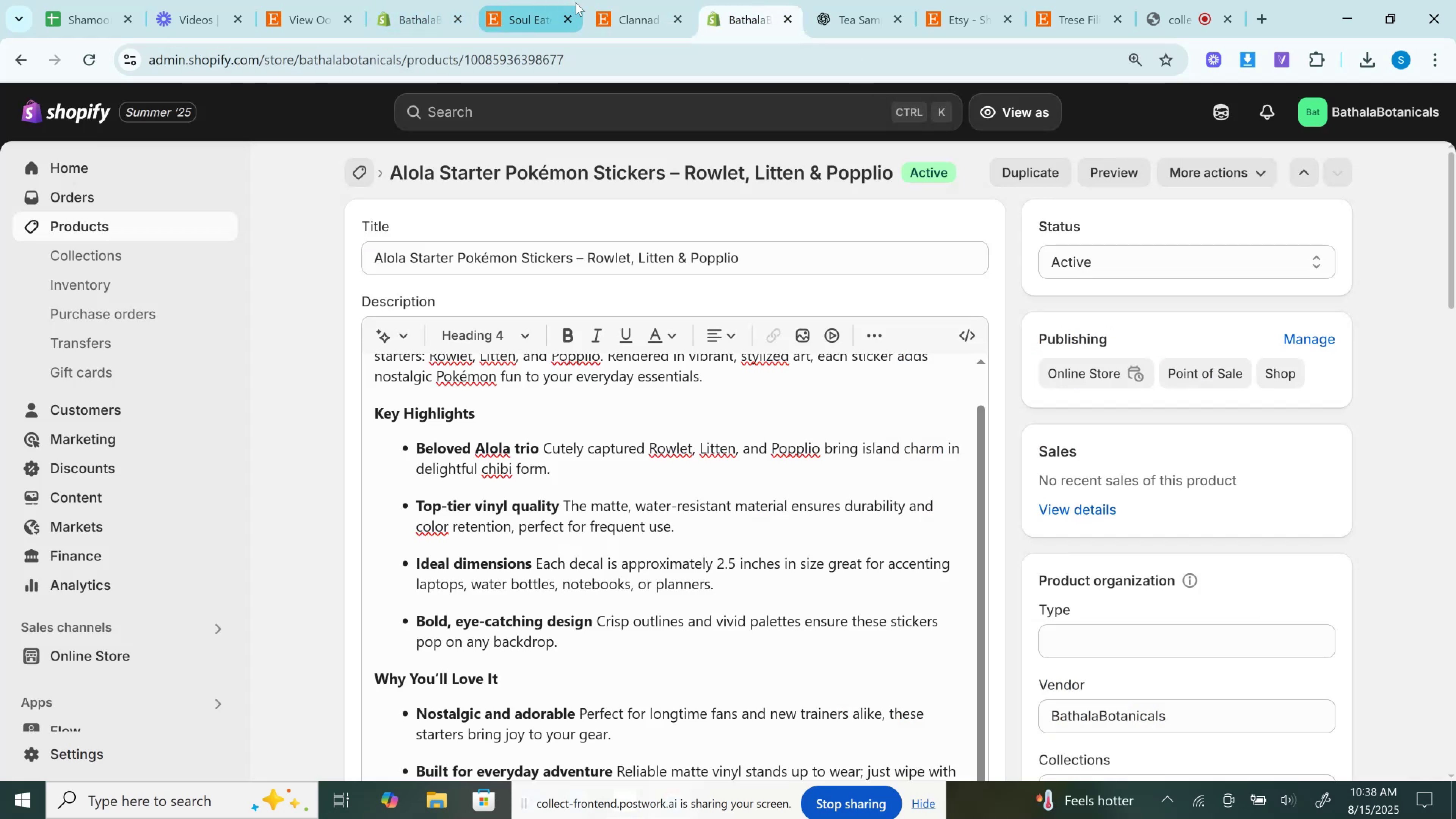 
left_click([648, 3])
 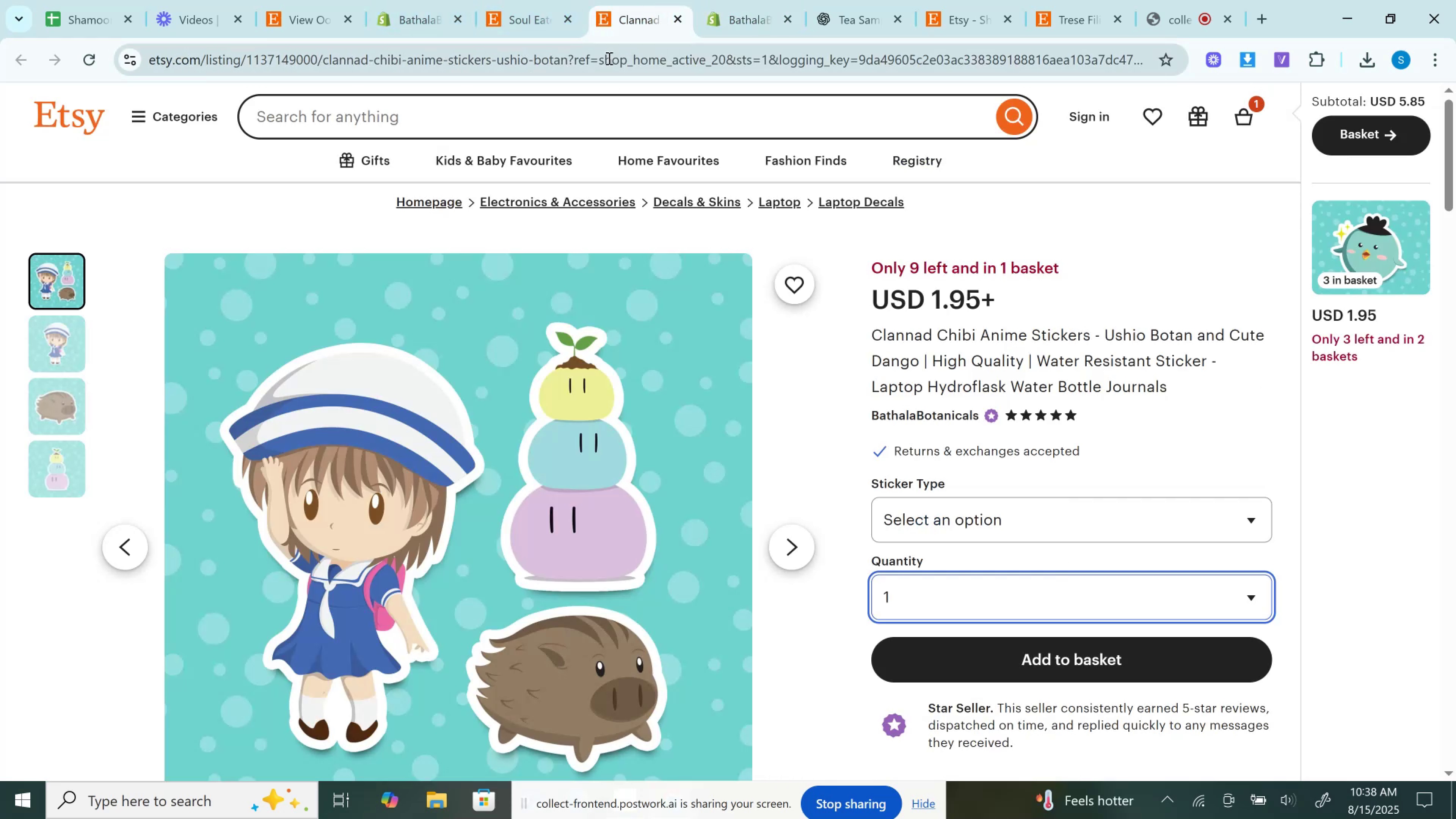 
left_click([608, 58])
 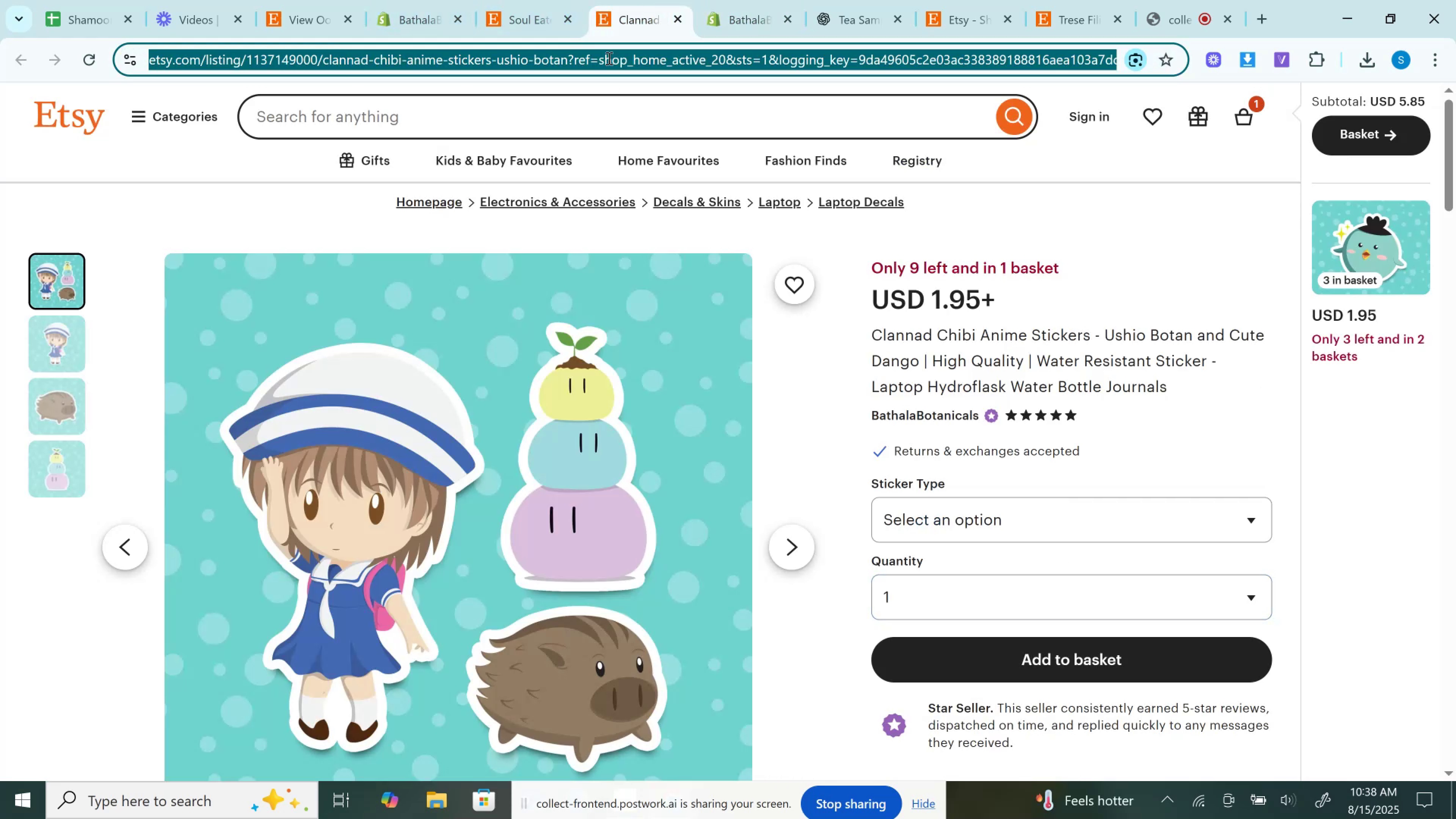 
key(Control+C)
 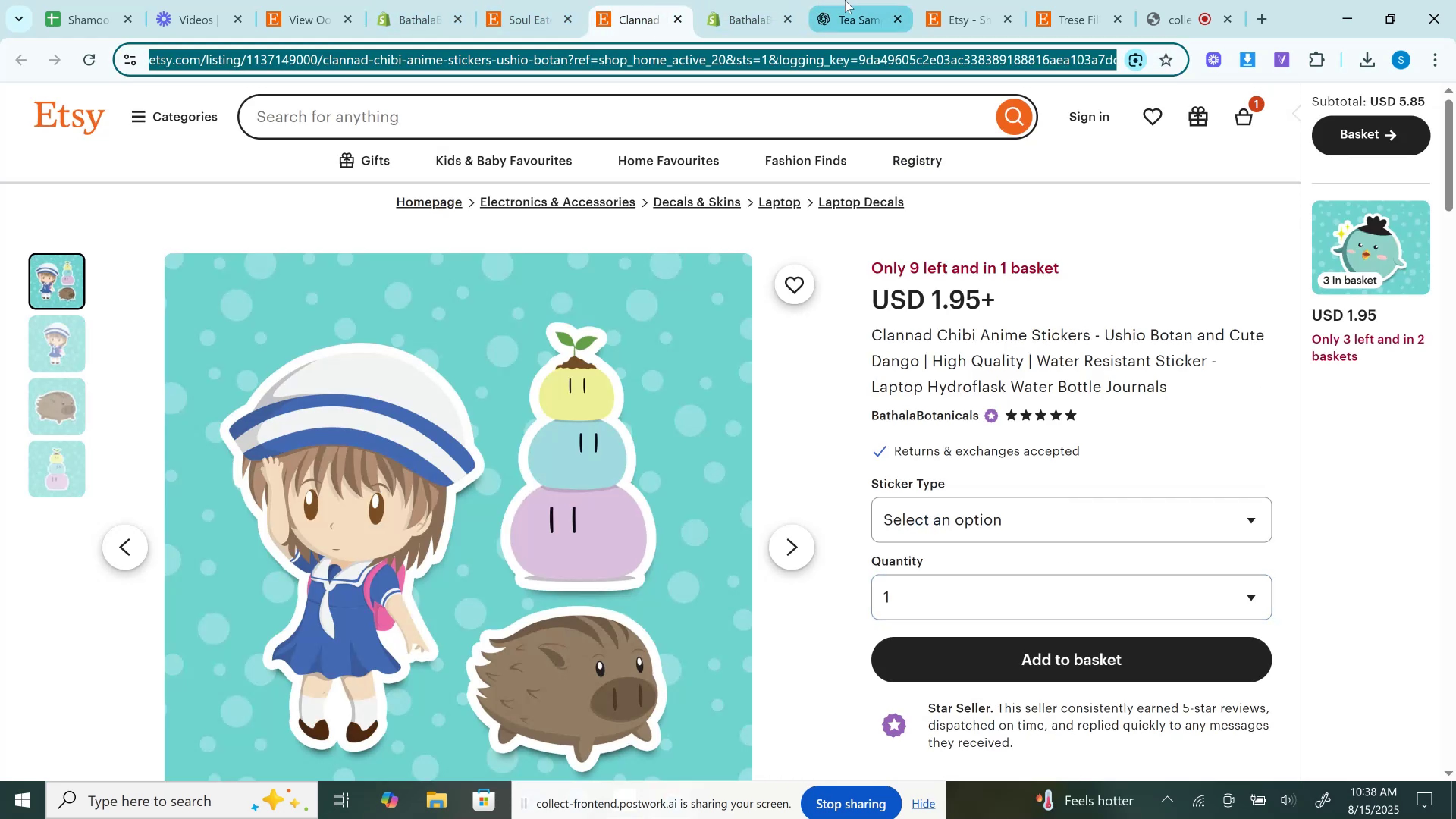 
left_click([845, 0])
 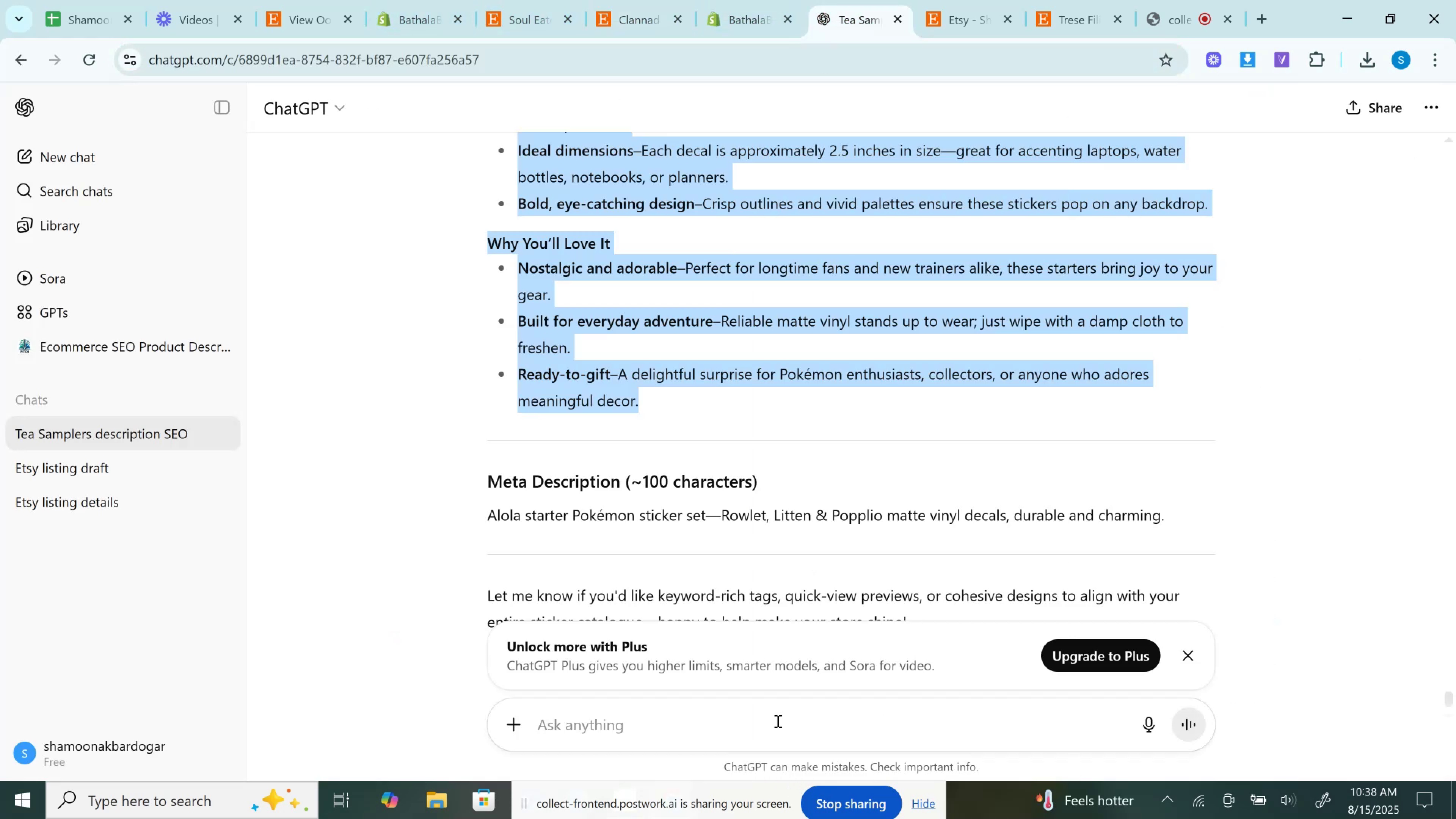 
left_click([777, 721])
 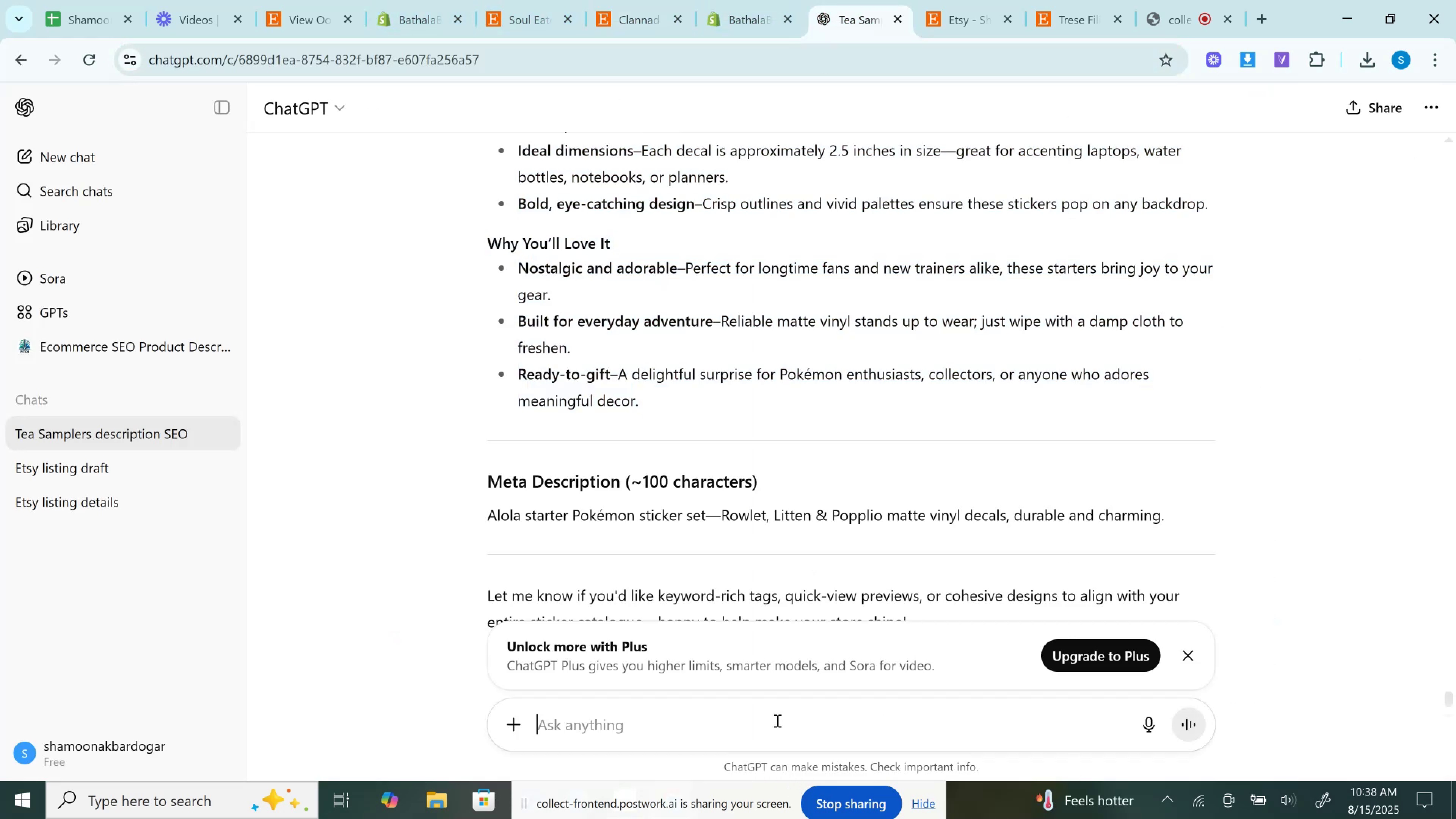 
key(Control+V)
 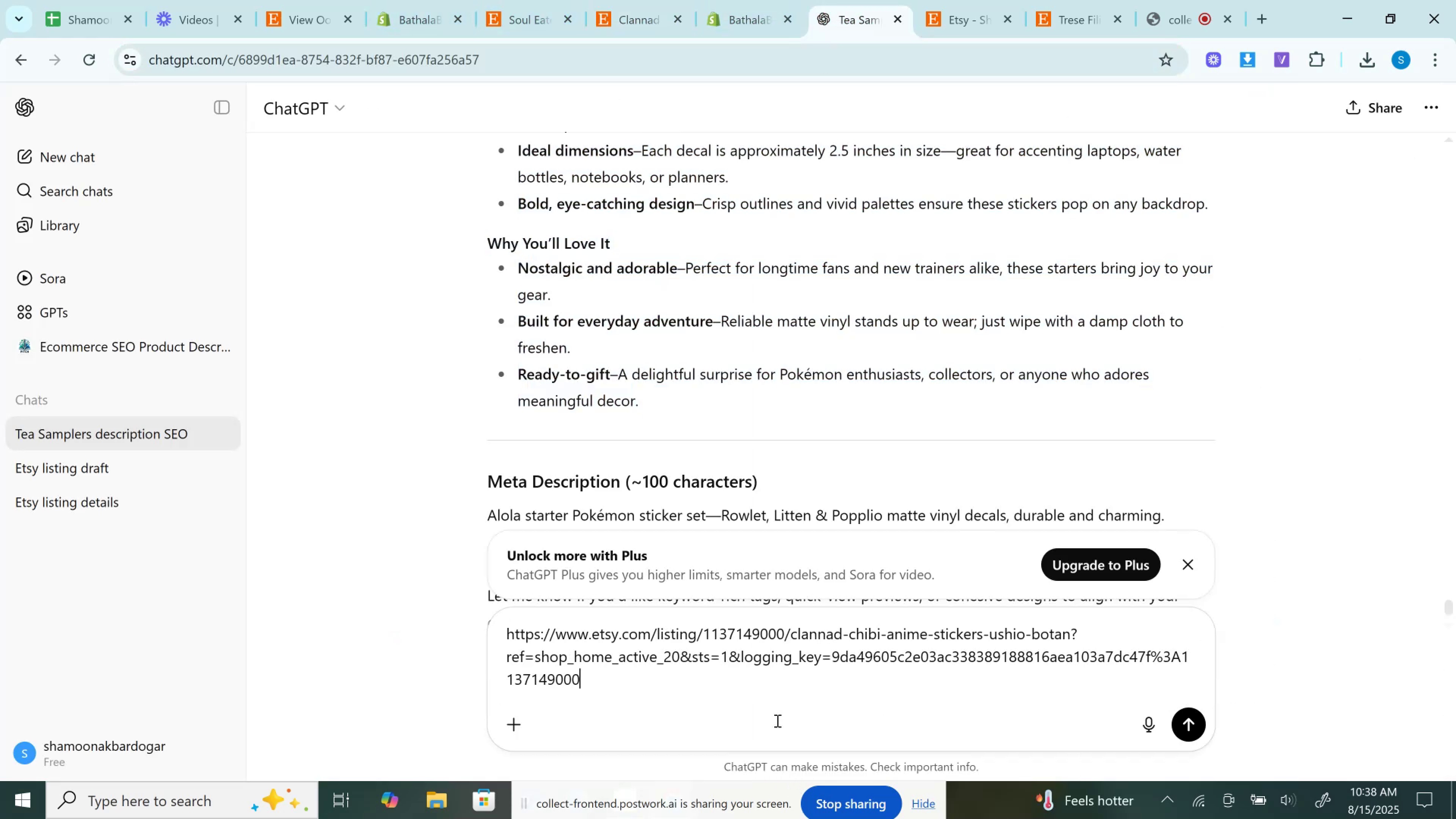 
key(Enter)
 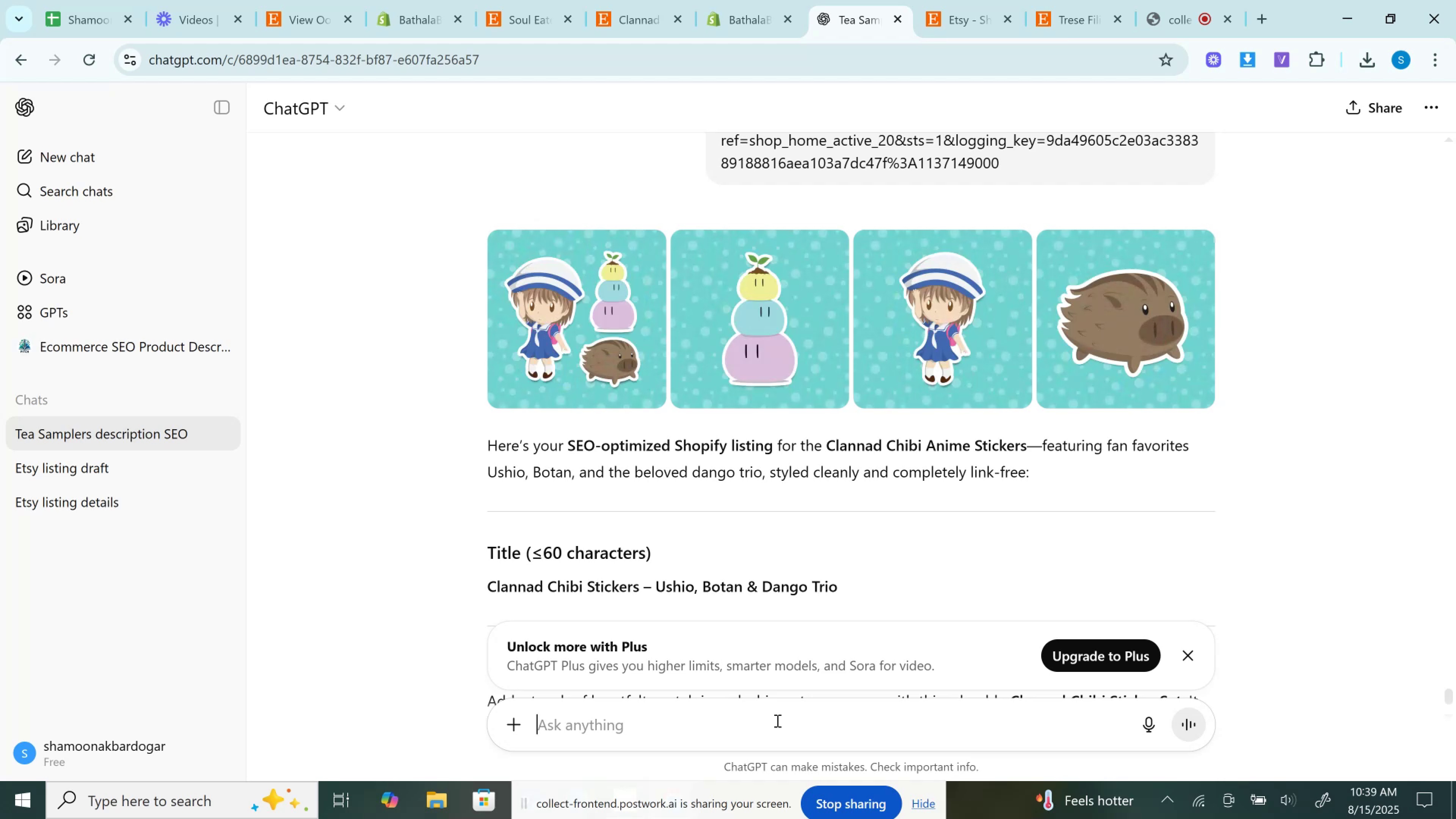 
wait(31.06)
 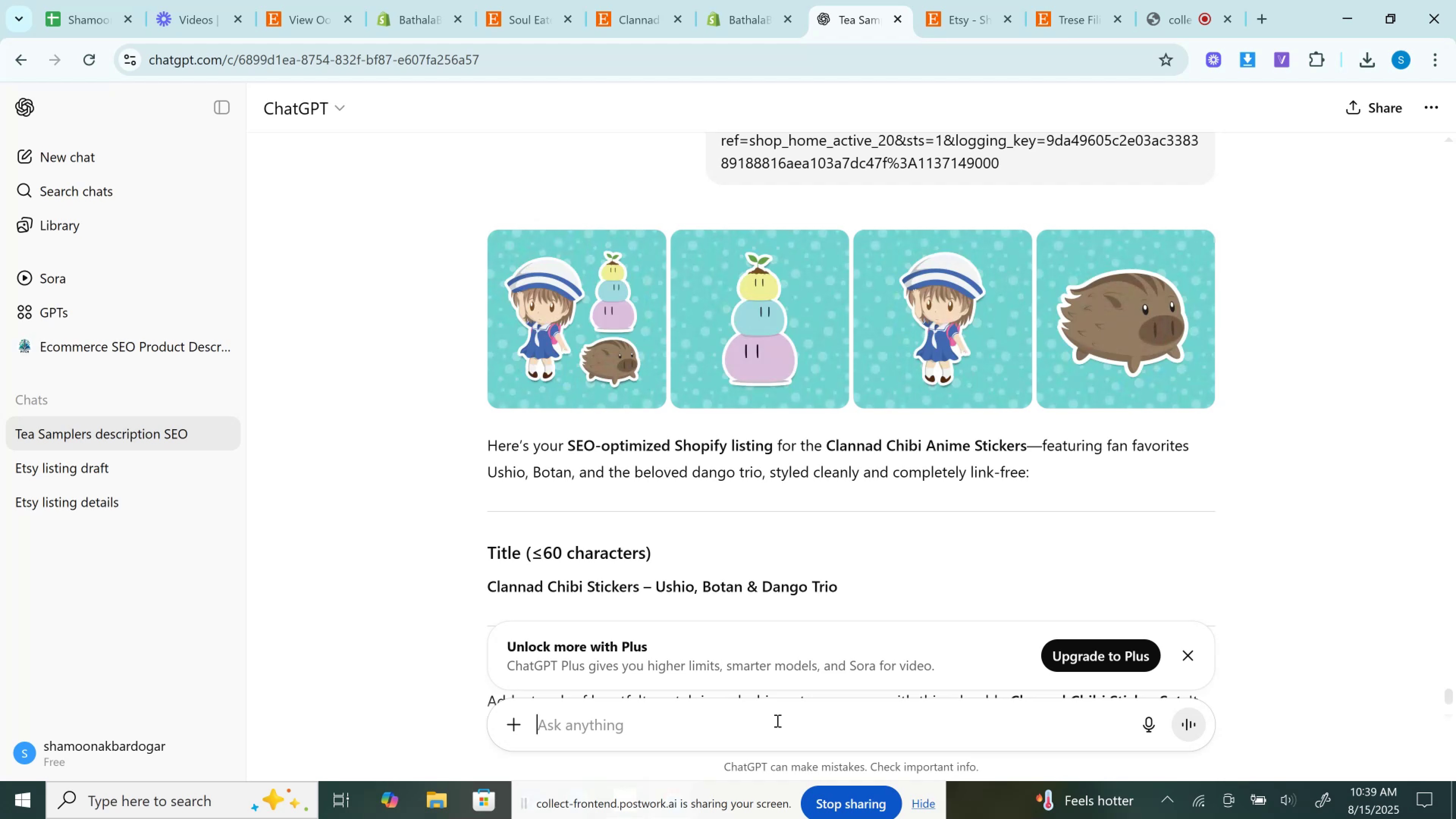 
scroll: coordinate [508, 337], scroll_direction: down, amount: 2.0
 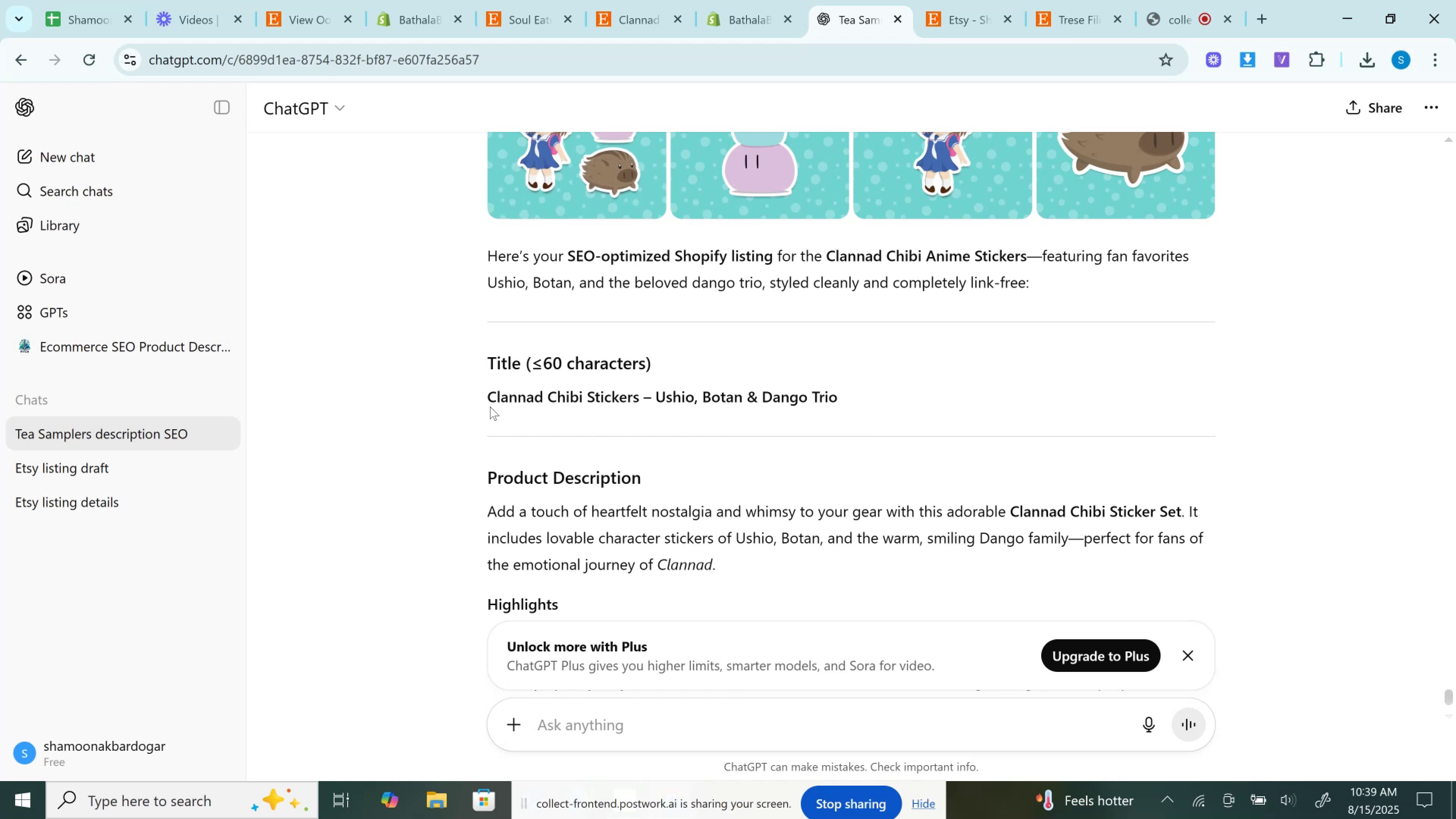 
left_click_drag(start_coordinate=[490, 389], to_coordinate=[993, 388])
 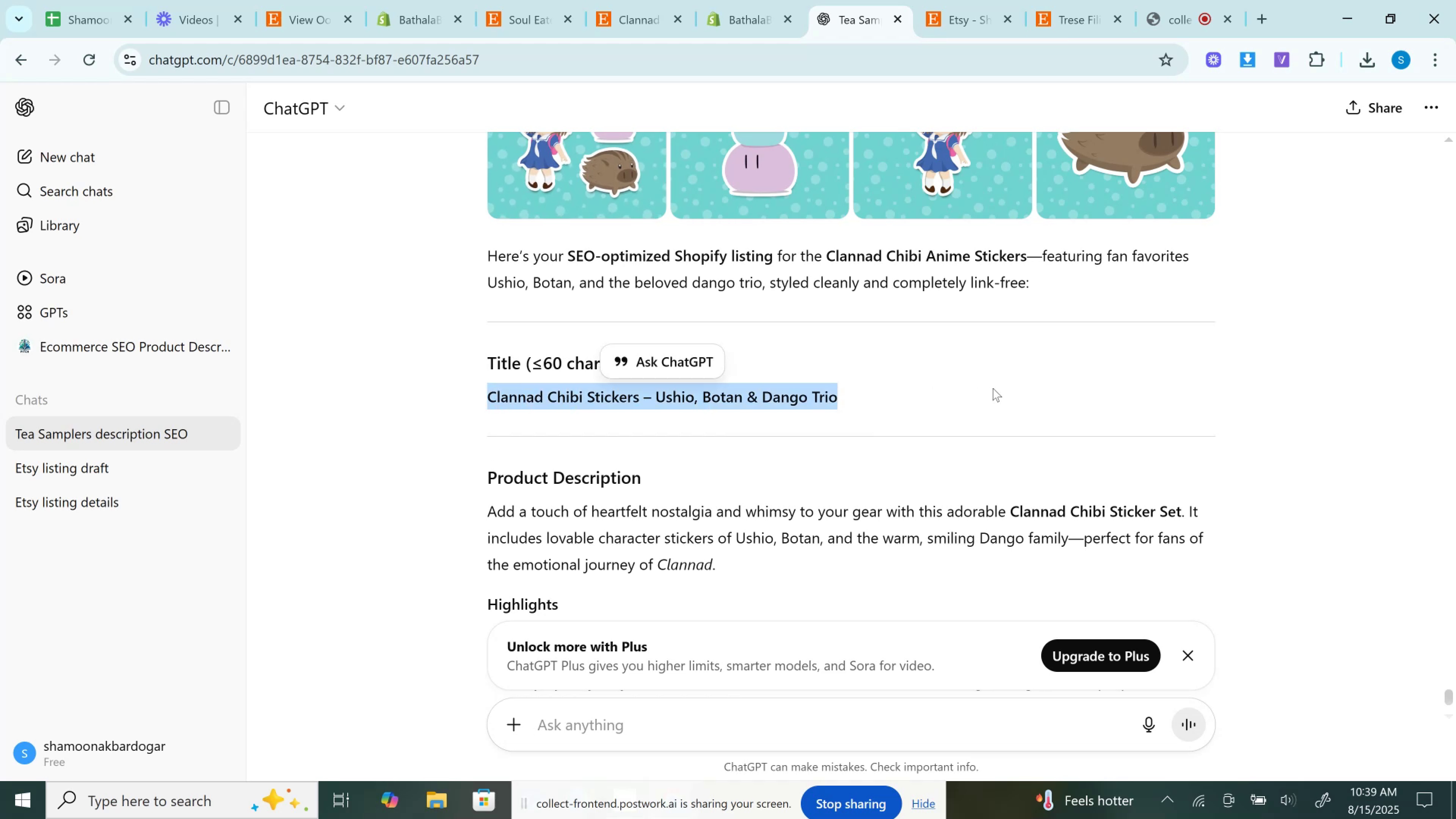 
key(Control+C)
 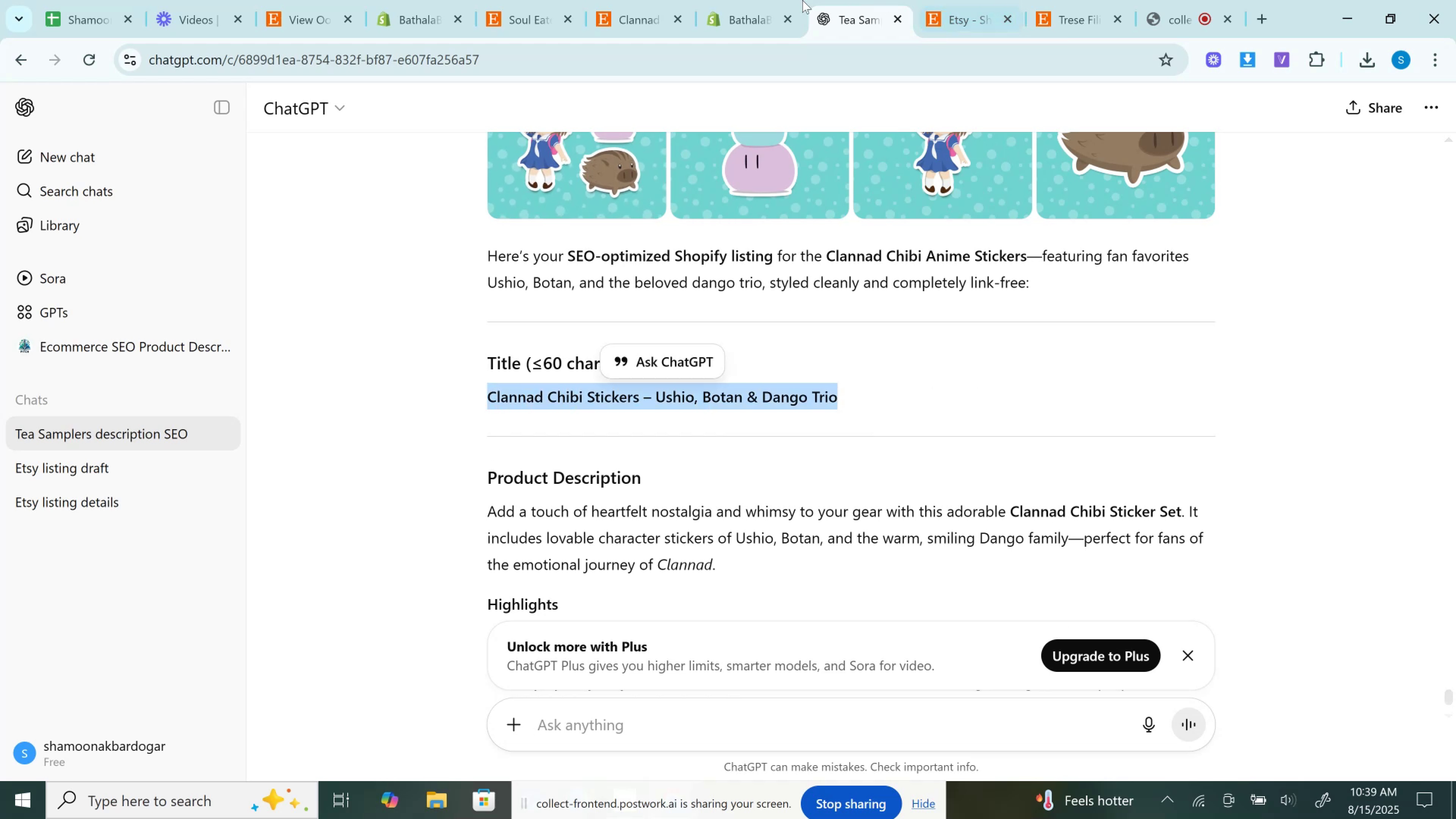 
left_click([801, 0])
 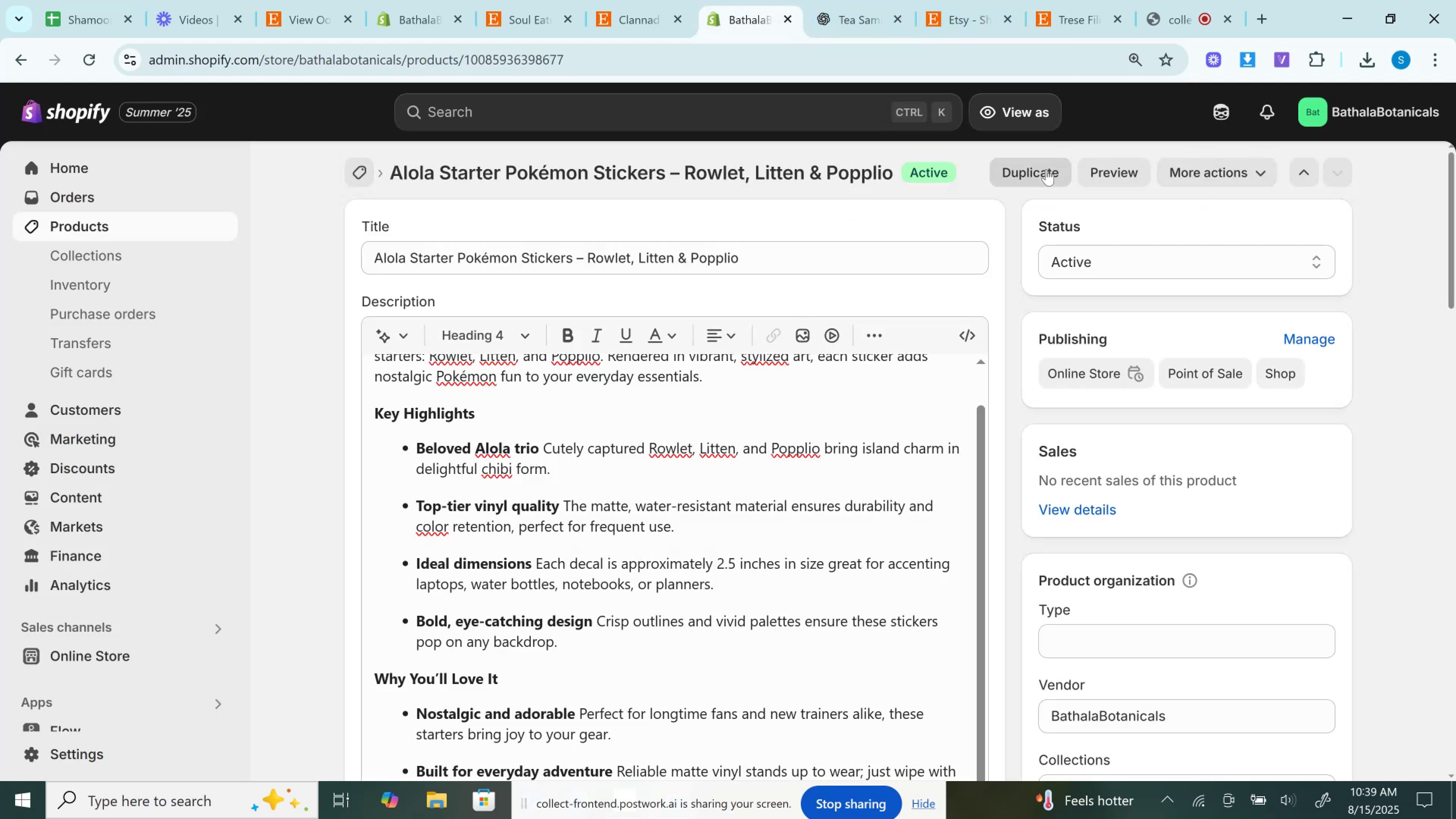 
left_click([1046, 169])
 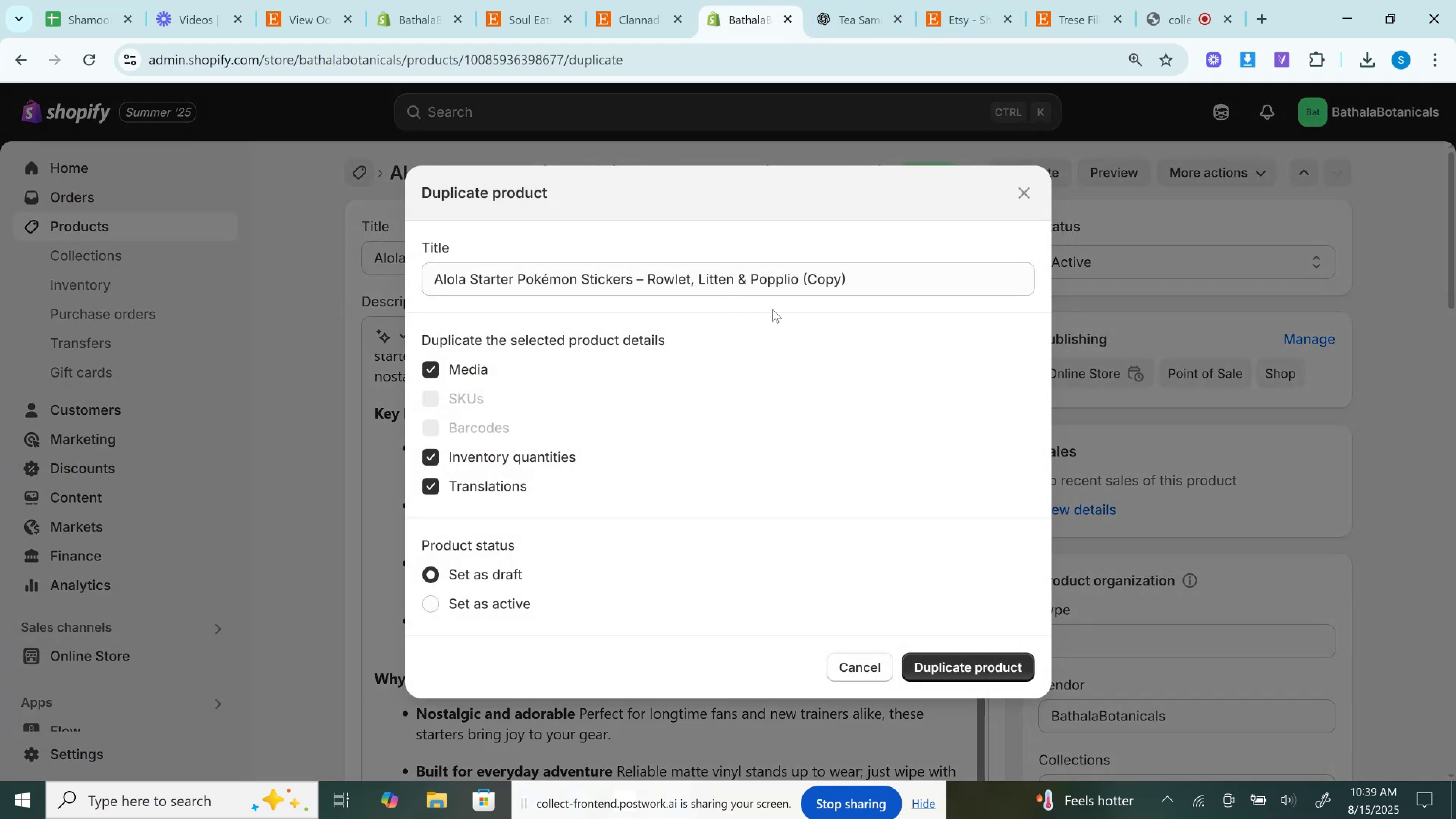 
key(Control+A)
 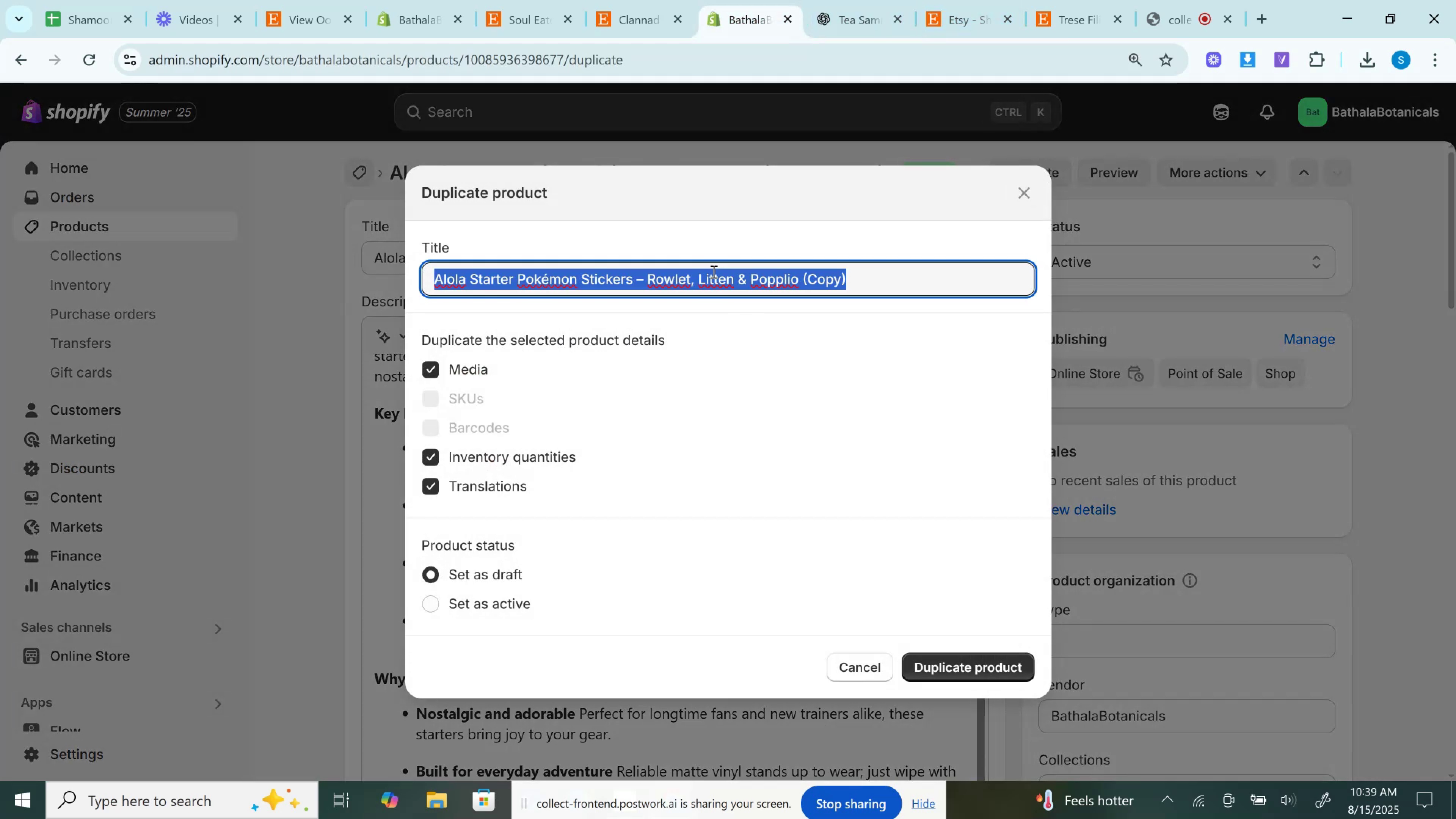 
key(Control+V)
 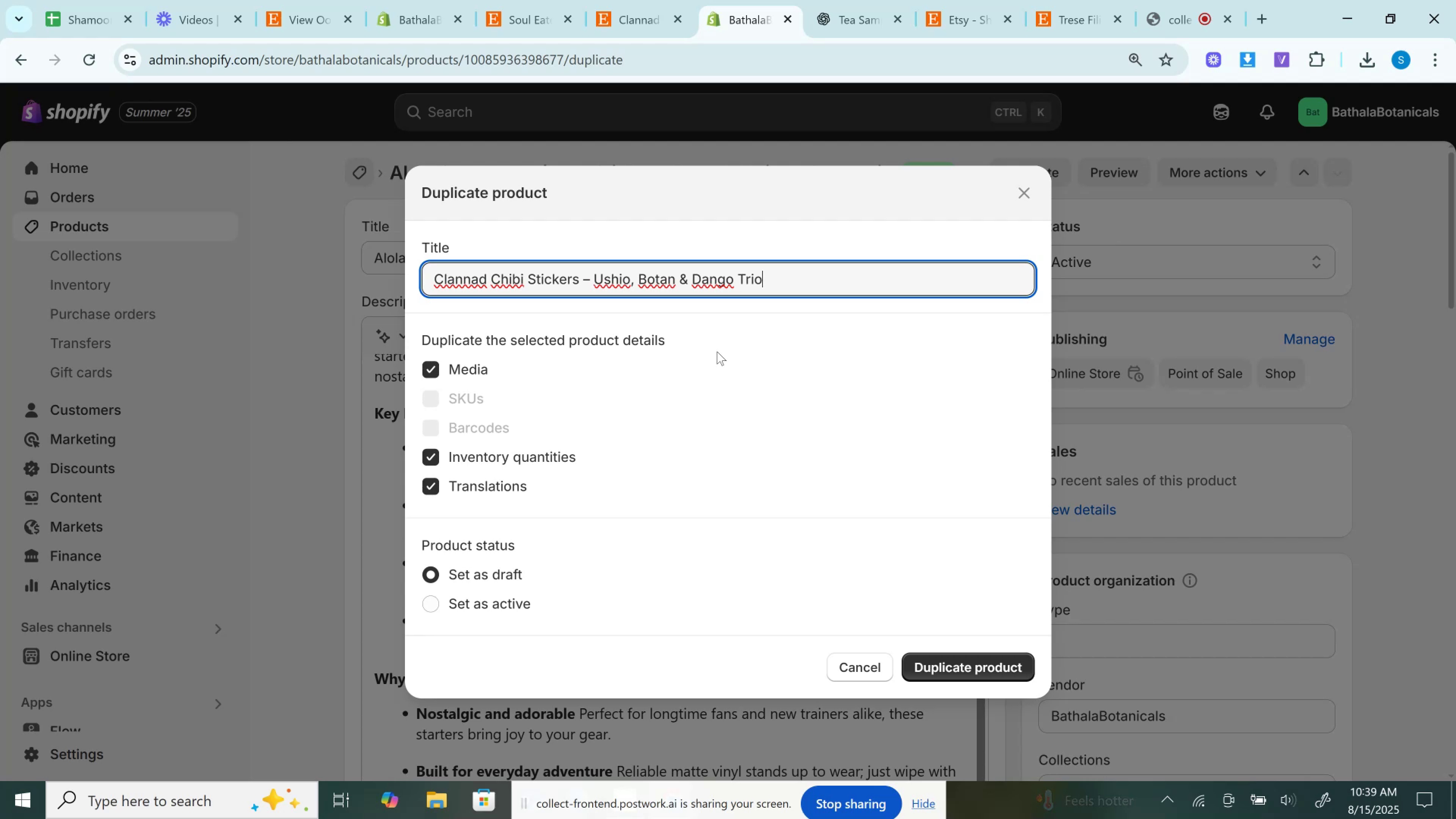 
wait(16.92)
 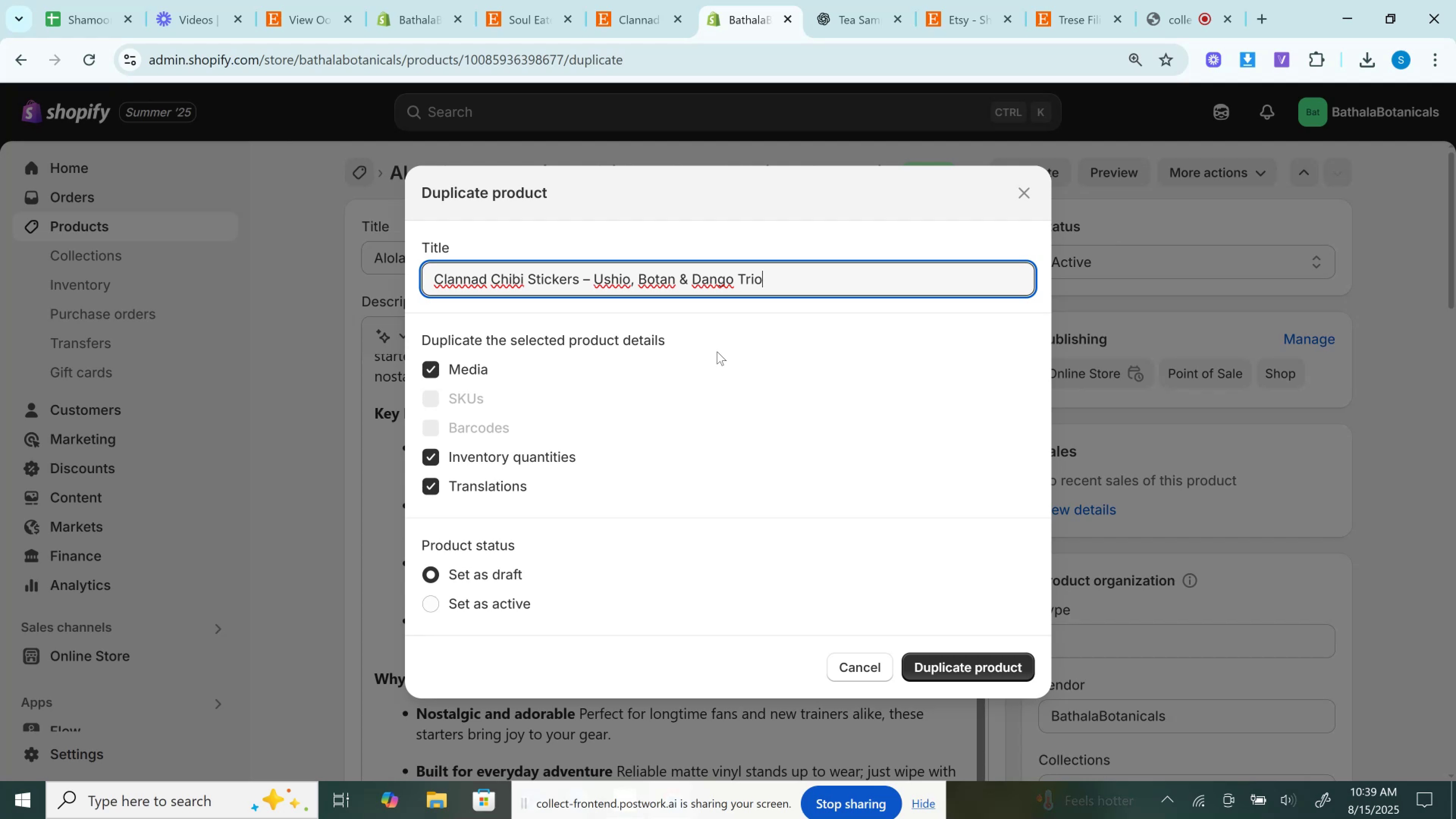 
left_click([502, 454])
 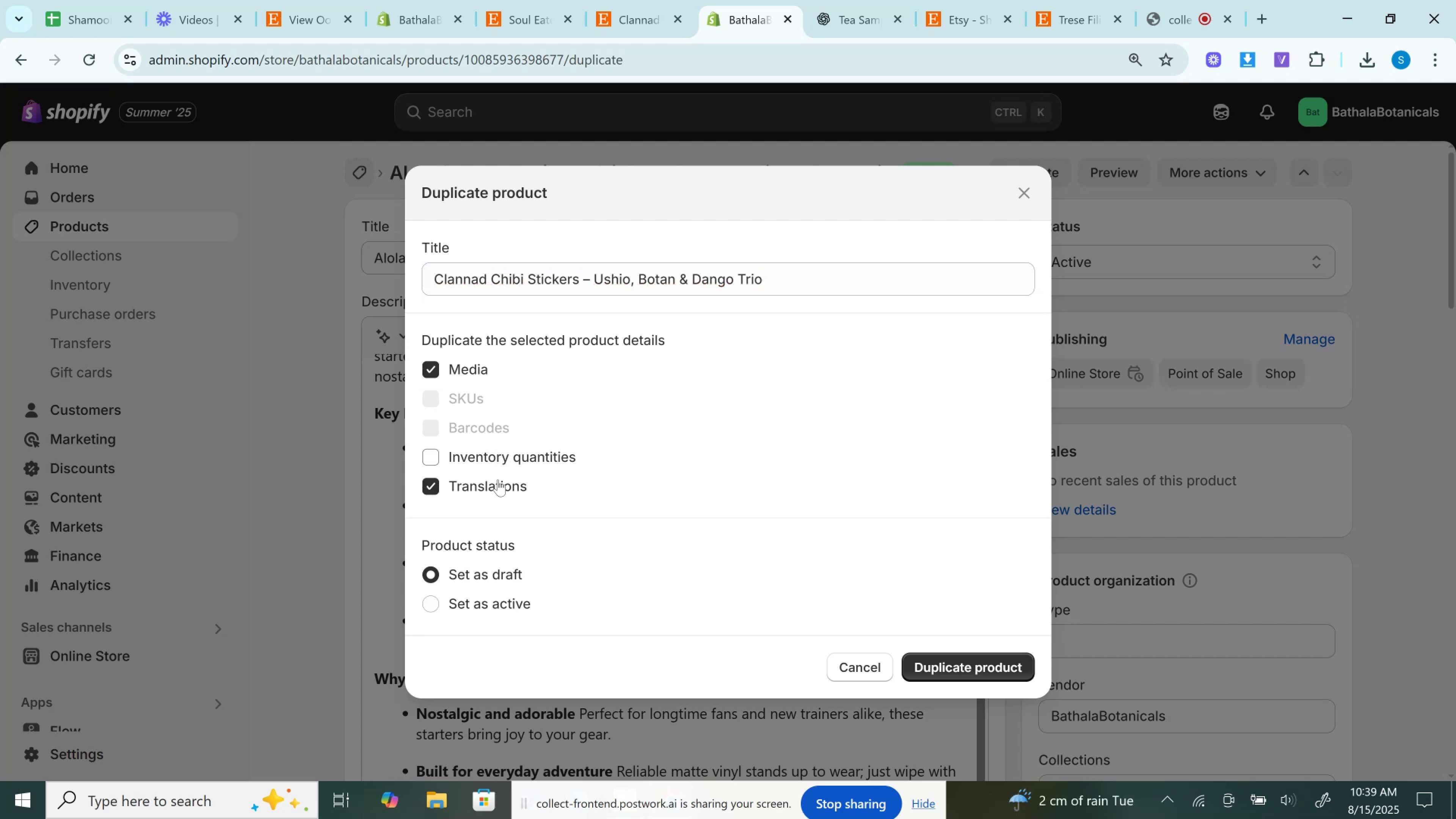 
left_click([498, 480])
 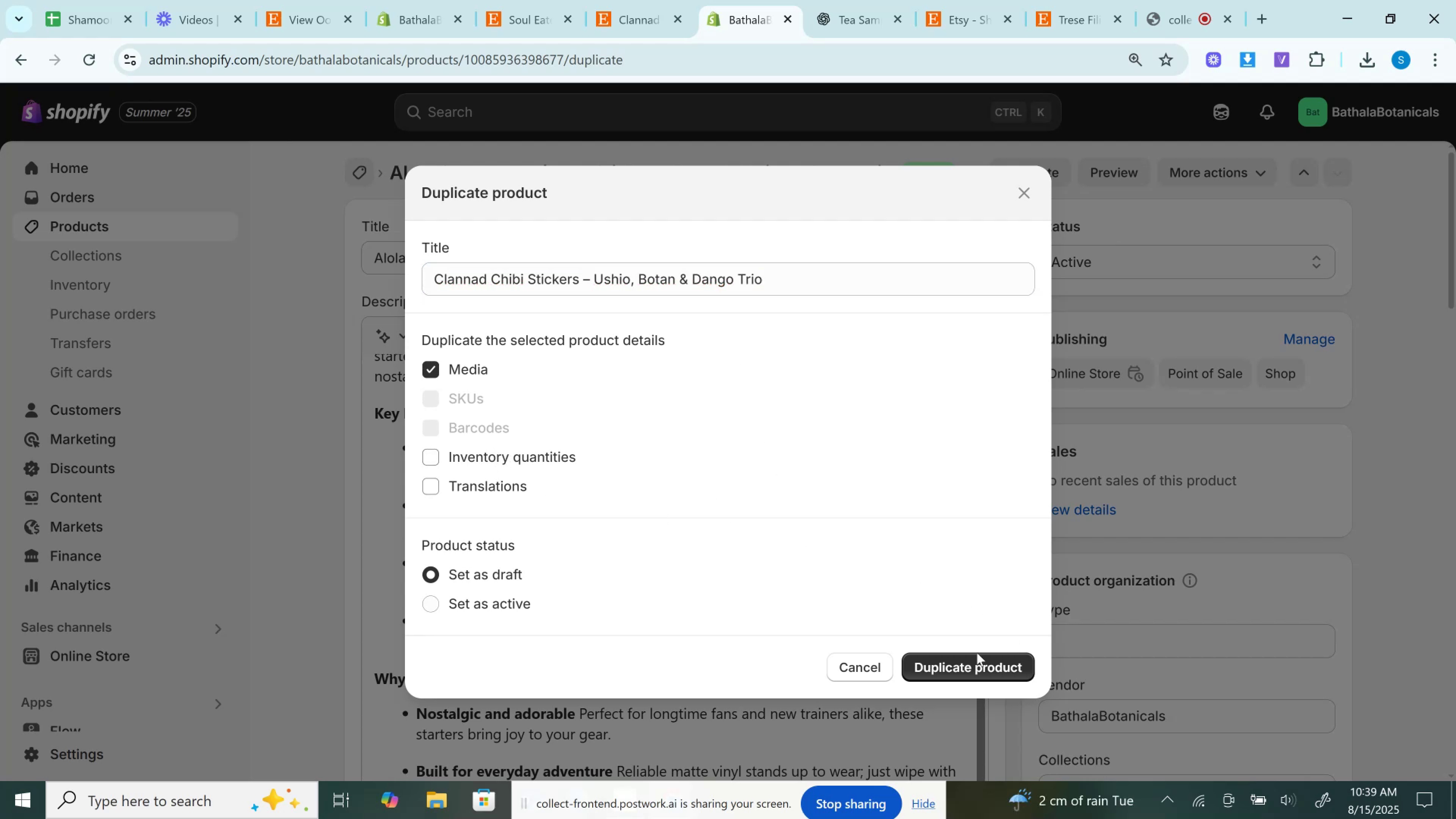 
left_click([976, 661])
 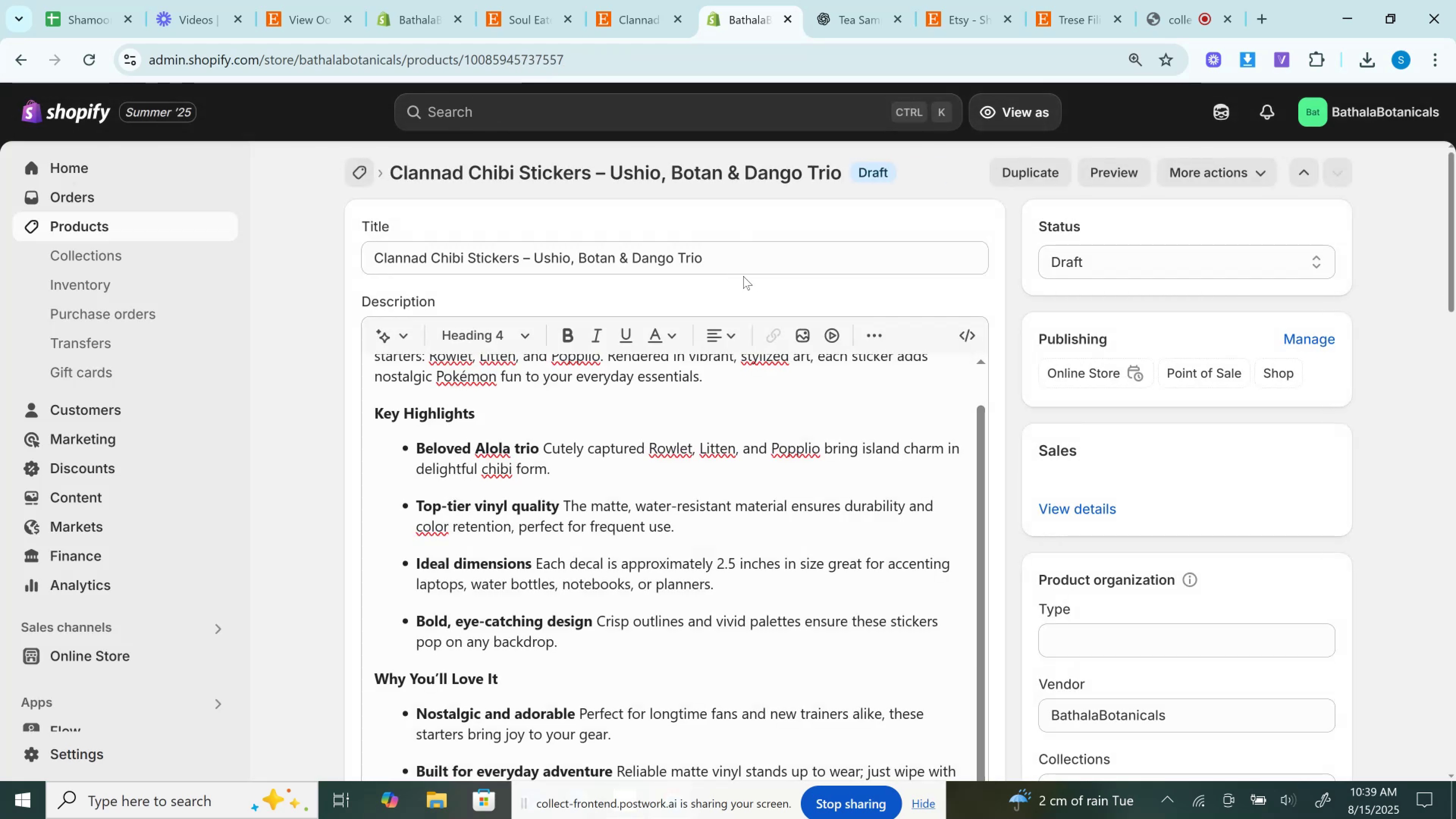 
wait(9.88)
 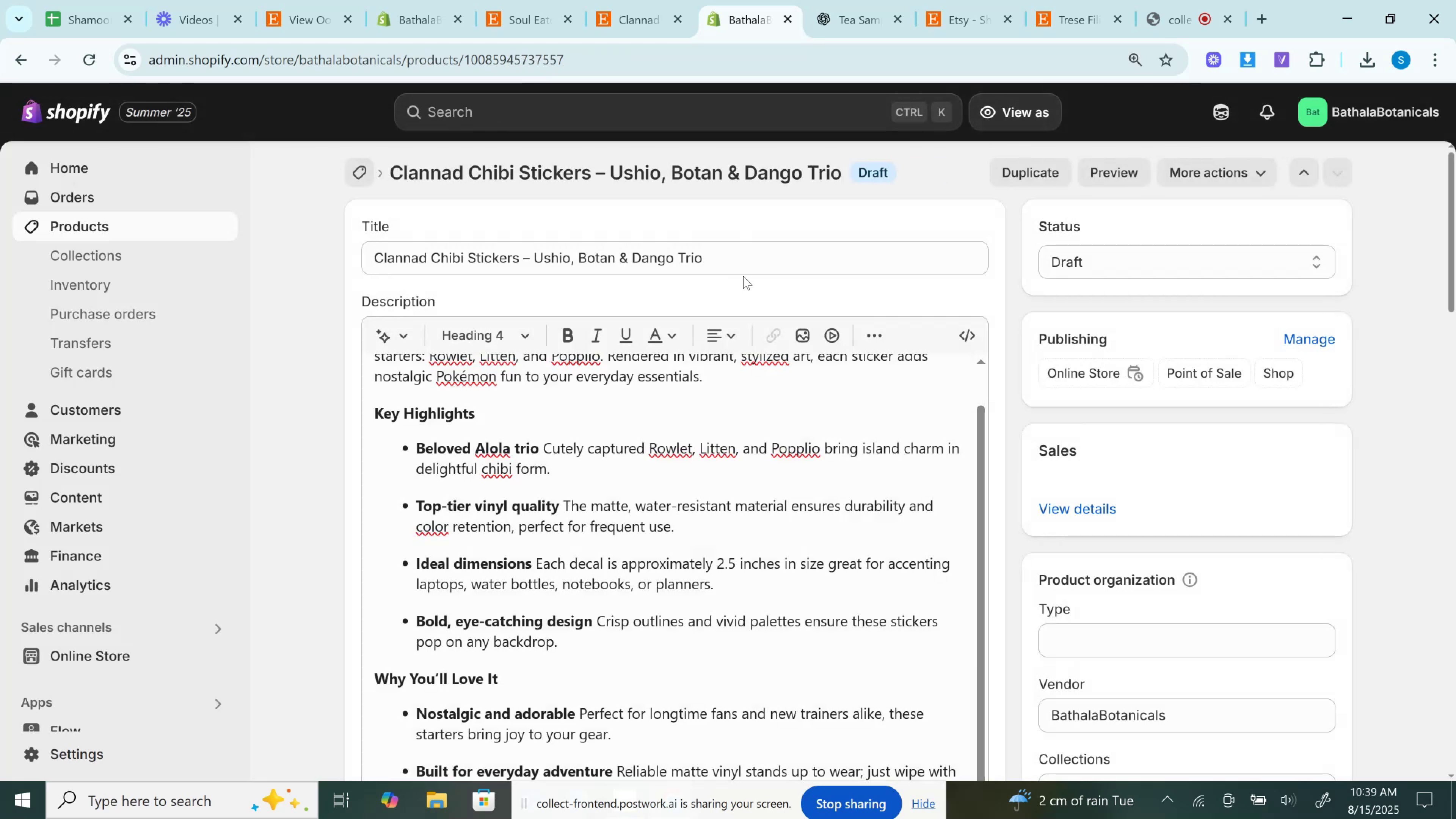 
left_click([666, 0])
 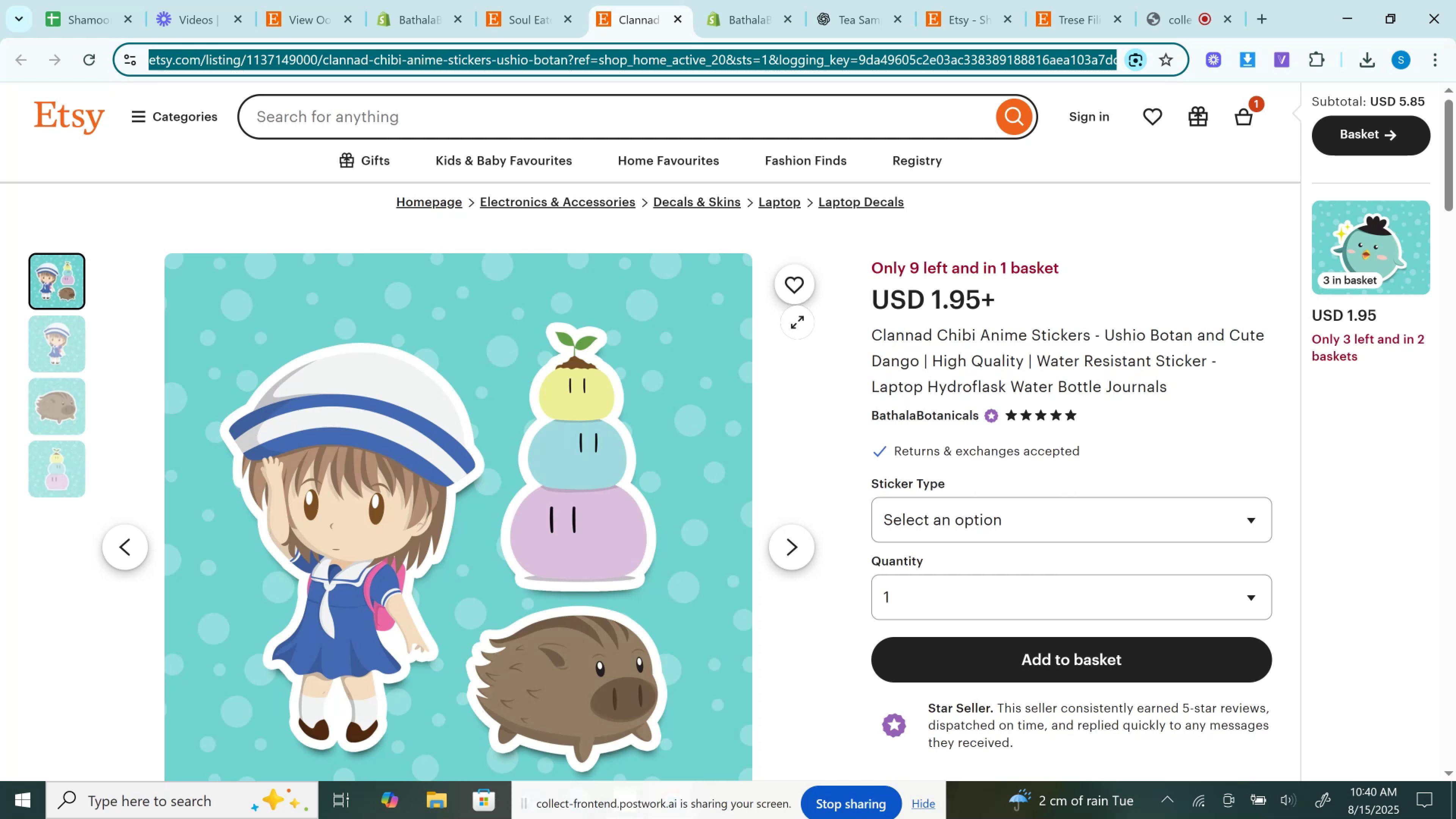 
wait(24.42)
 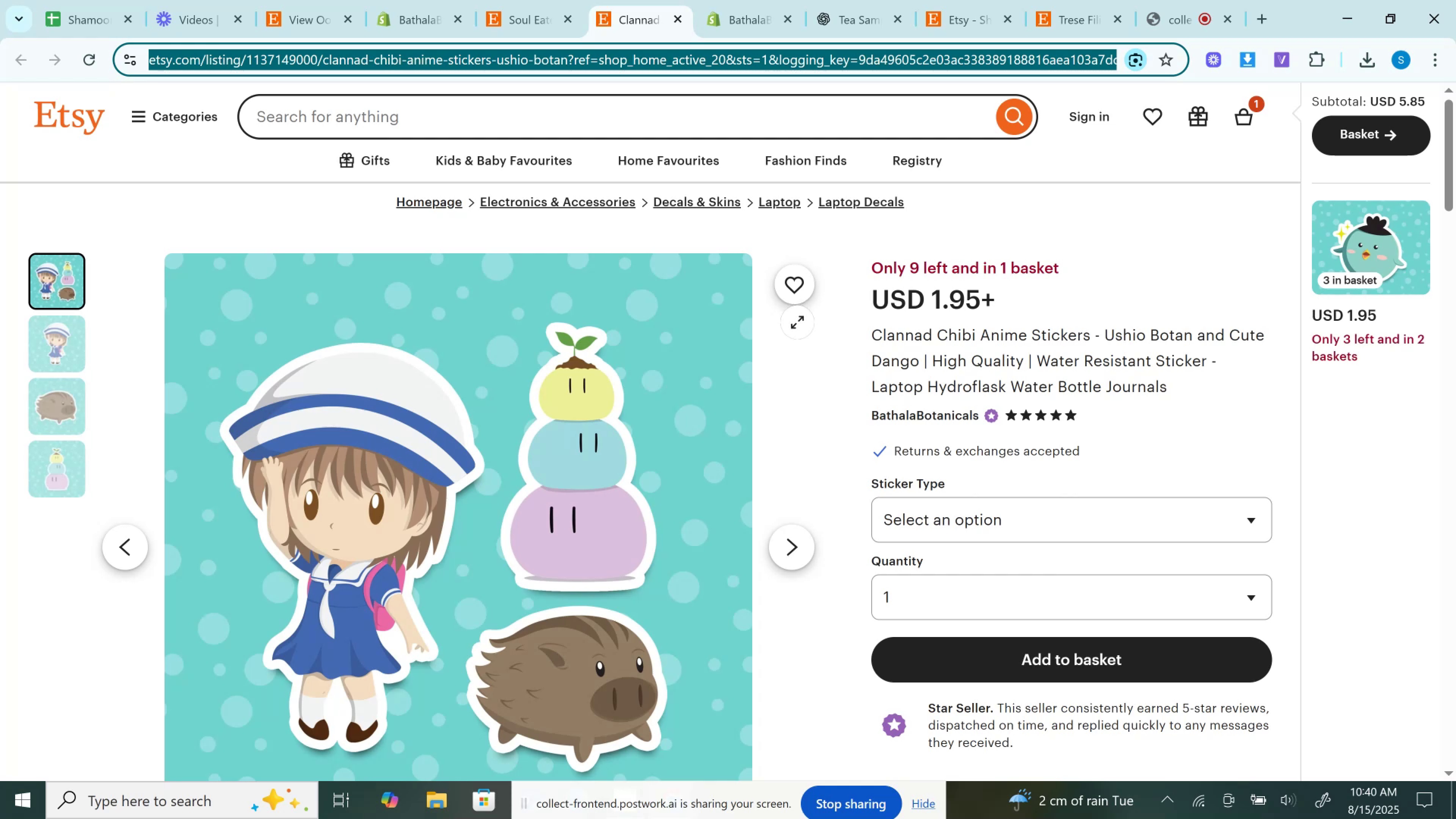 
scroll: coordinate [798, 329], scroll_direction: down, amount: 2.0
 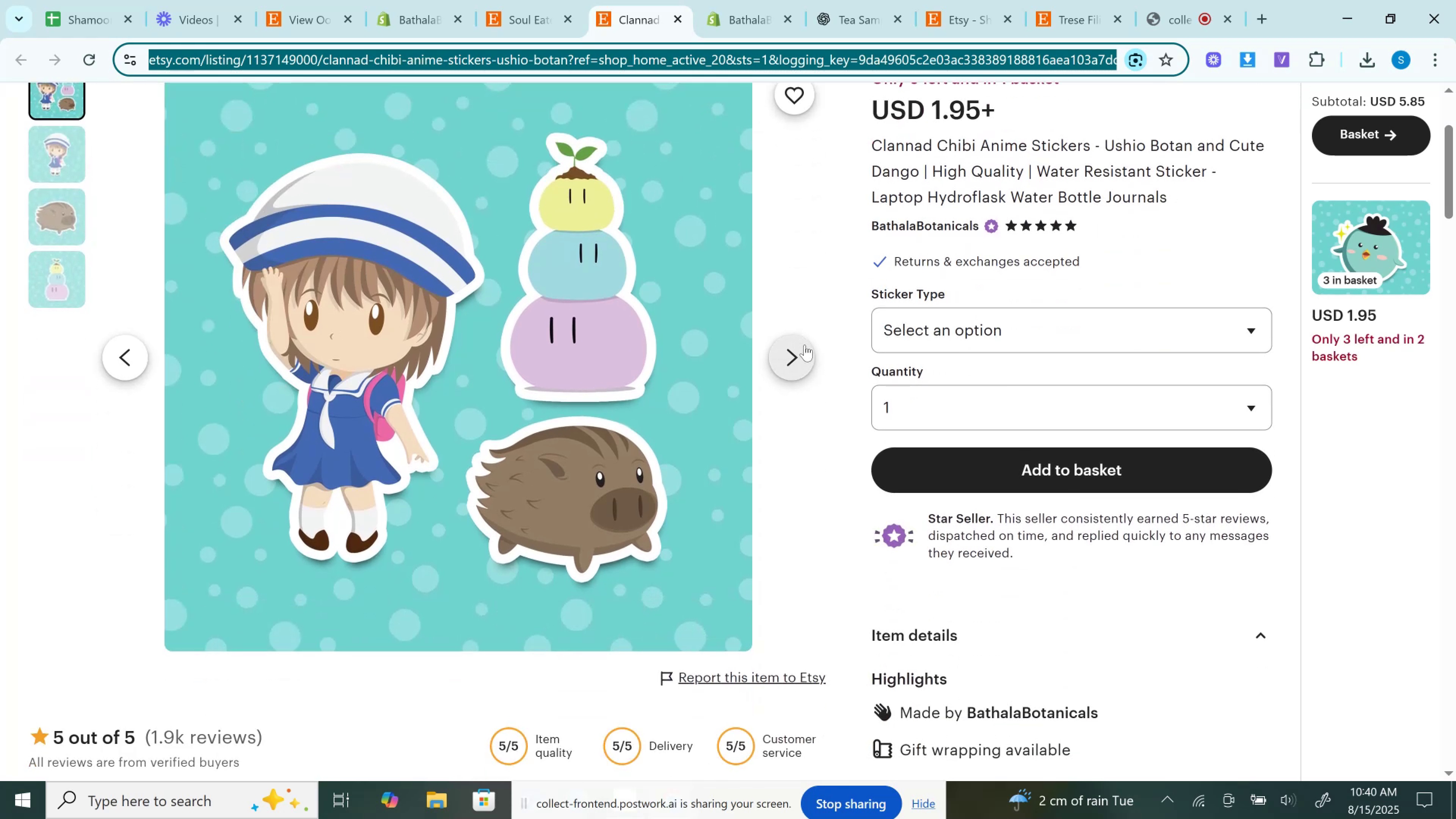 
wait(12.11)
 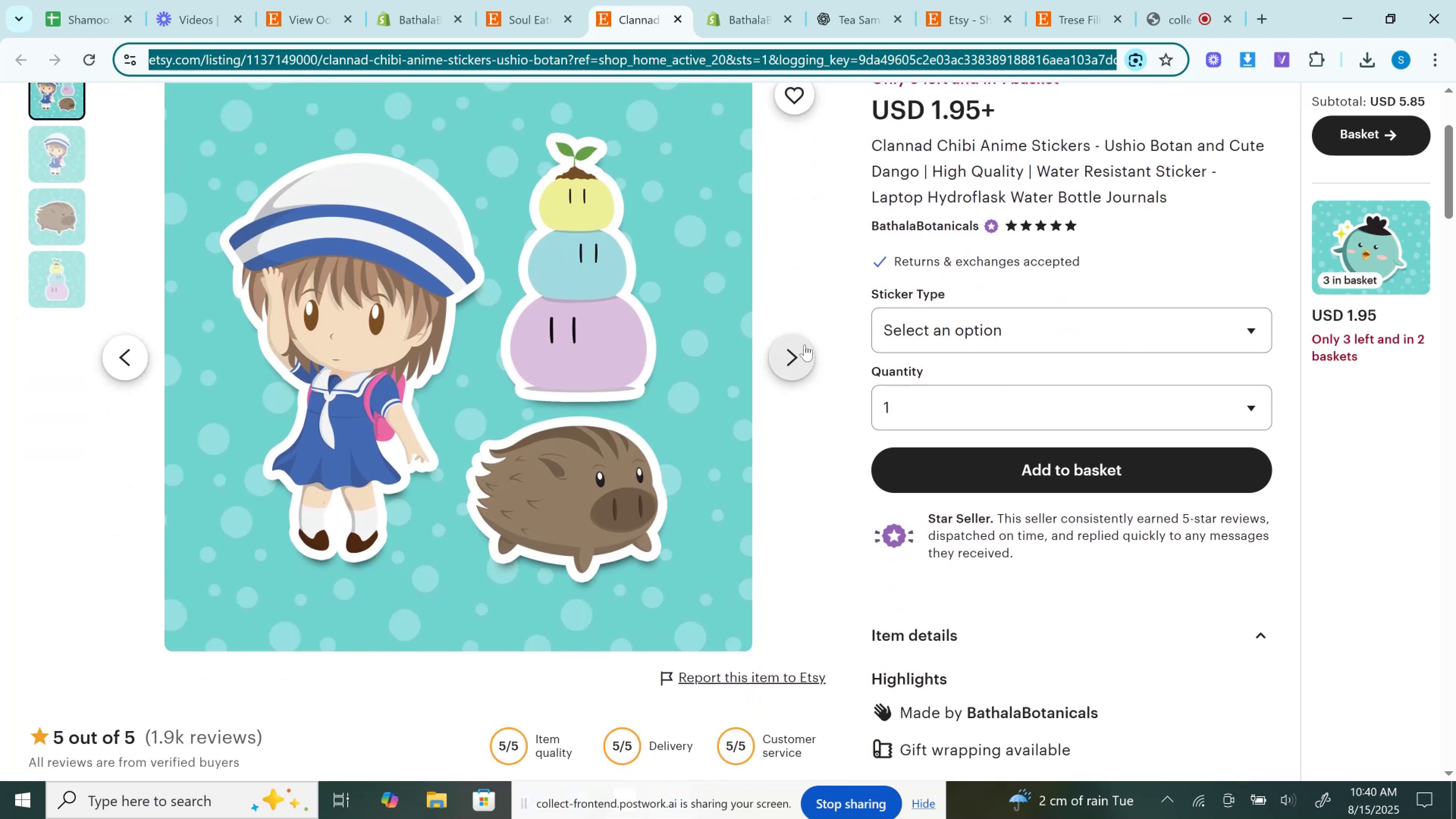 
scroll: coordinate [847, 442], scroll_direction: up, amount: 1.0
 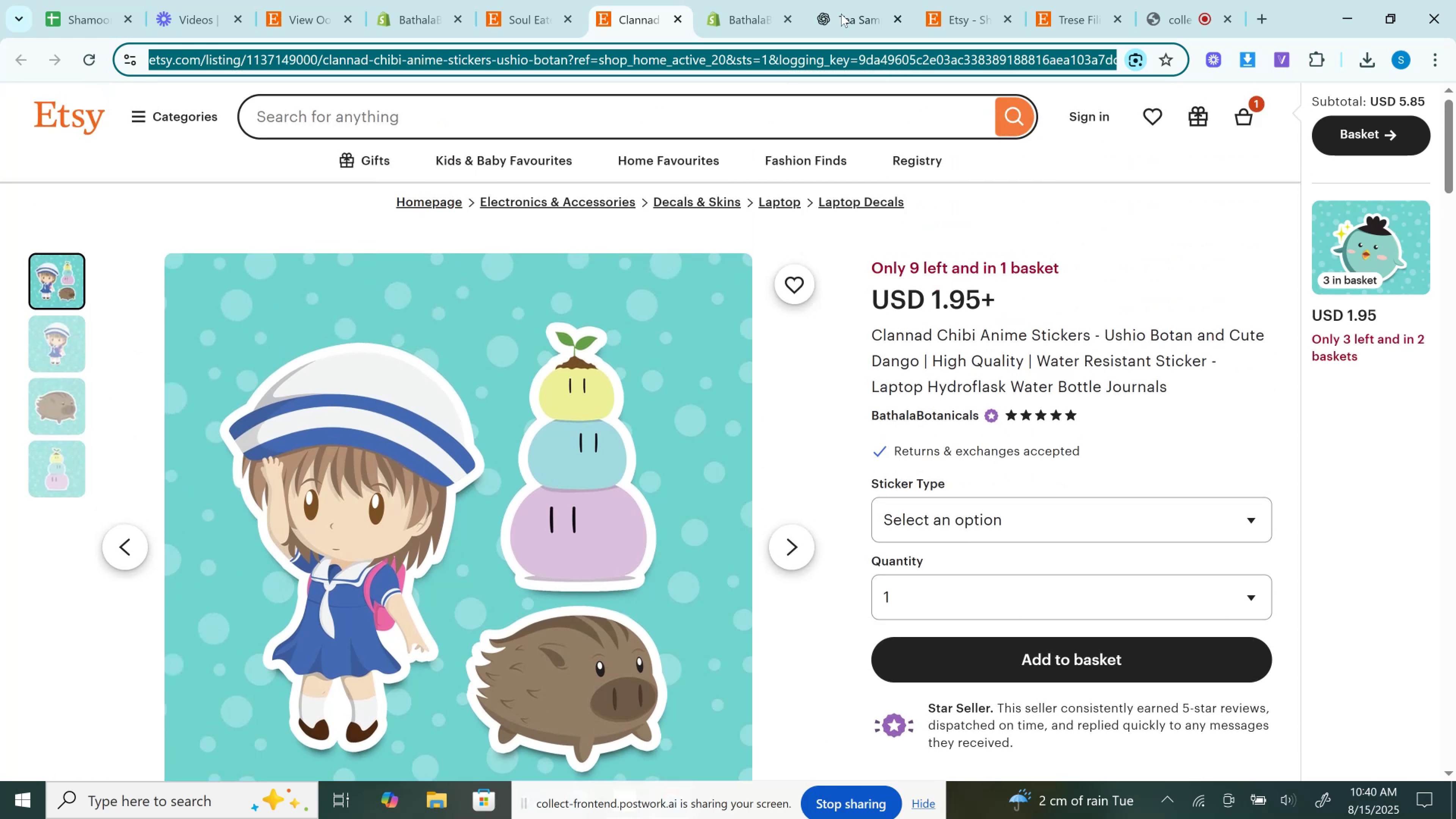 
left_click([763, 0])
 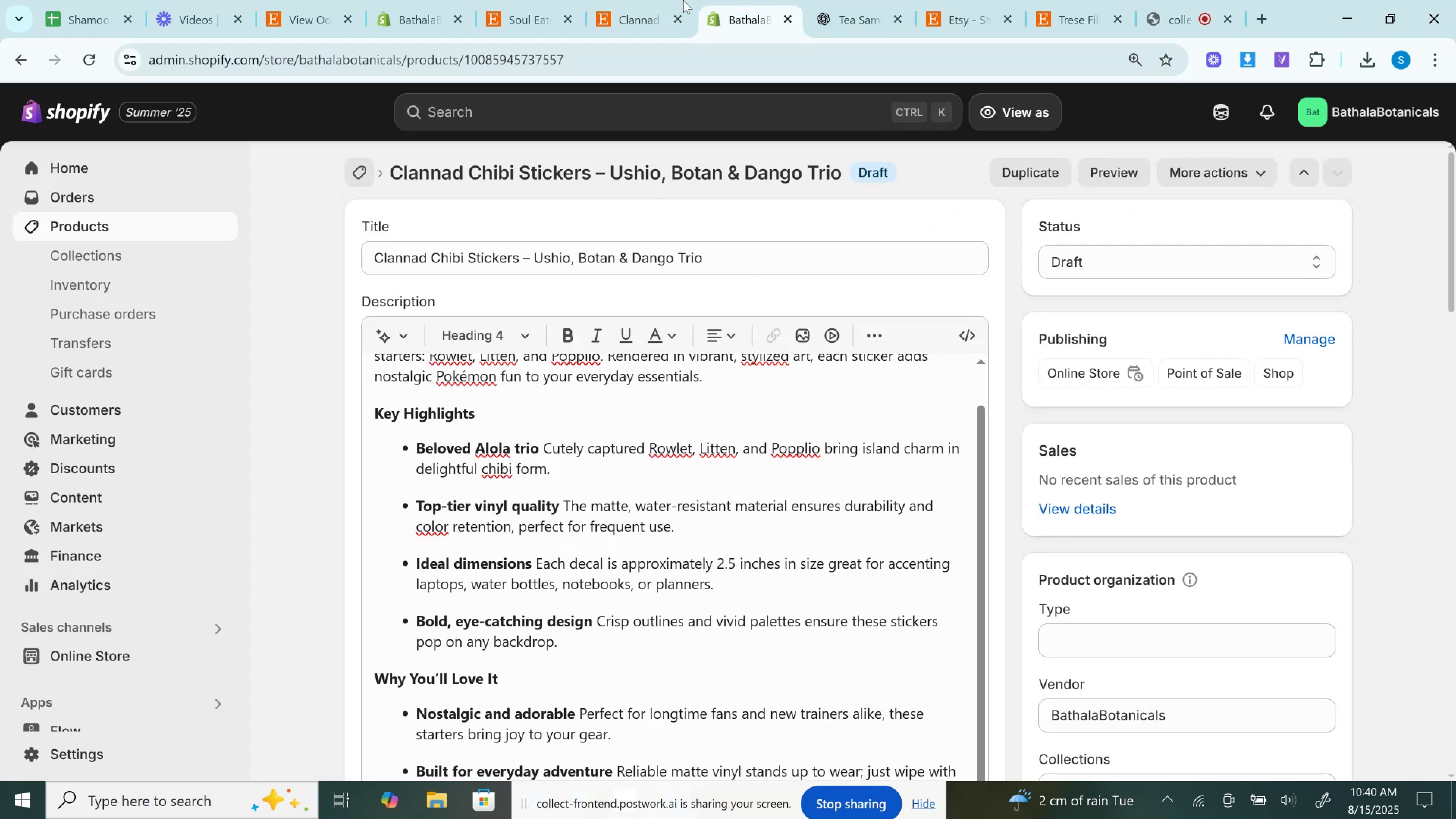 
left_click([658, 0])
 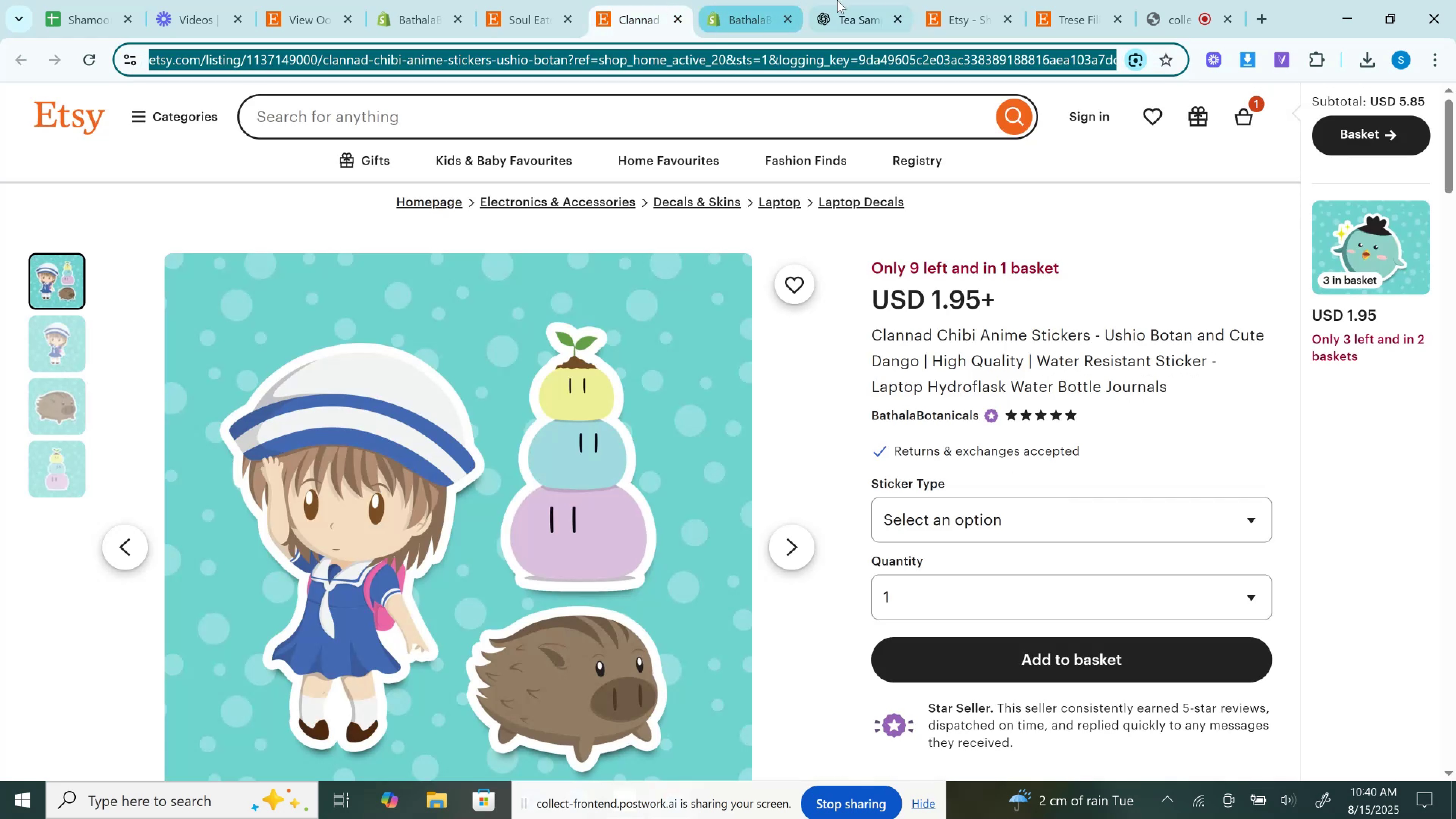 
left_click([841, 0])
 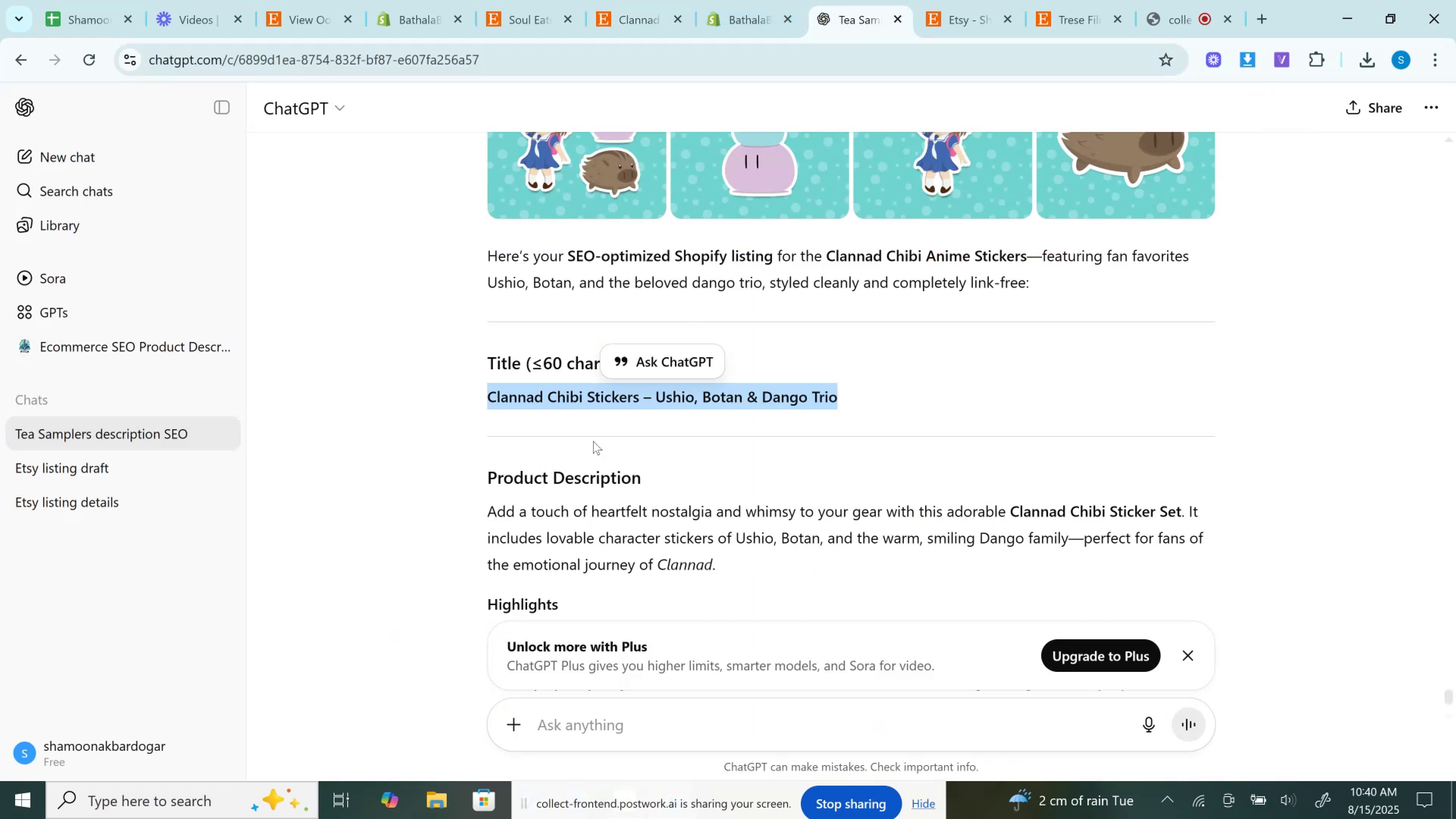 
scroll: coordinate [593, 441], scroll_direction: down, amount: 2.0
 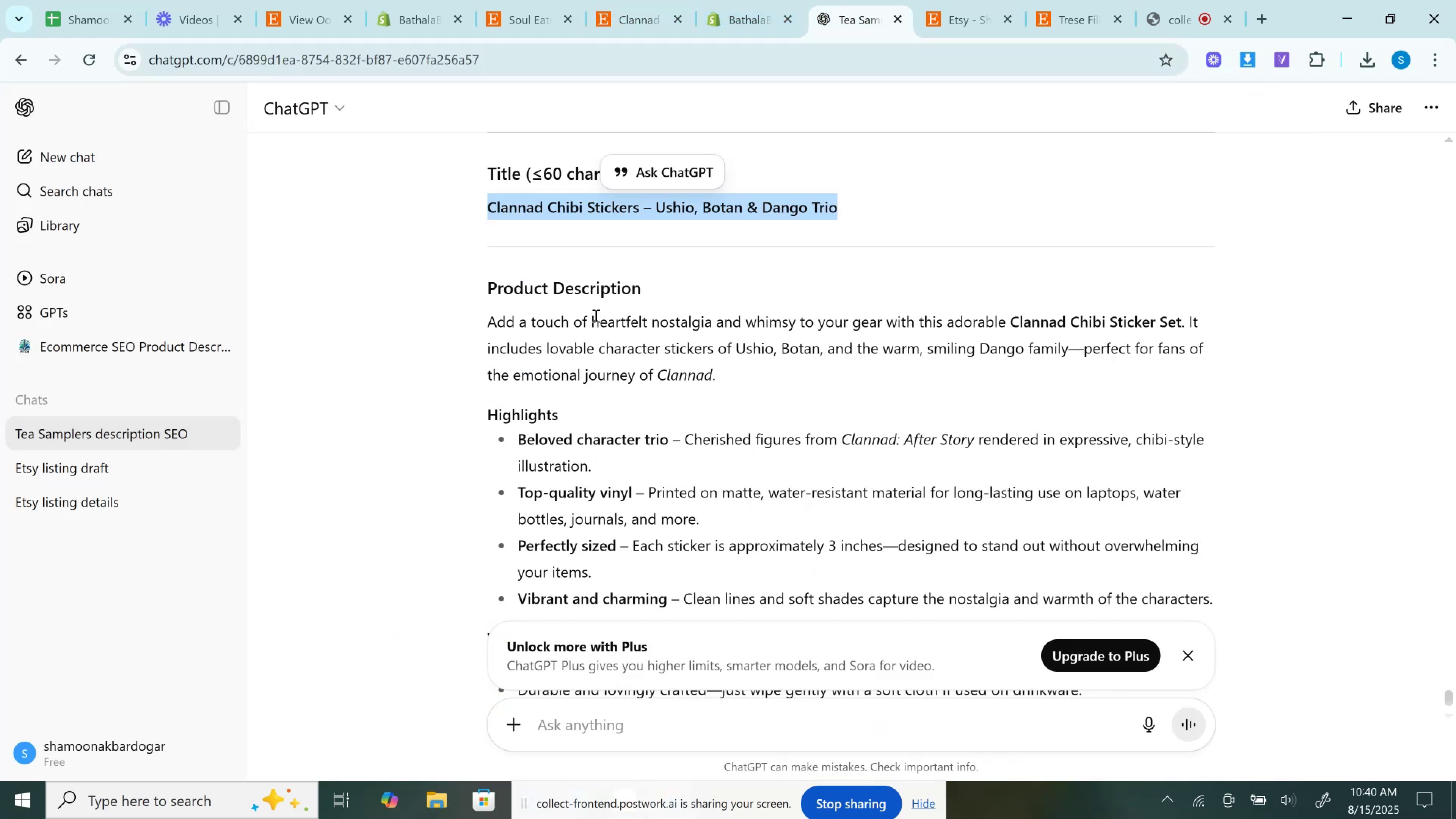 
wait(7.03)
 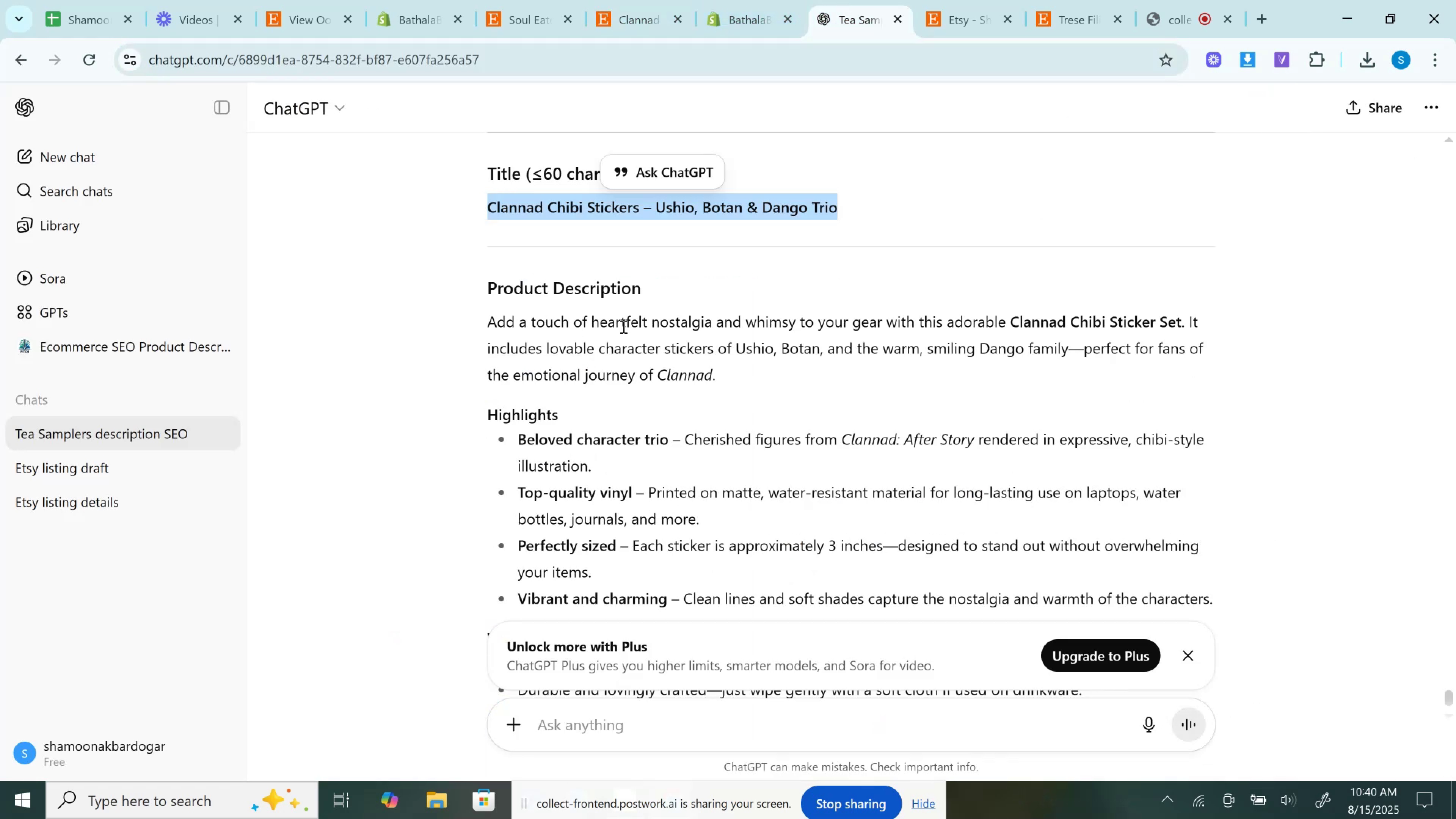 
left_click_drag(start_coordinate=[481, 319], to_coordinate=[1092, 538])
 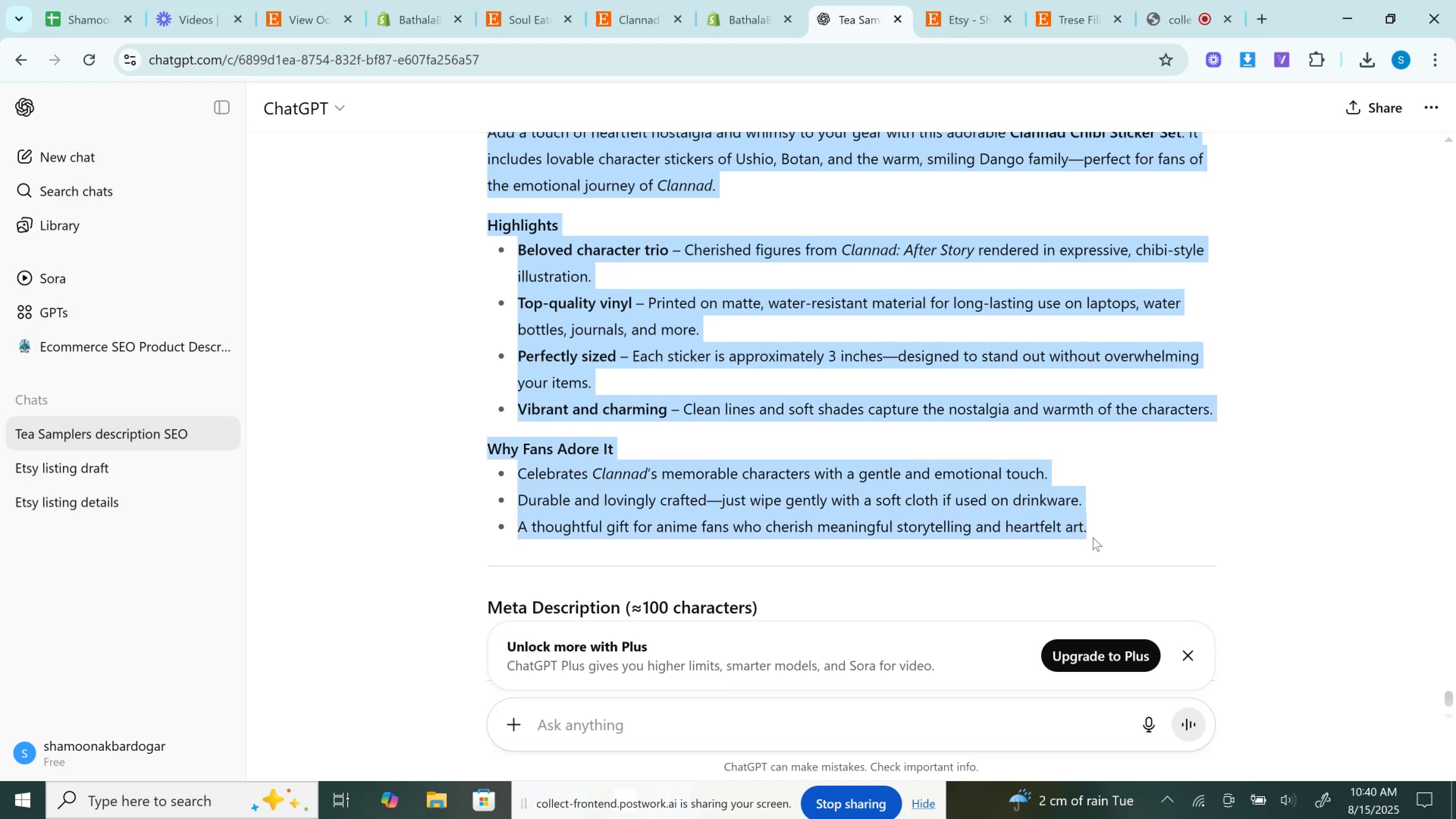 
scroll: coordinate [696, 416], scroll_direction: down, amount: 2.0
 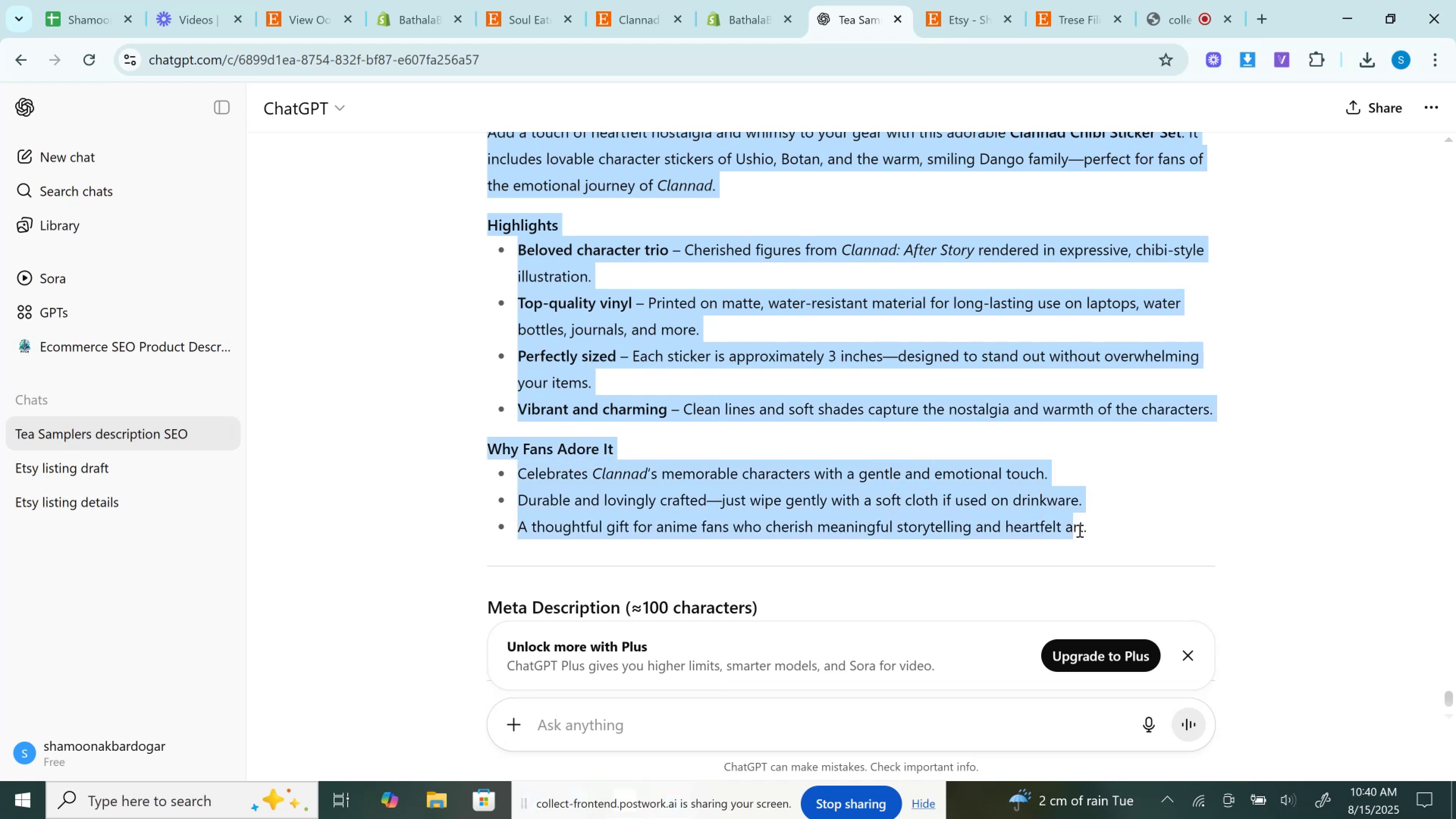 
key(Control+C)
 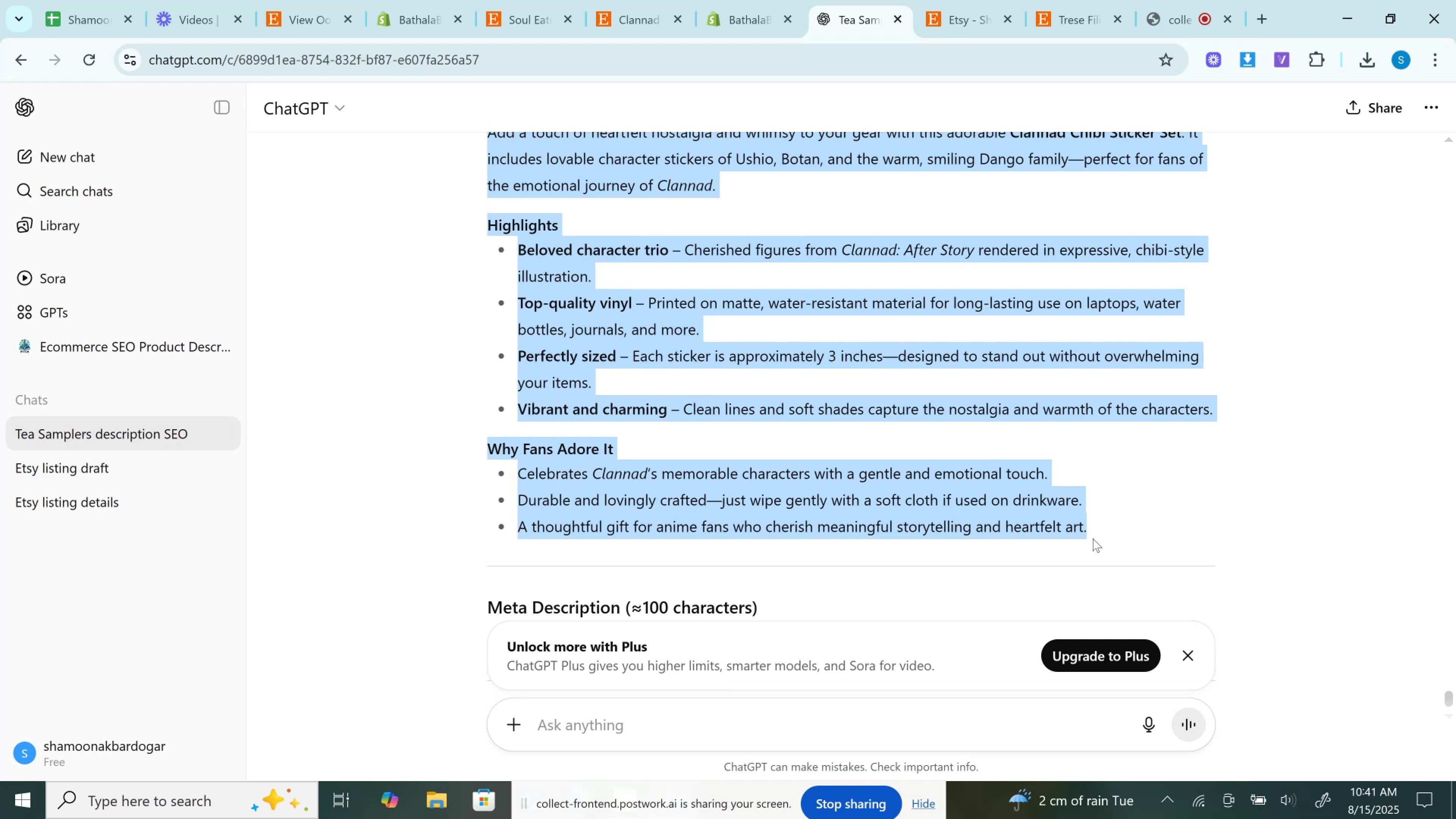 
wait(17.37)
 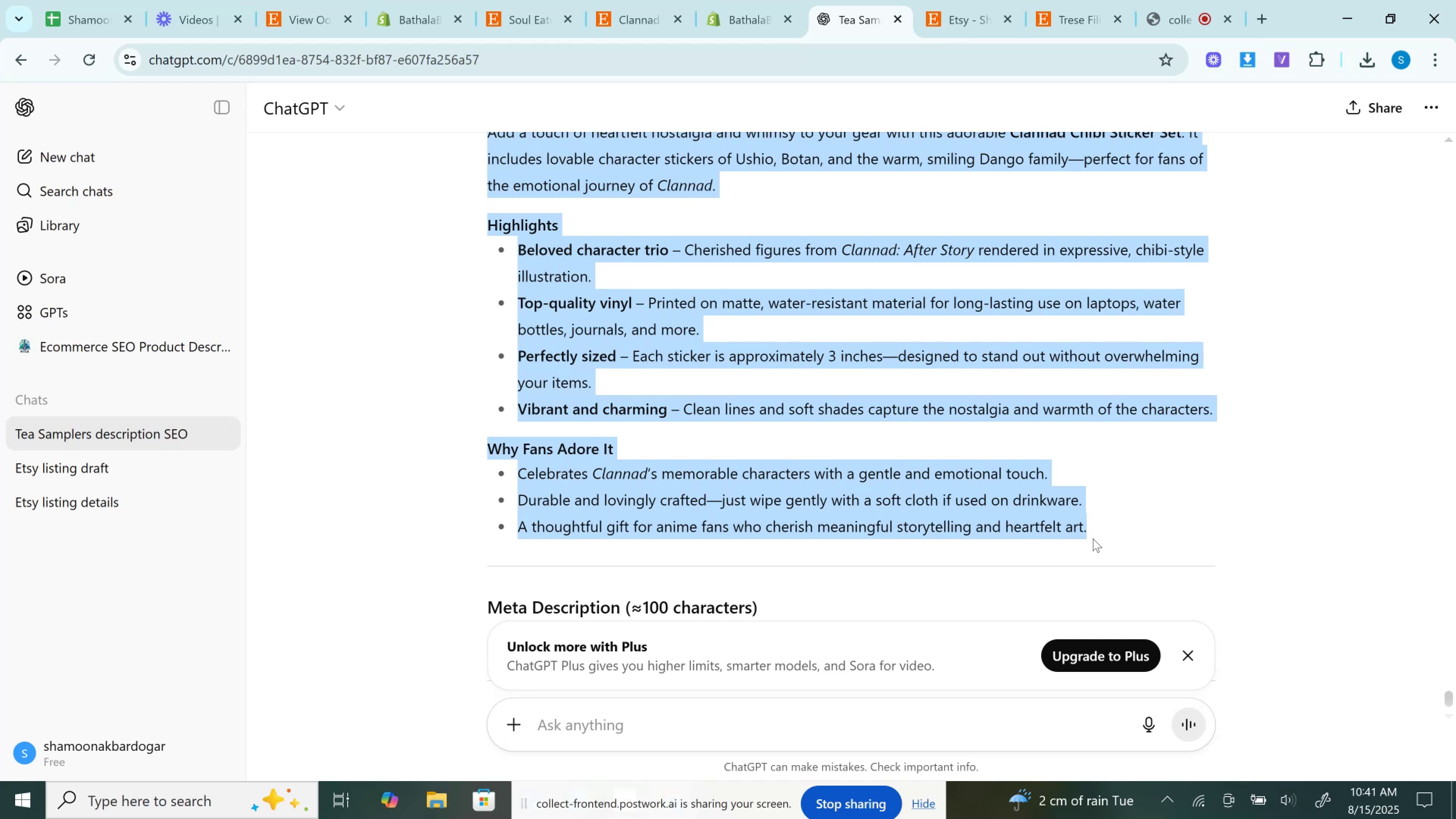 
key(Control+C)
 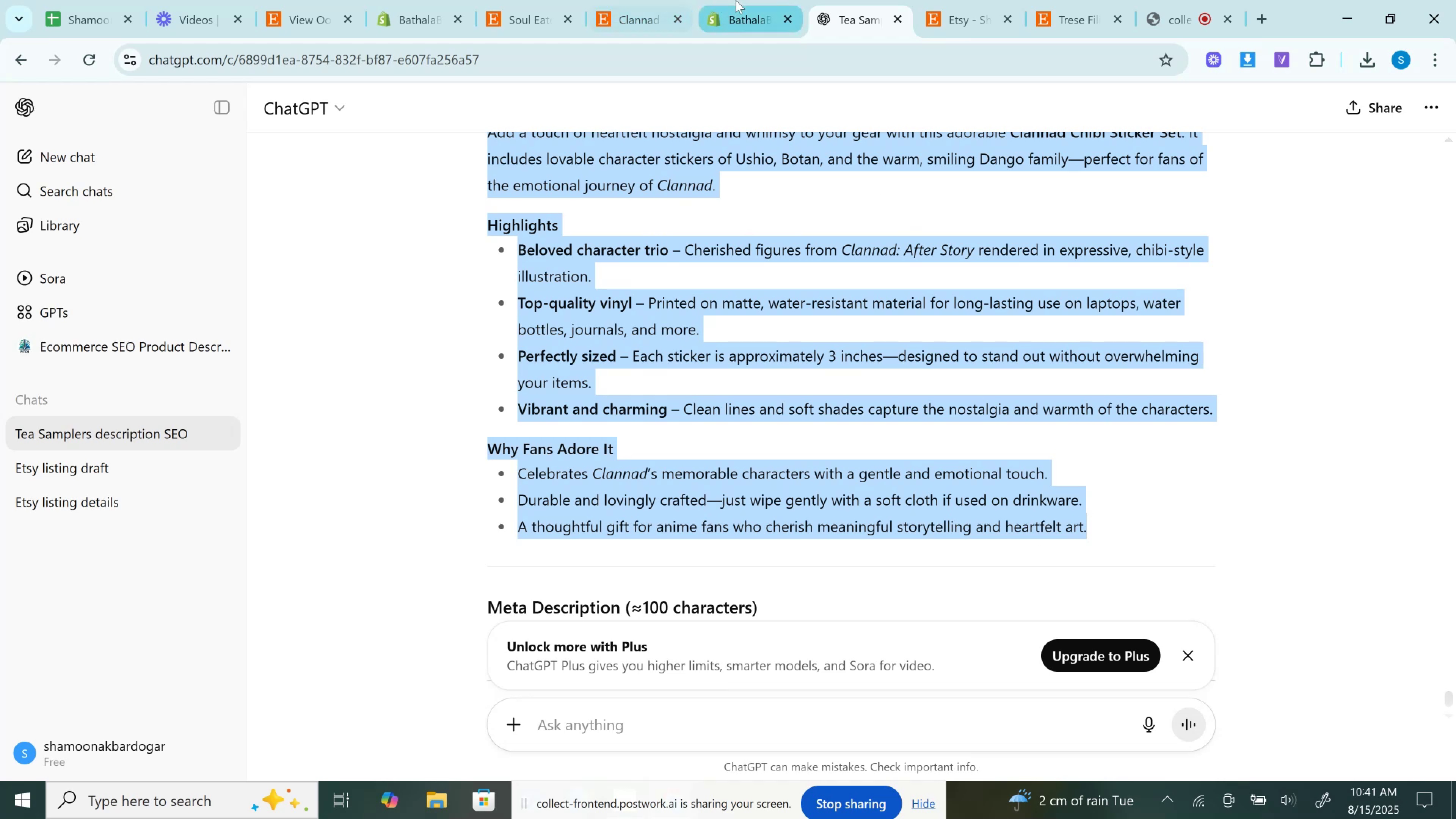 
left_click([737, 0])
 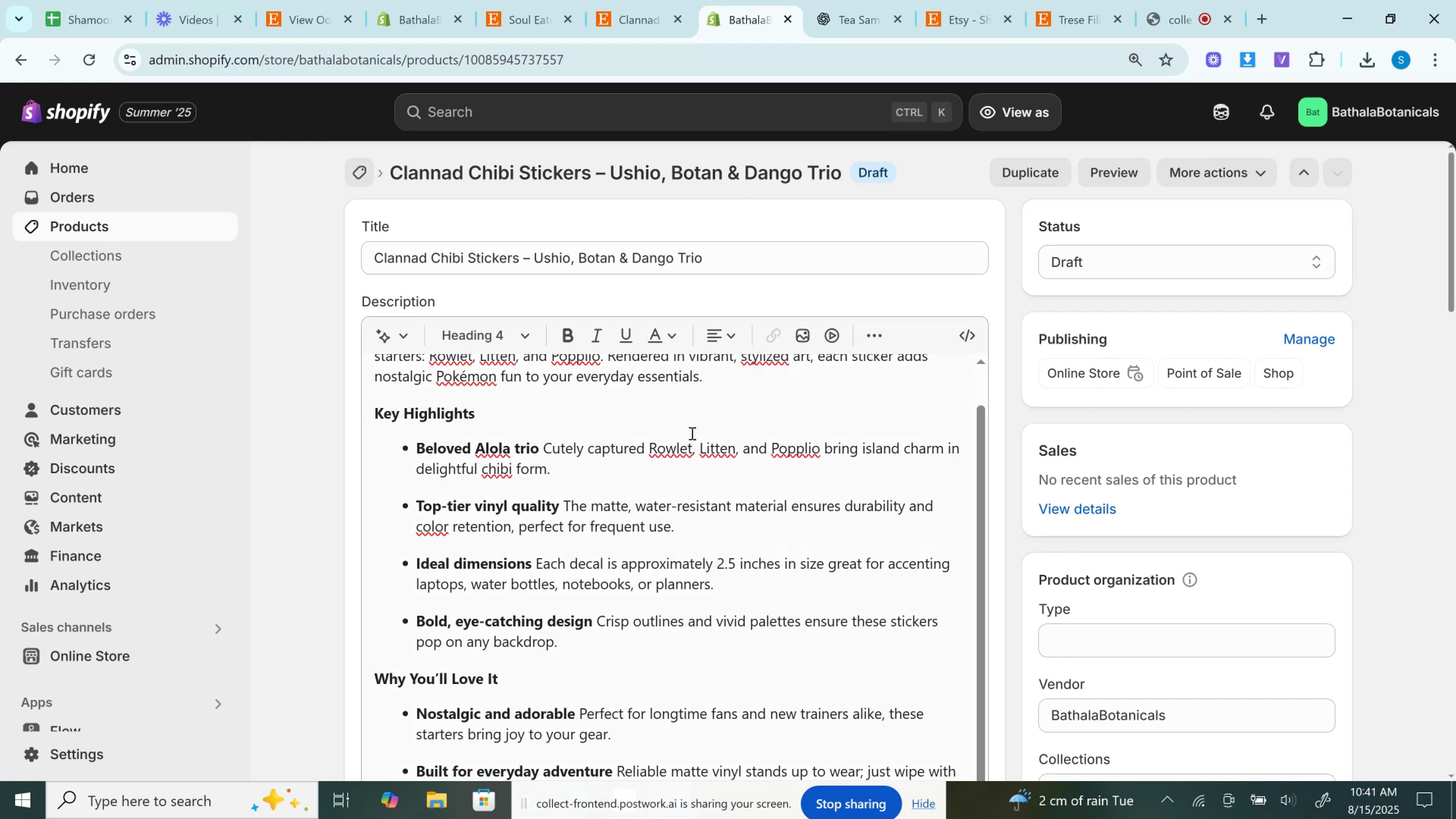 
left_click([691, 433])
 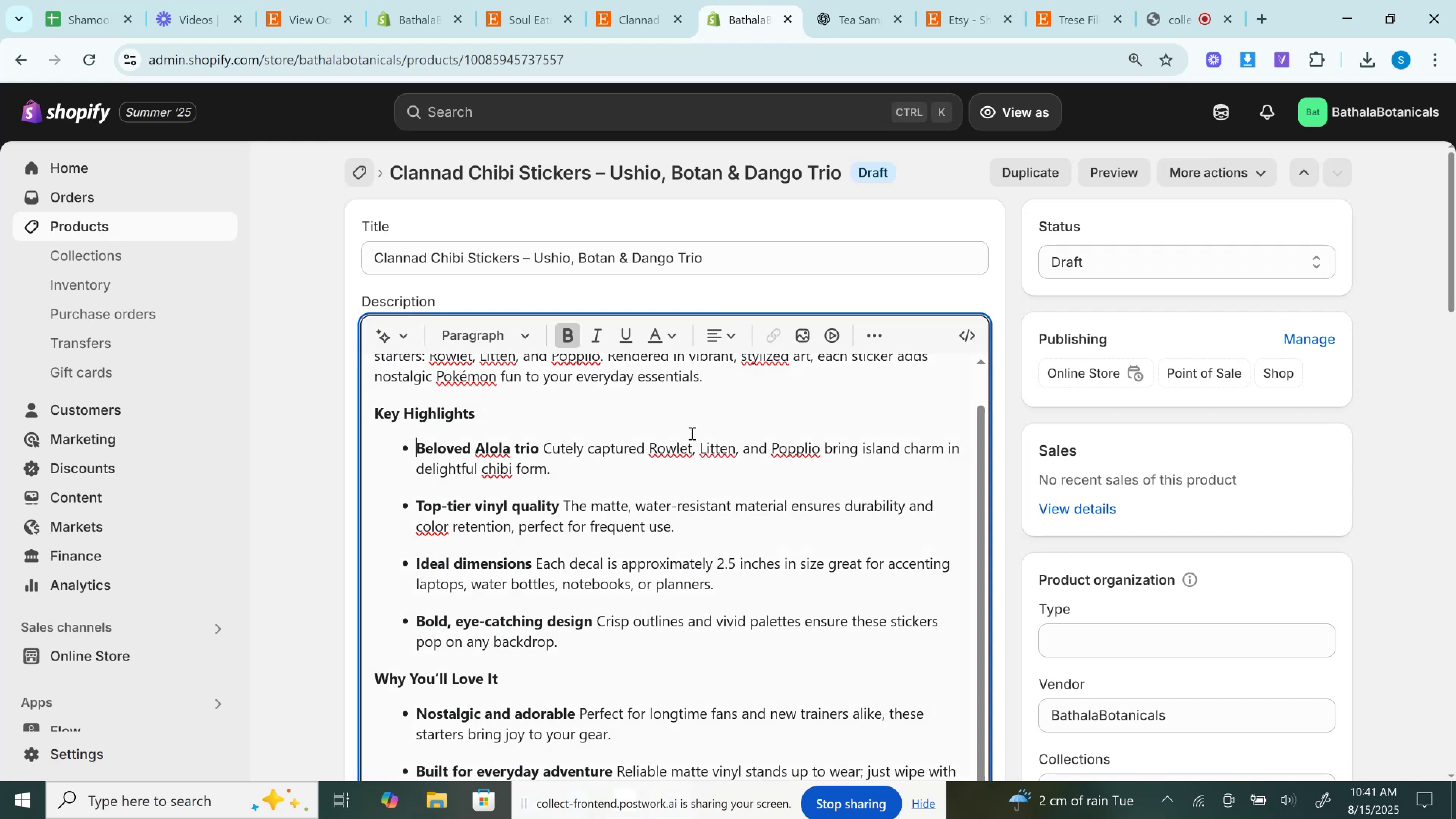 
key(Control+A)
 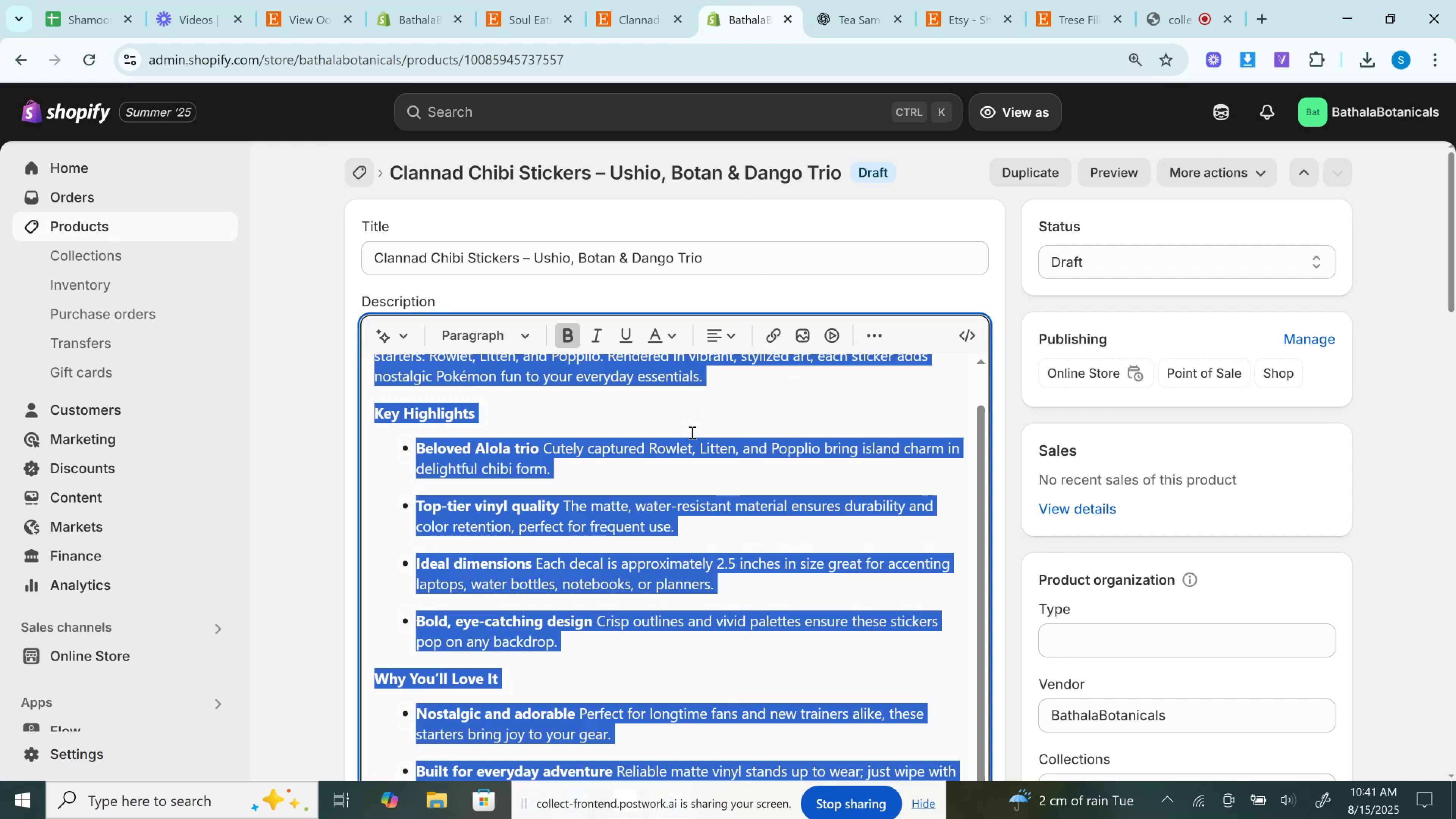 
key(Control+V)
 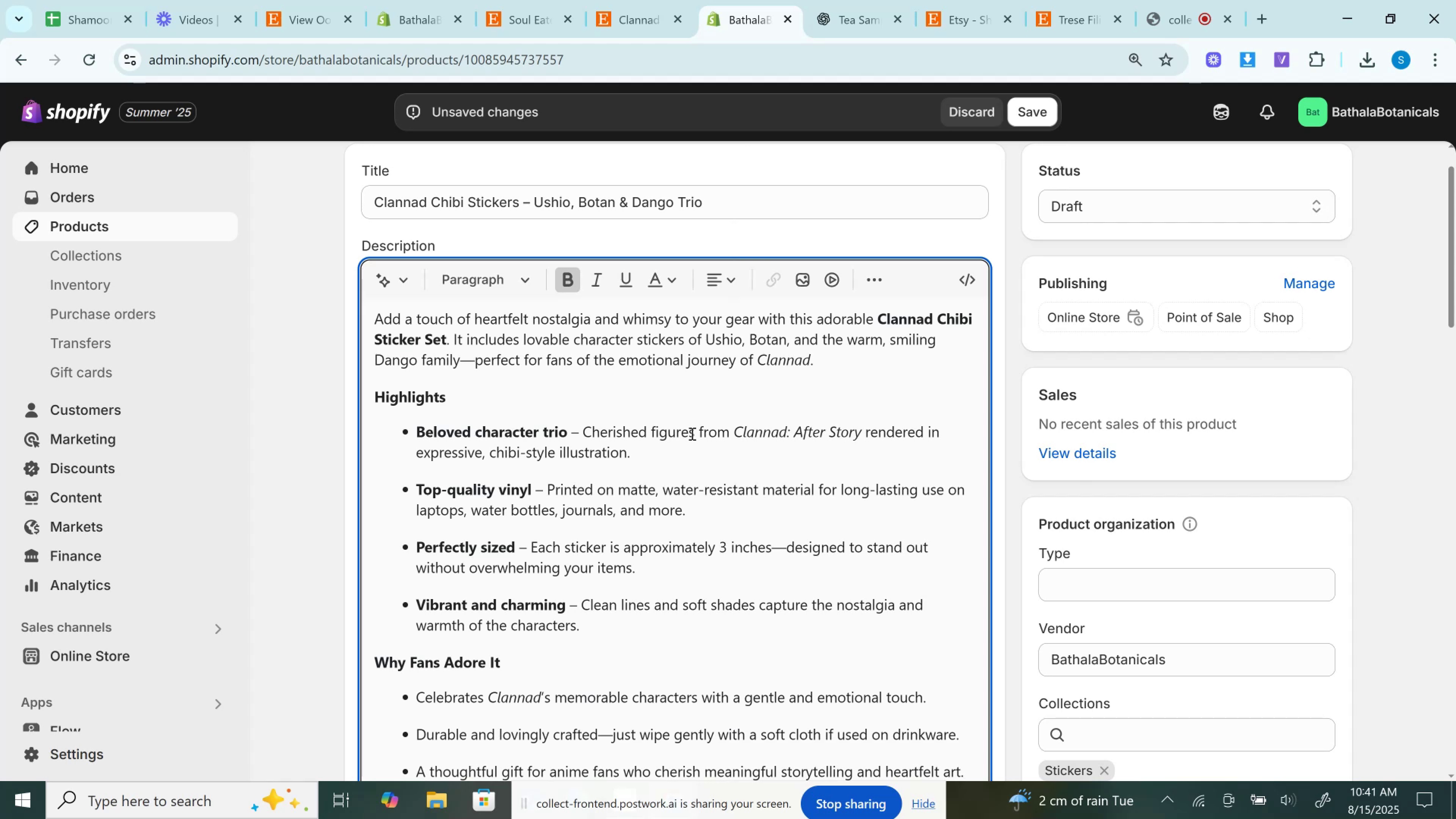 
wait(14.26)
 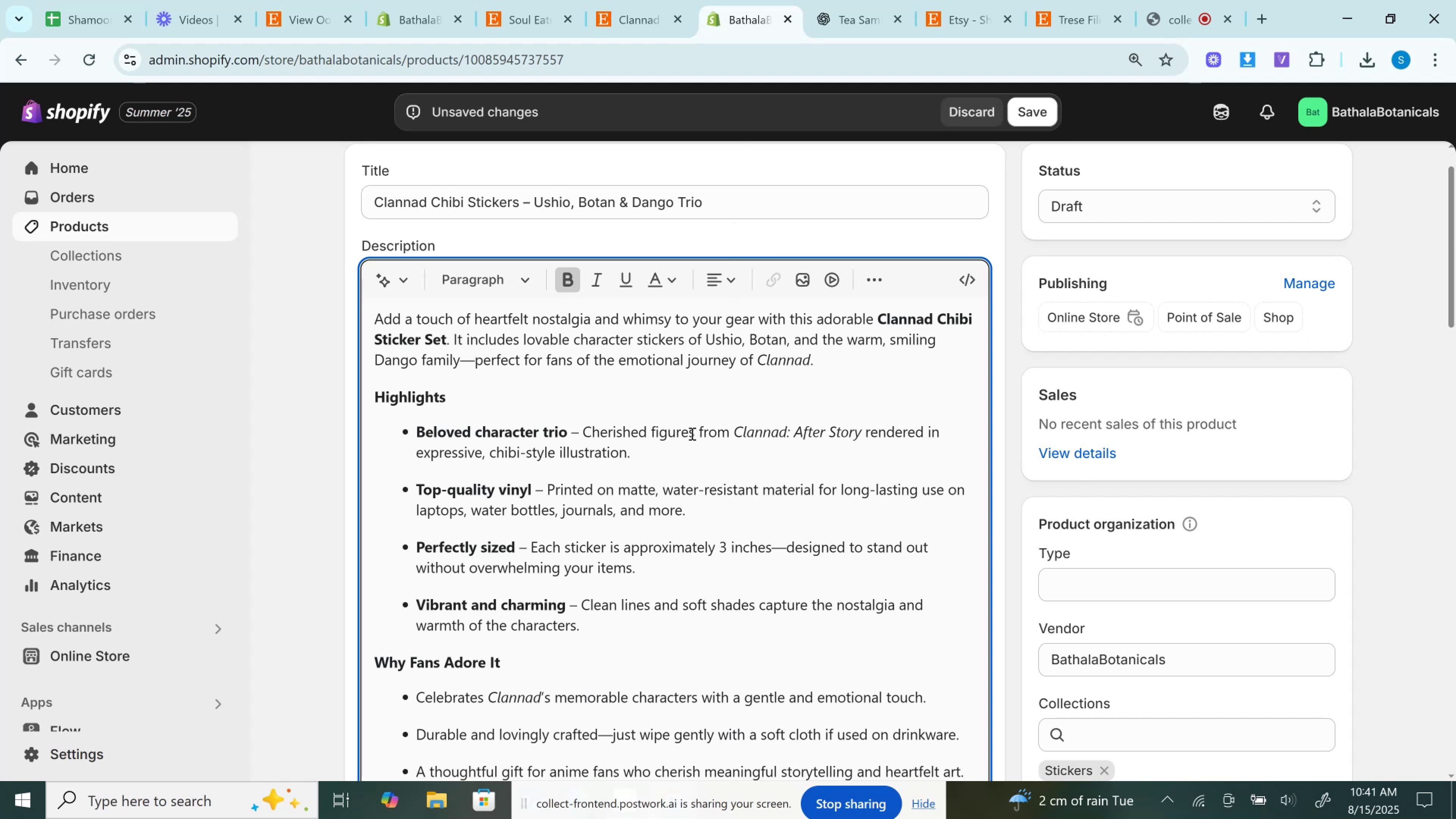 
left_click([707, 518])
 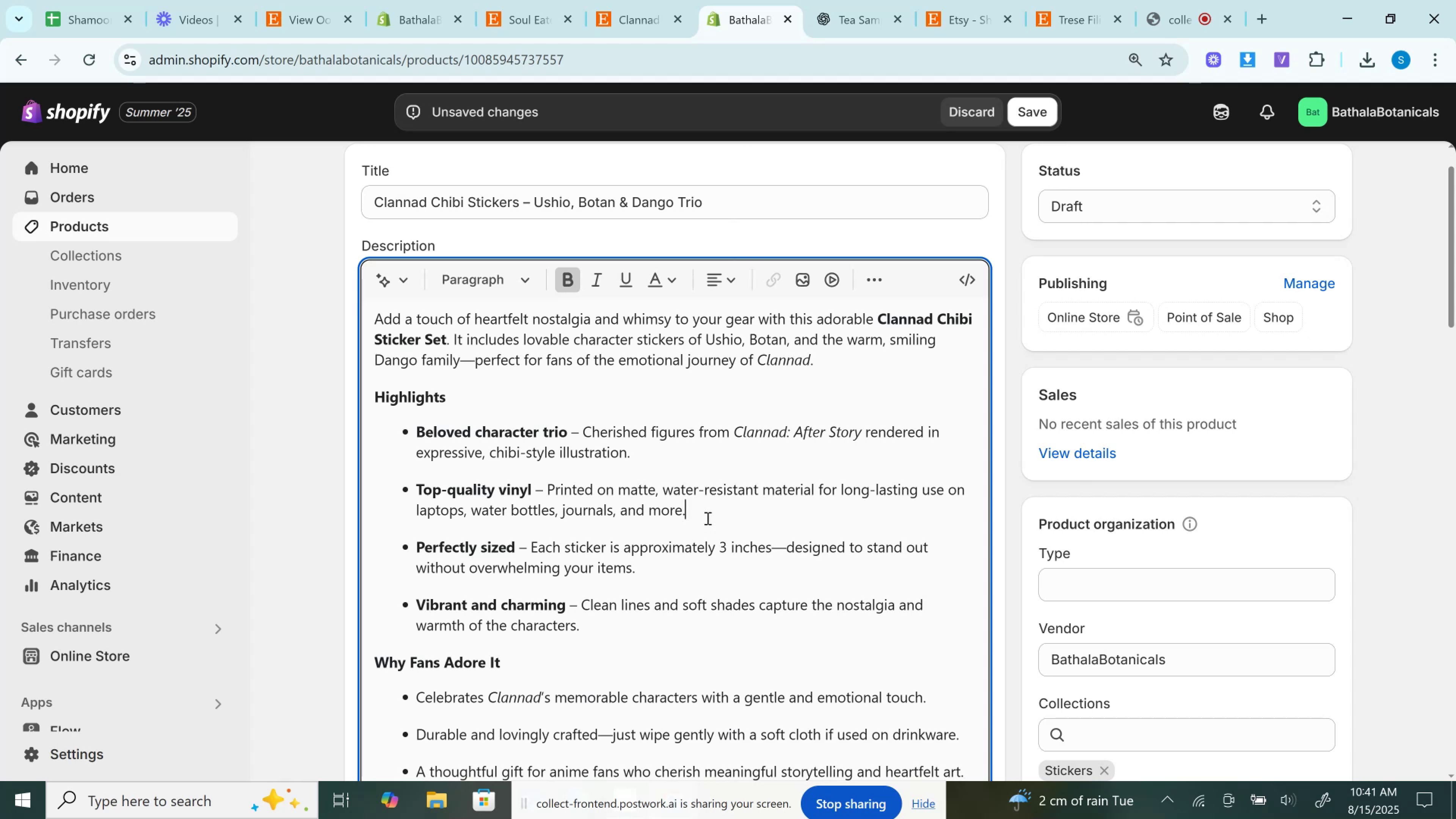 
key(Control+A)
 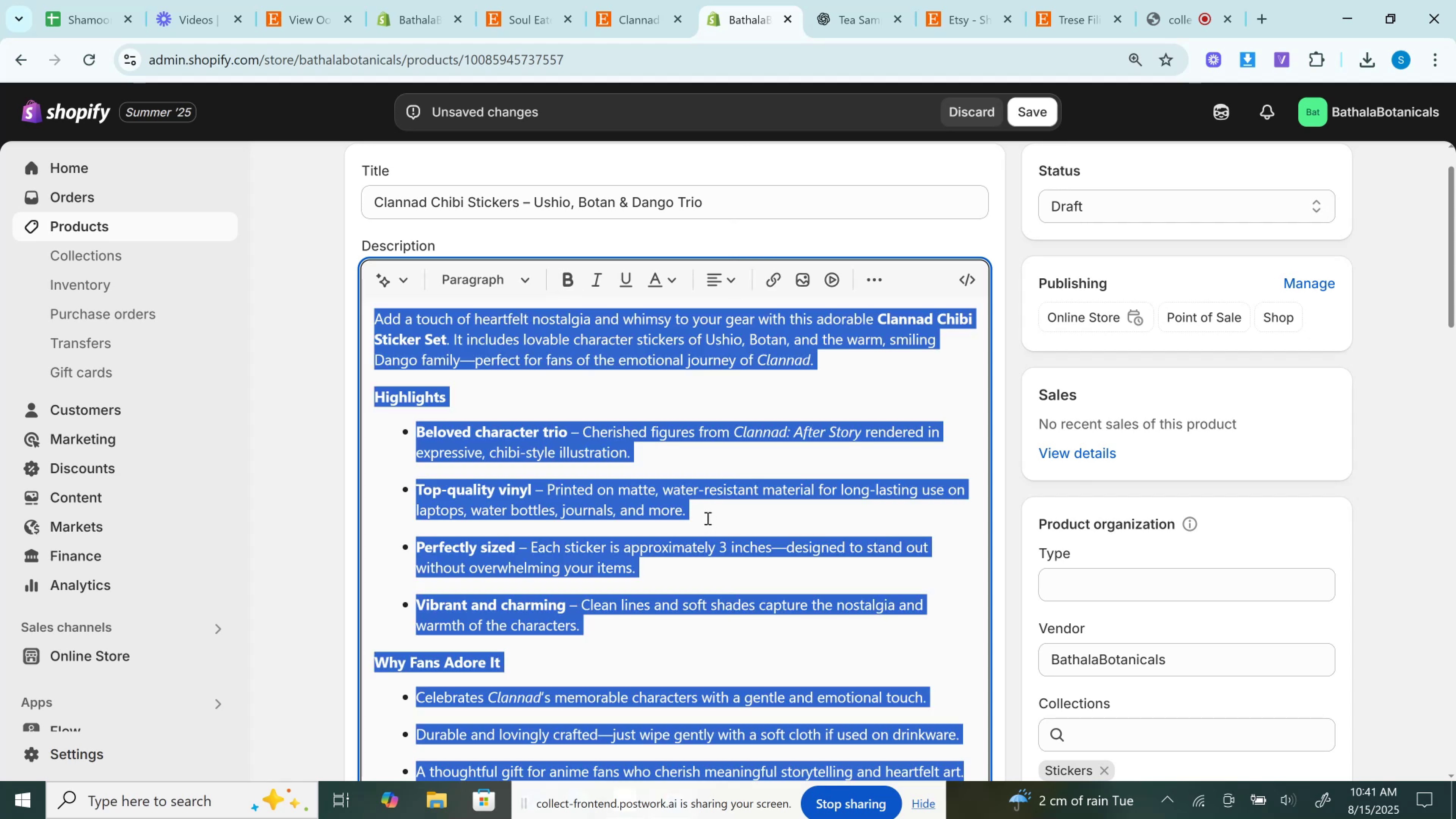 
key(Control+V)
 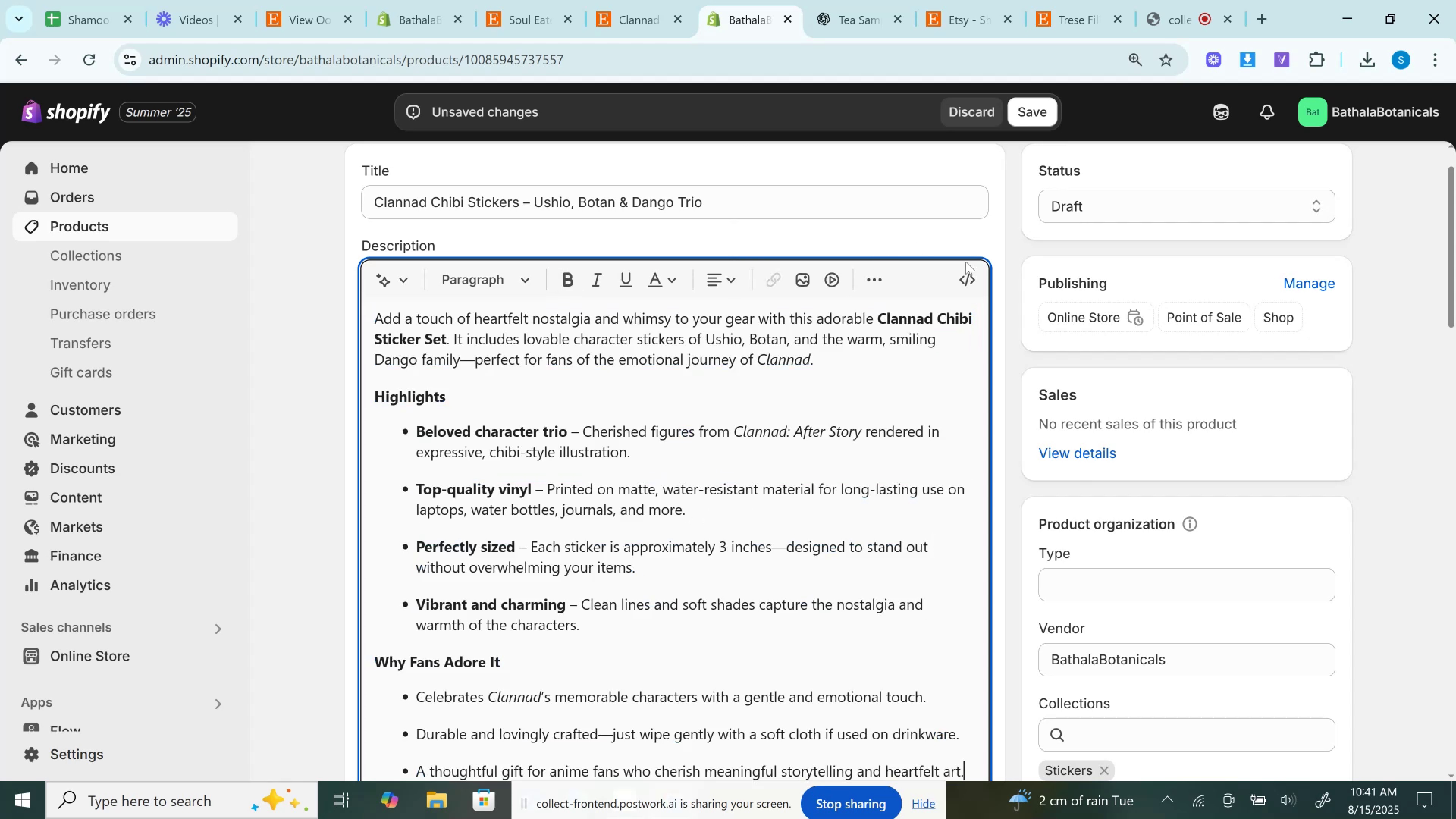 
left_click([966, 274])
 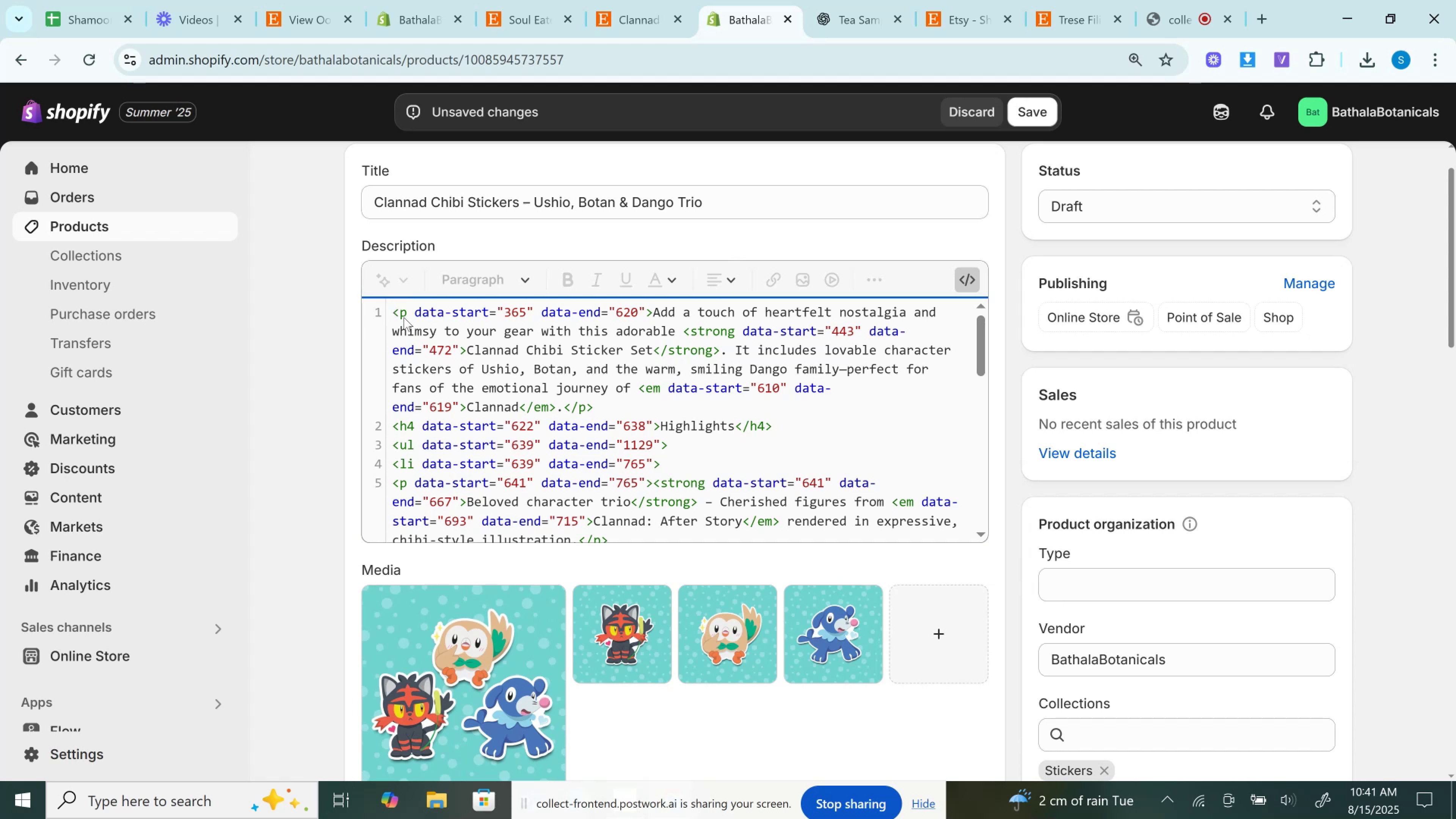 
left_click_drag(start_coordinate=[411, 309], to_coordinate=[644, 311])
 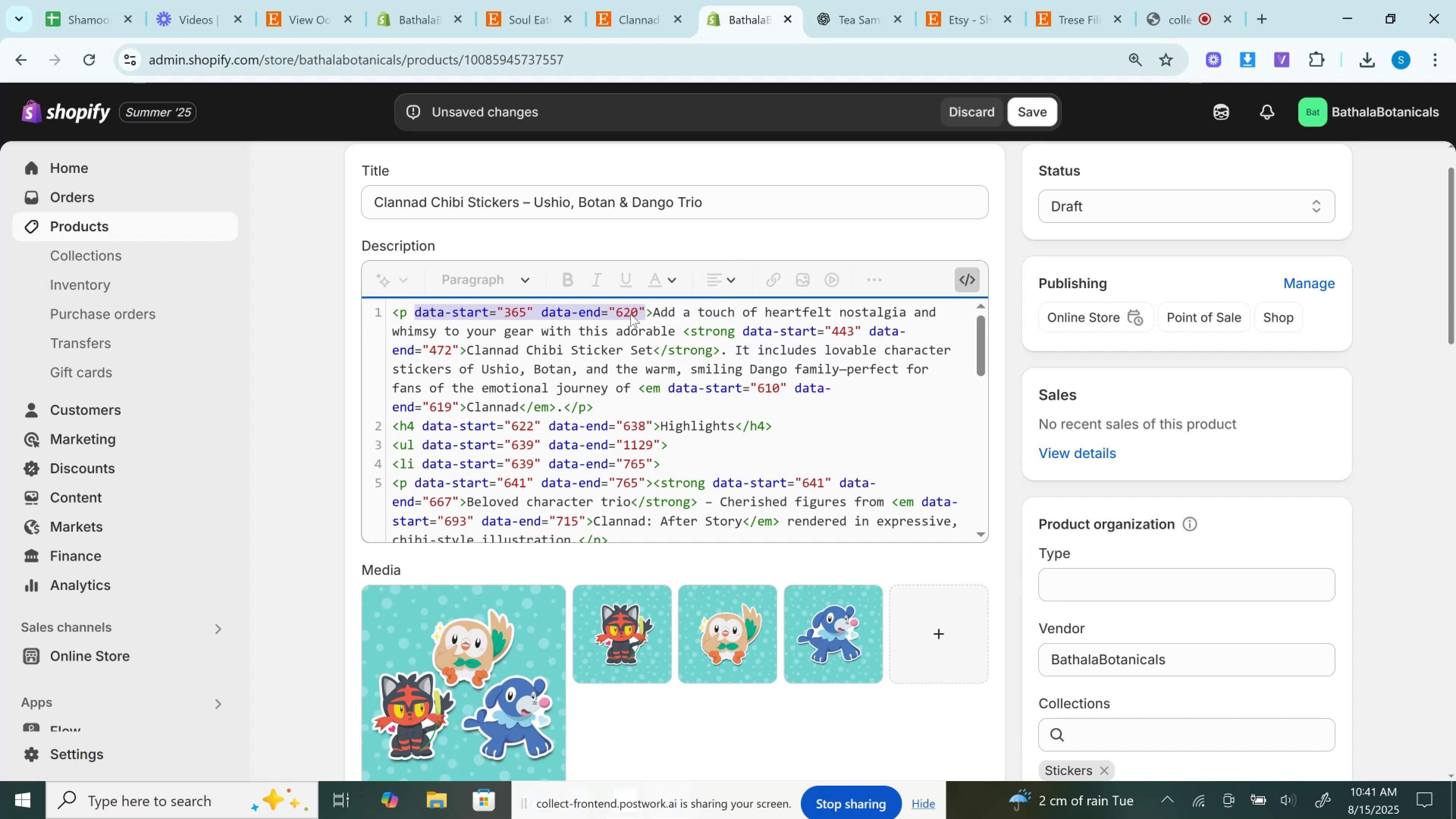 
scroll: coordinate [672, 411], scroll_direction: up, amount: 5.0
 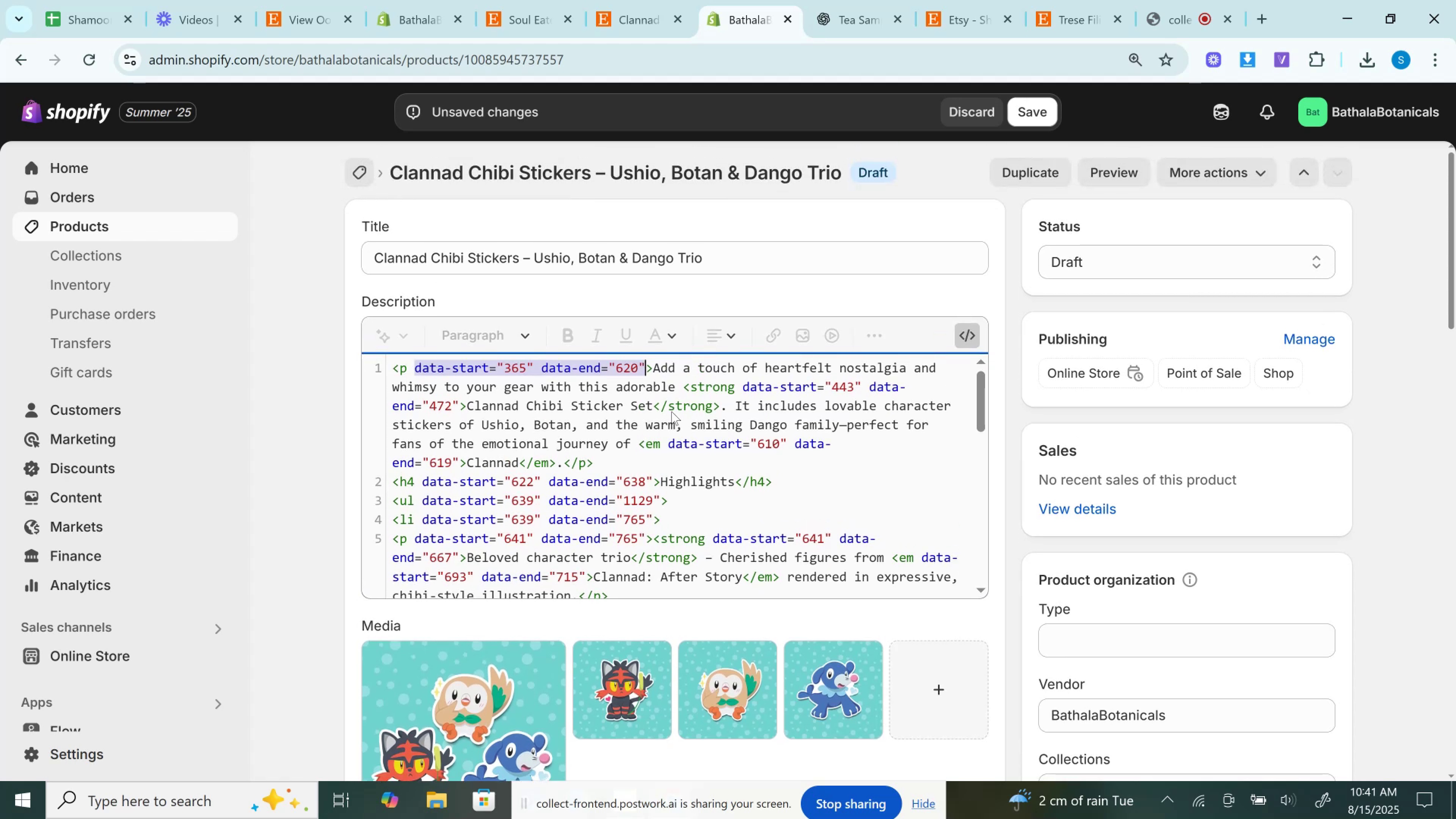 
scroll: coordinate [1247, 504], scroll_direction: down, amount: 13.0
 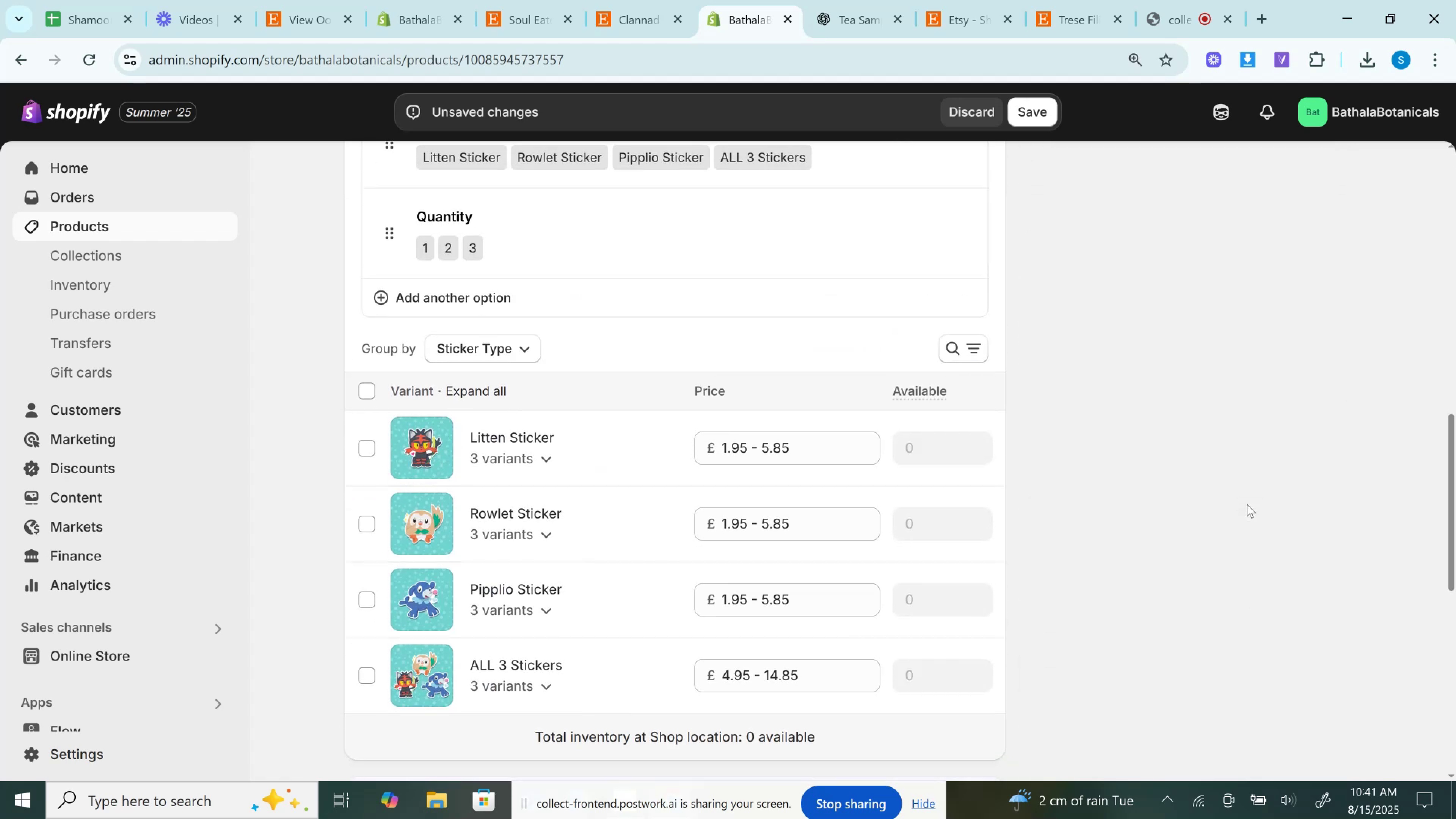 
scroll: coordinate [1247, 504], scroll_direction: up, amount: 9.0
 